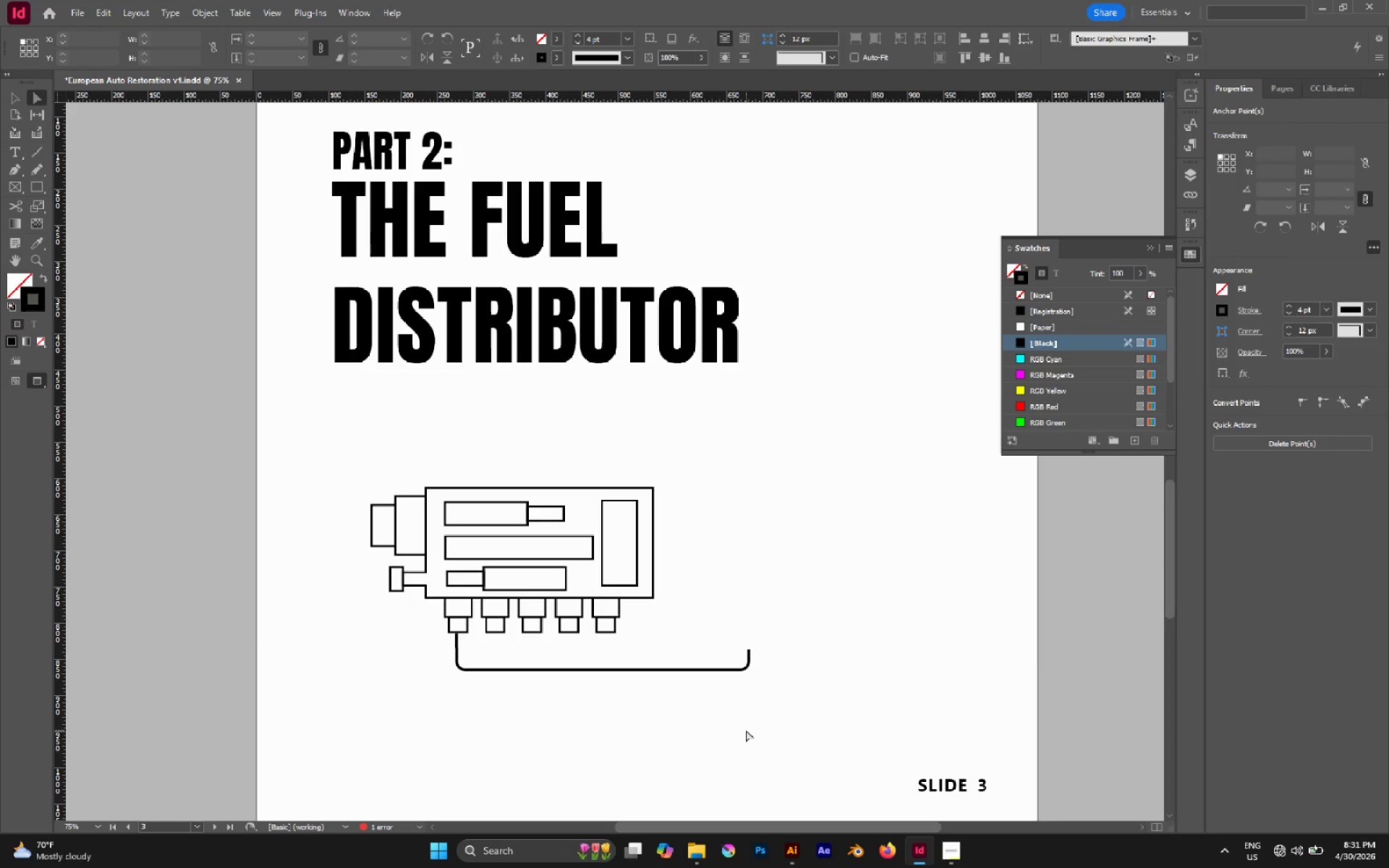 
key(Control+V)
 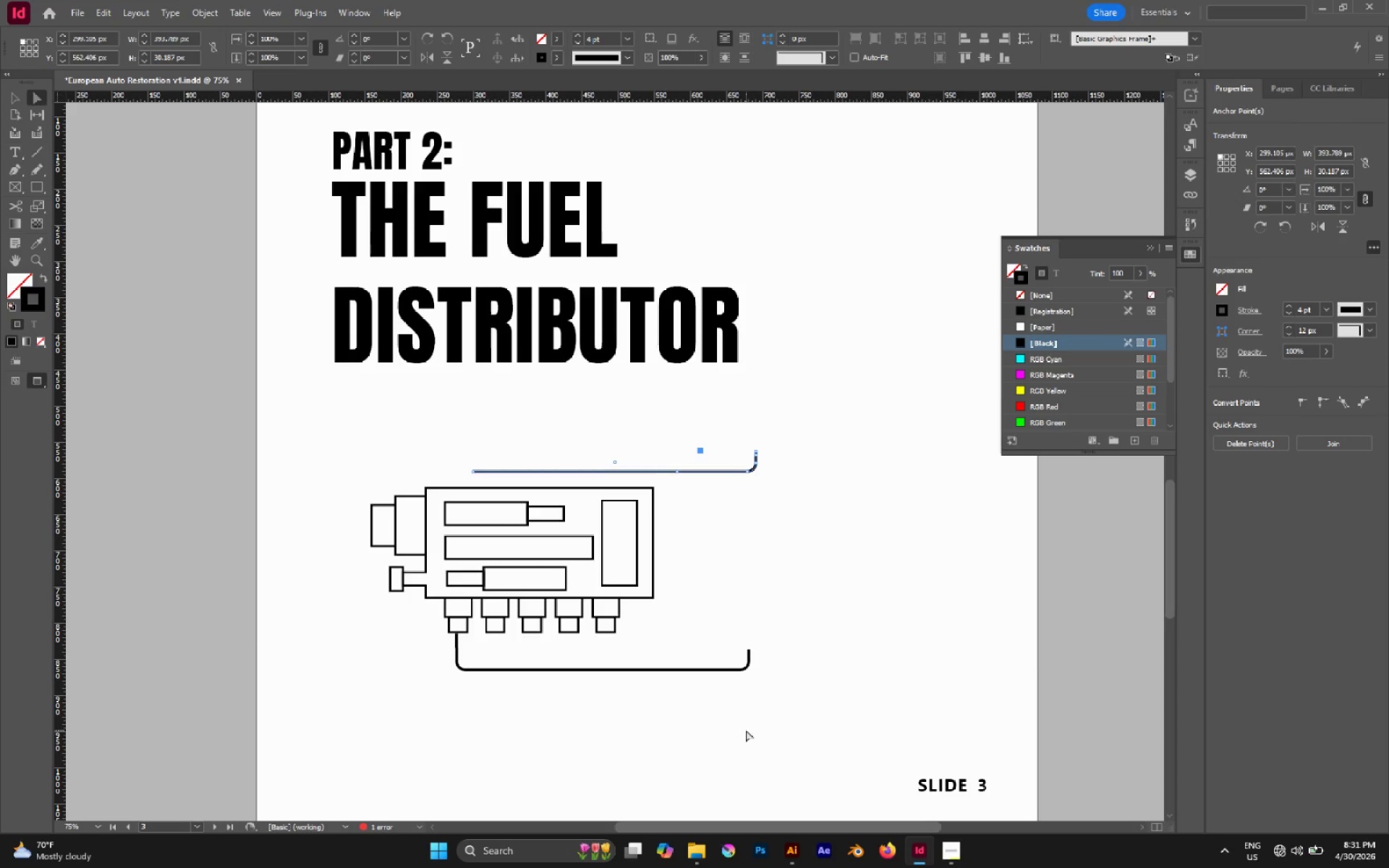 
key(V)
 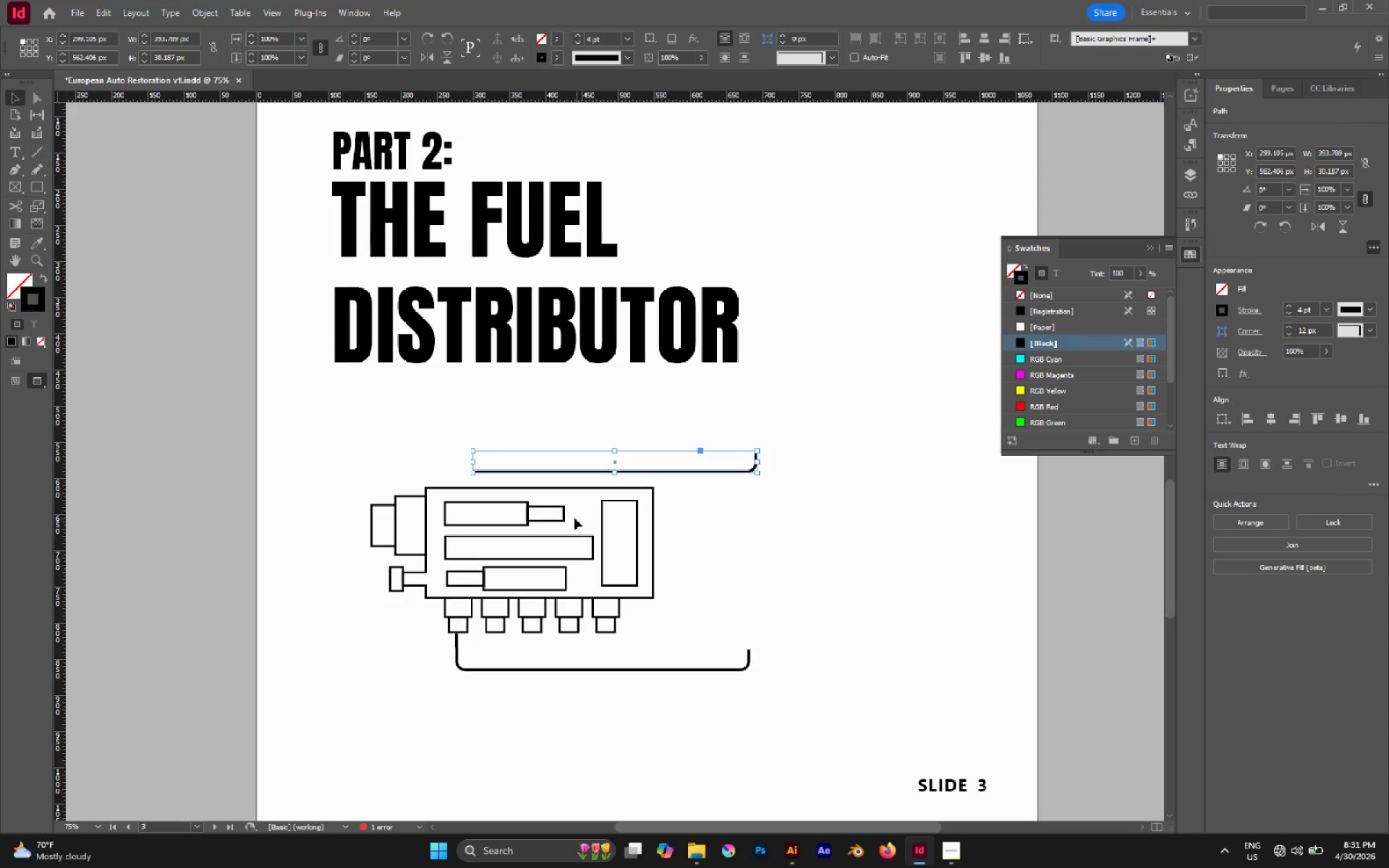 
key(A)
 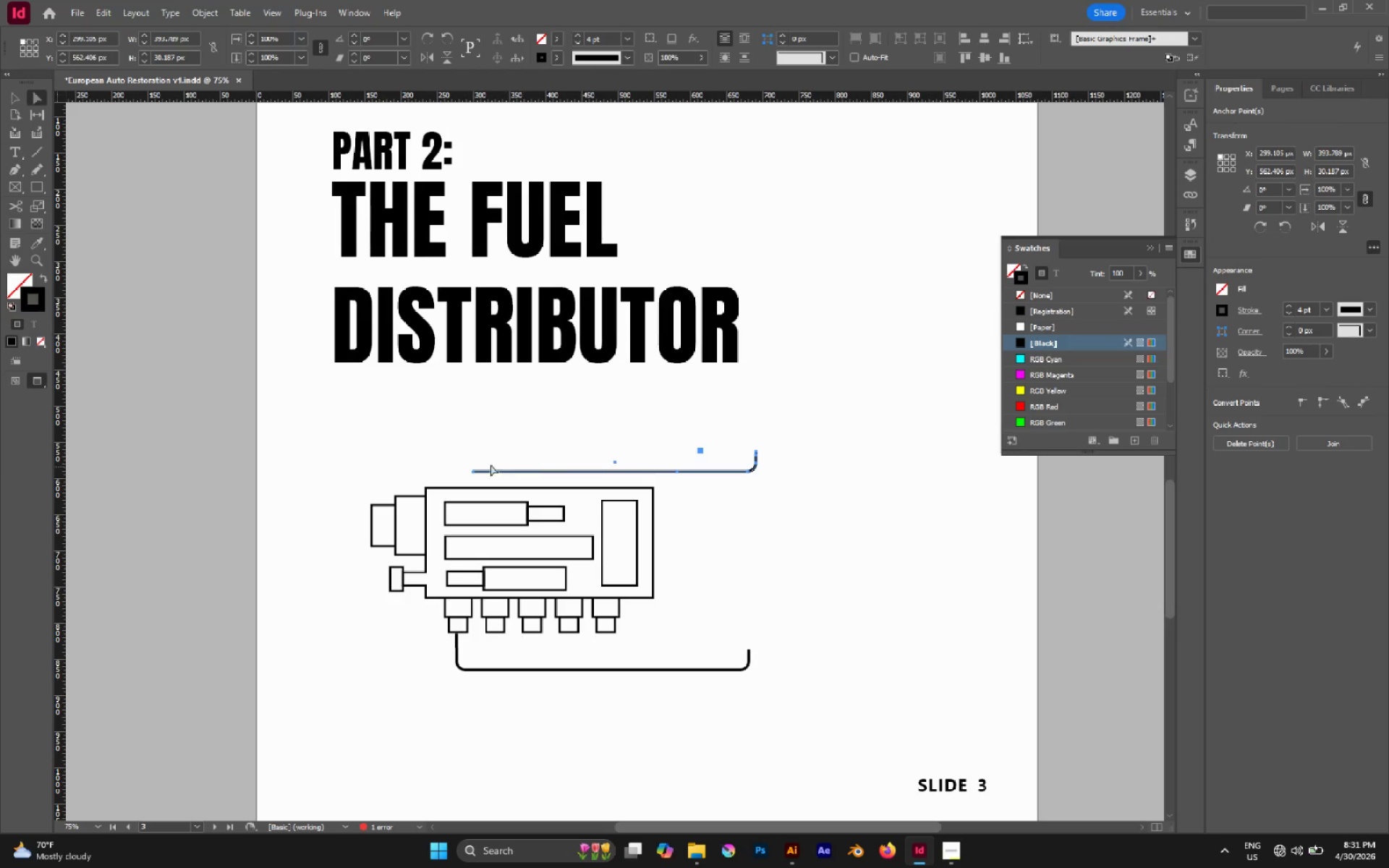 
left_click_drag(start_coordinate=[463, 456], to_coordinate=[488, 482])
 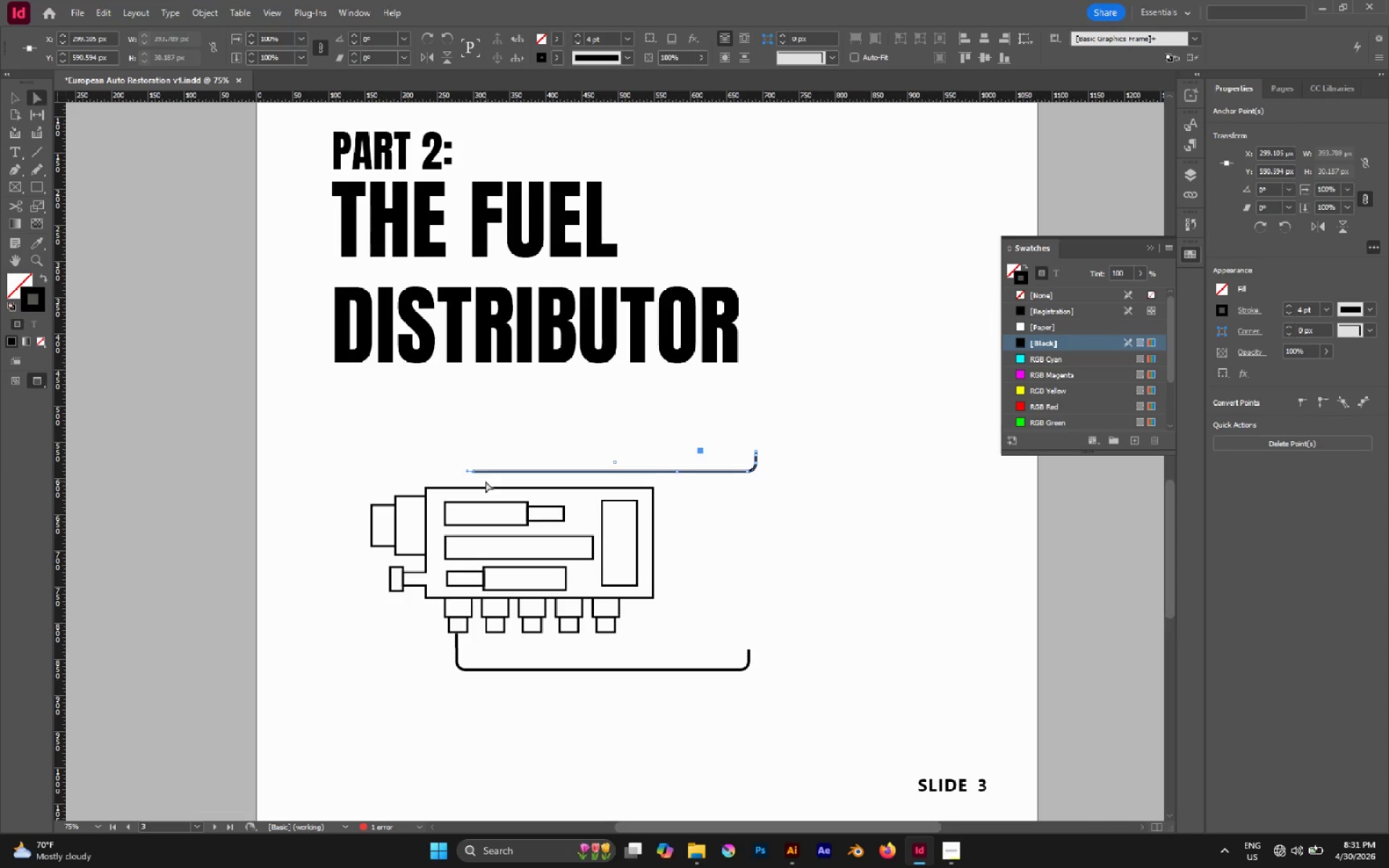 
key(Delete)
 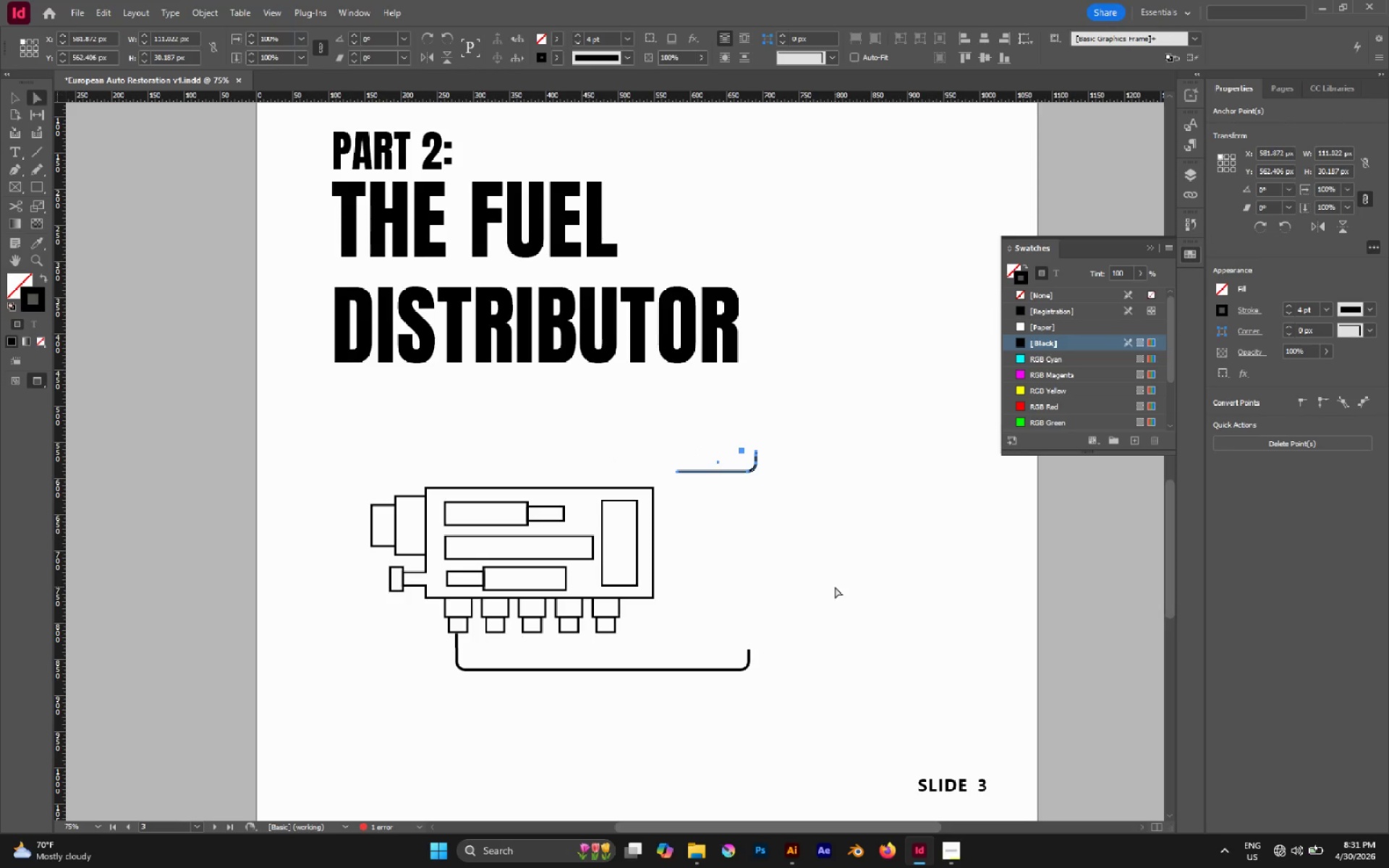 
left_click([835, 587])
 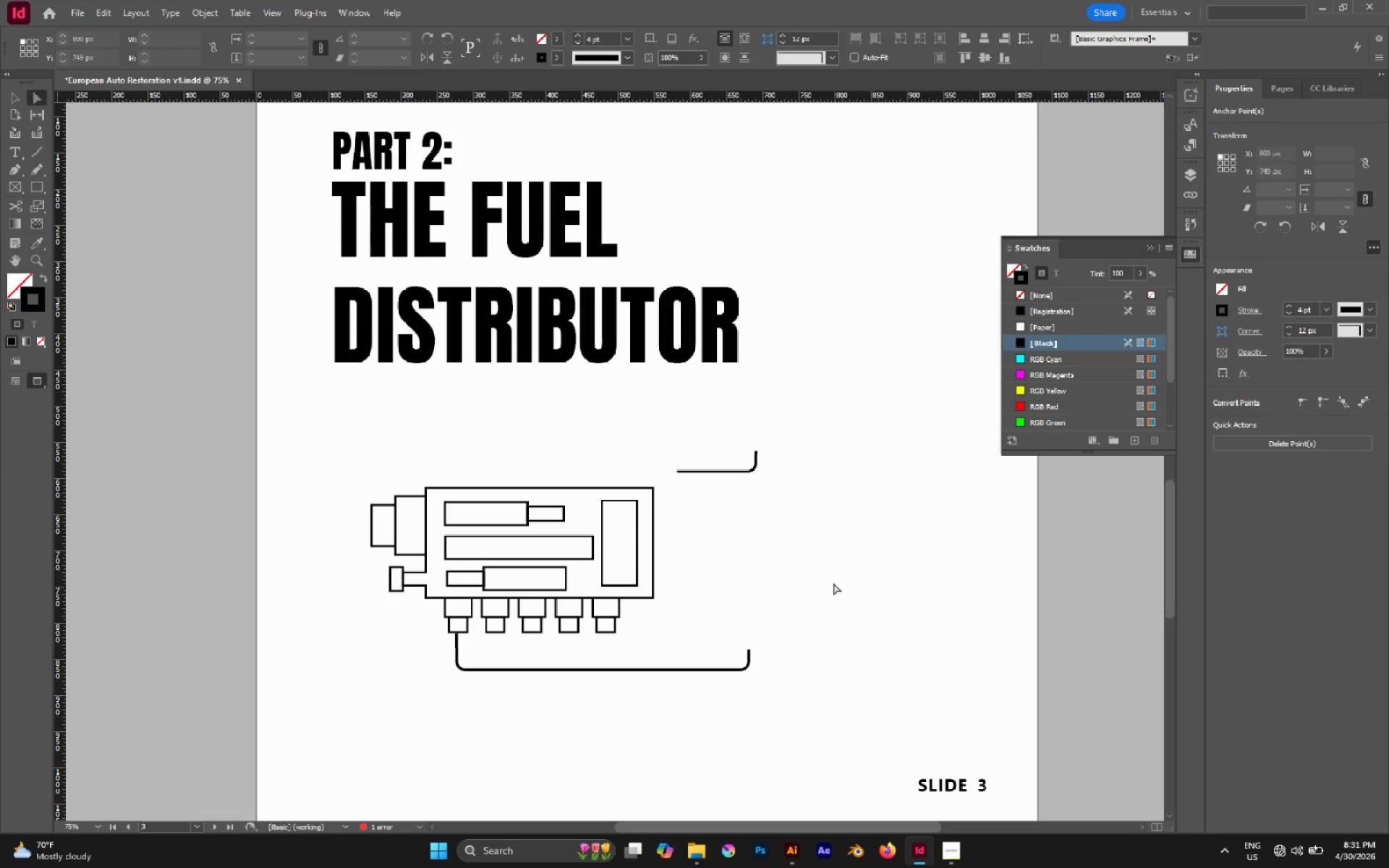 
key(V)
 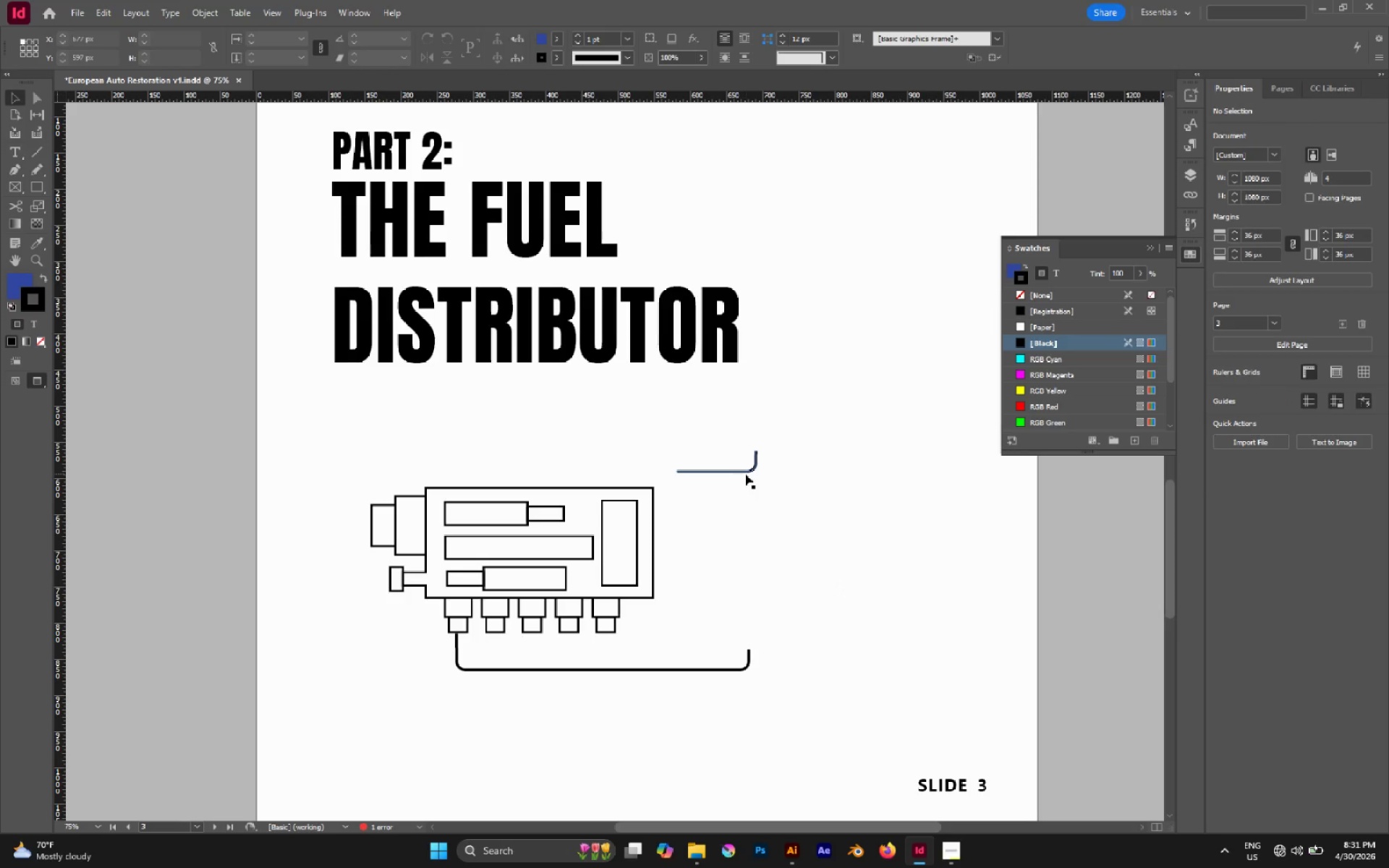 
left_click([744, 472])
 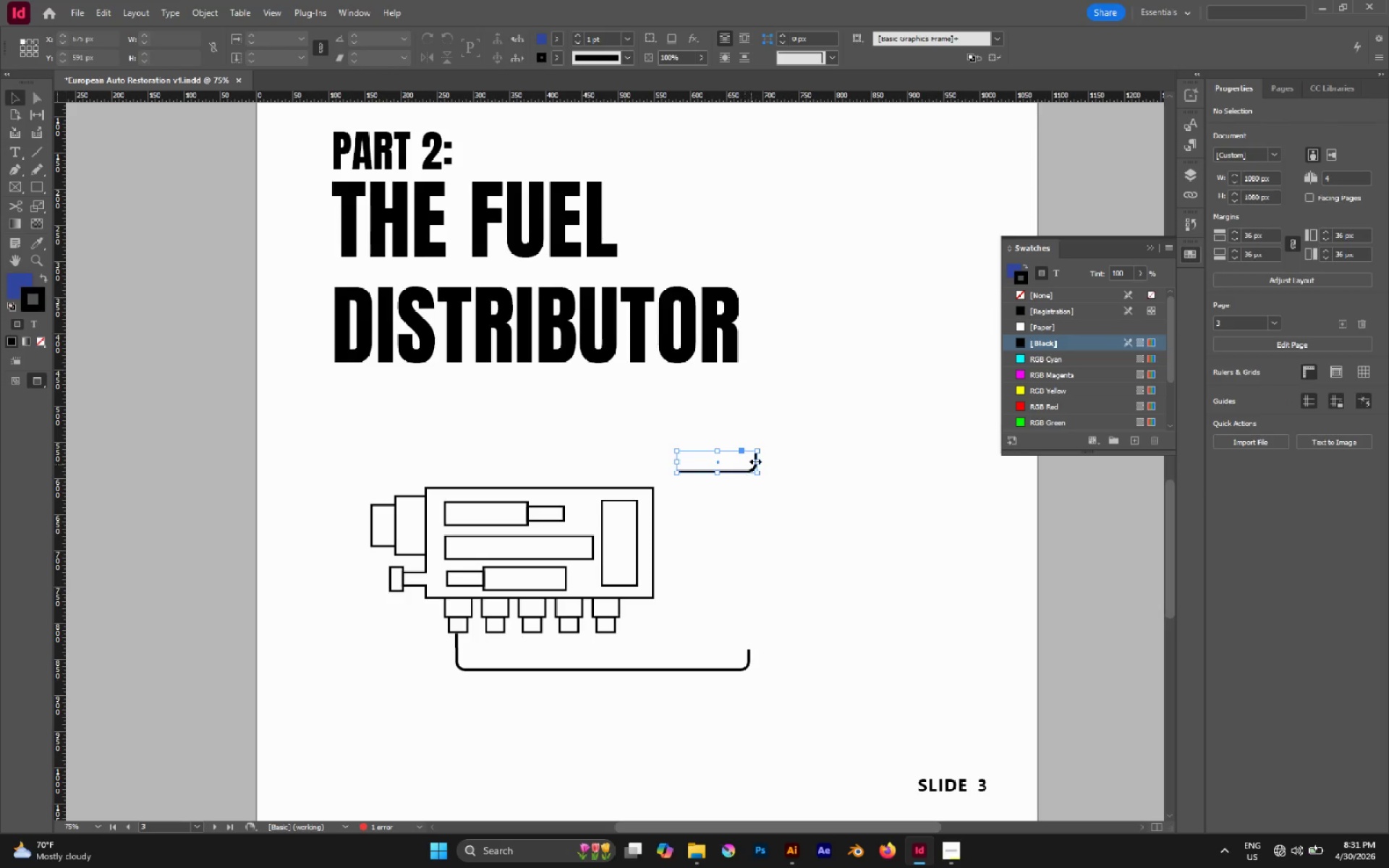 
hold_key(key=ShiftLeft, duration=1.83)
left_click_drag(start_coordinate=[763, 451], to_coordinate=[704, 430])
 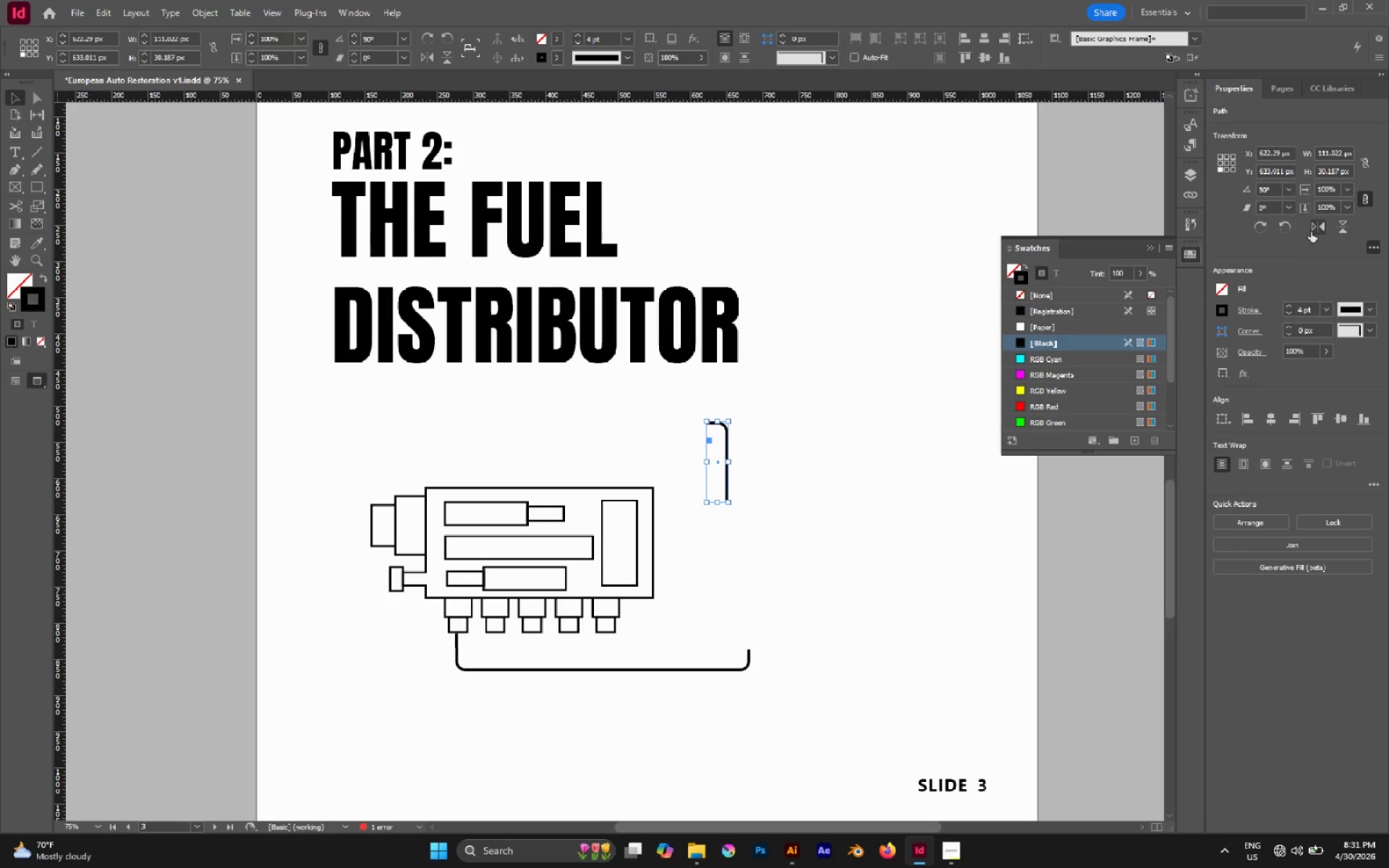 
left_click([1312, 228])
 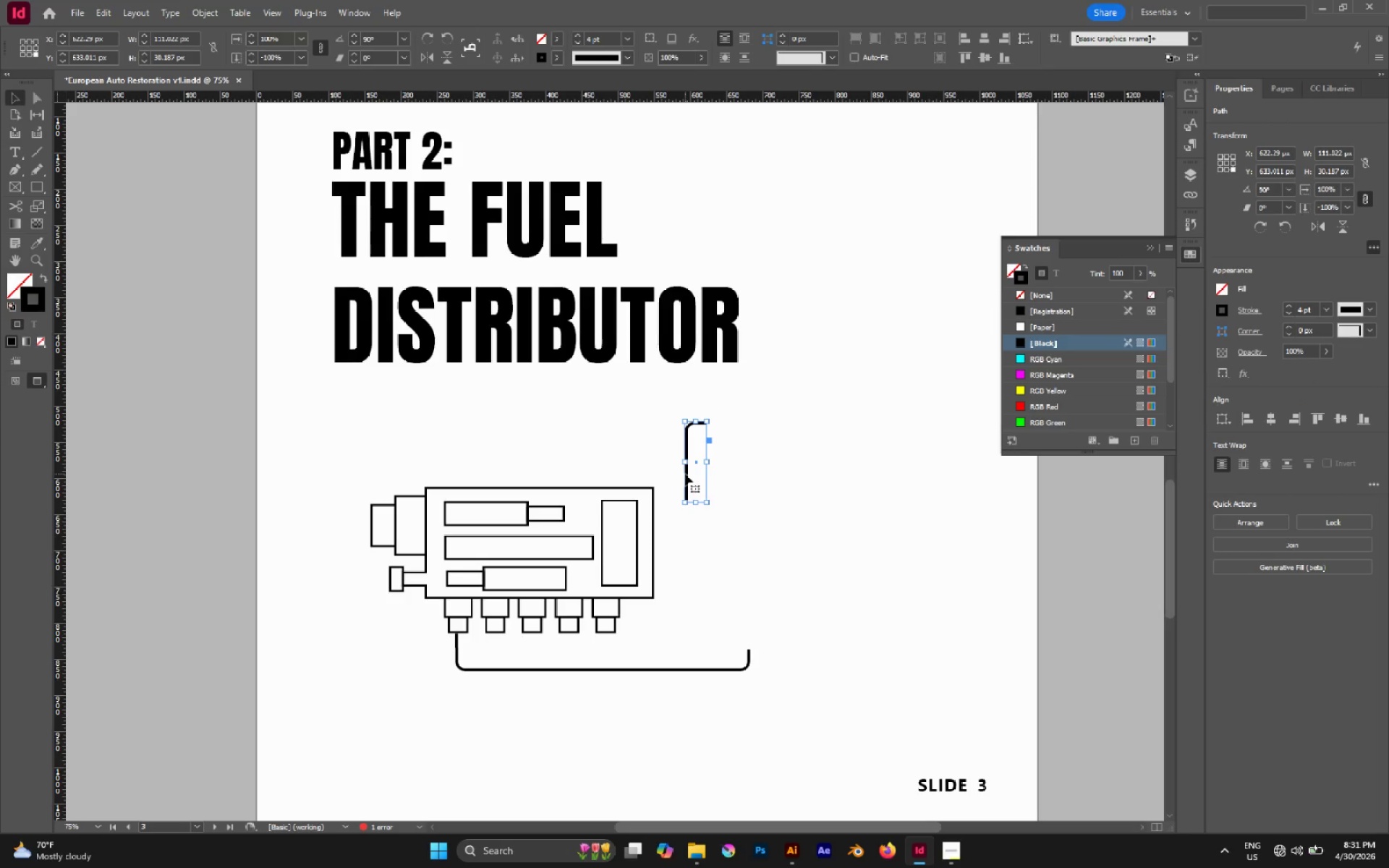 
left_click_drag(start_coordinate=[685, 474], to_coordinate=[750, 607])
 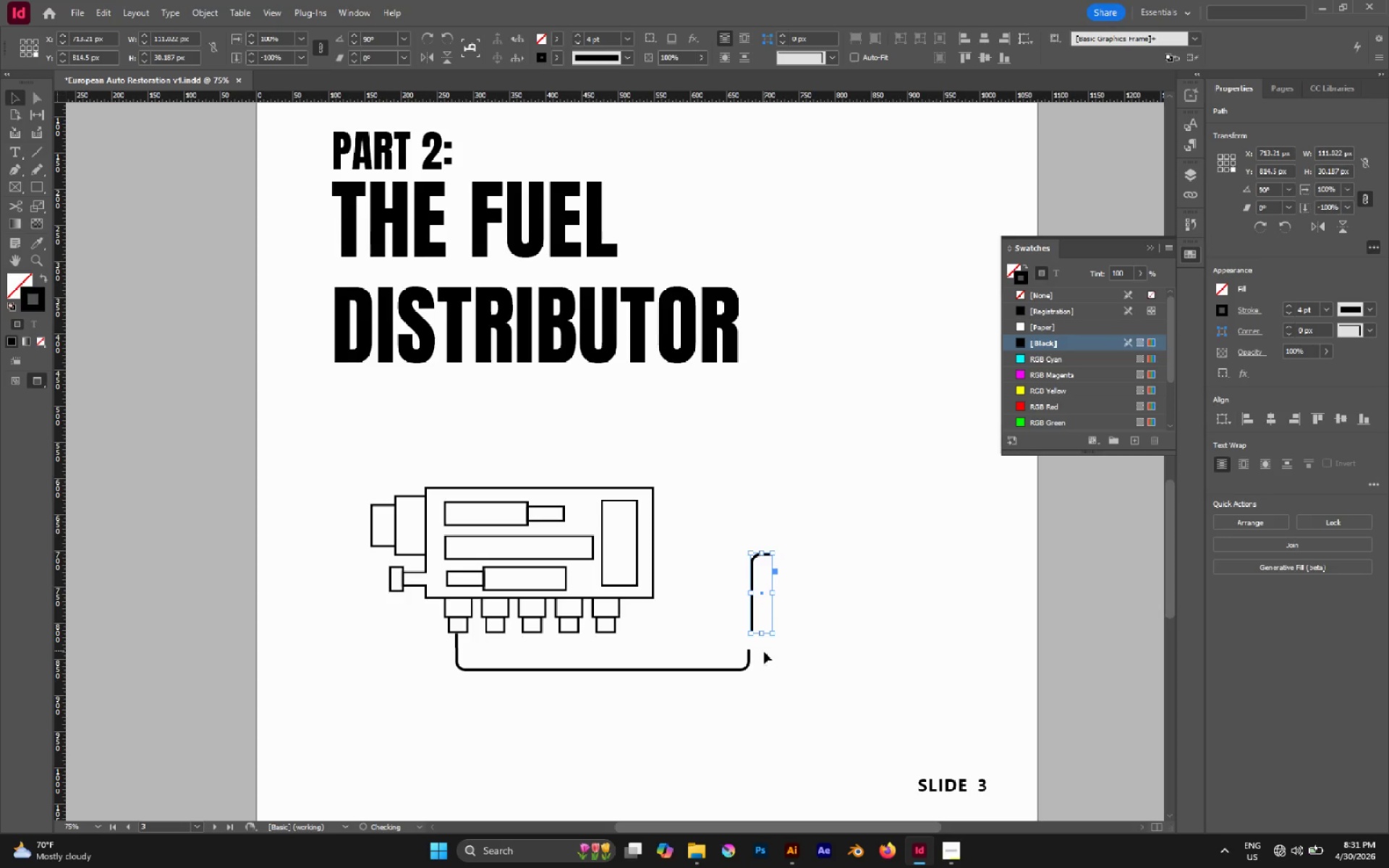 
hold_key(key=AltLeft, duration=1.06)
scroll: coordinate [760, 650], scroll_direction: up, amount: 4.0
 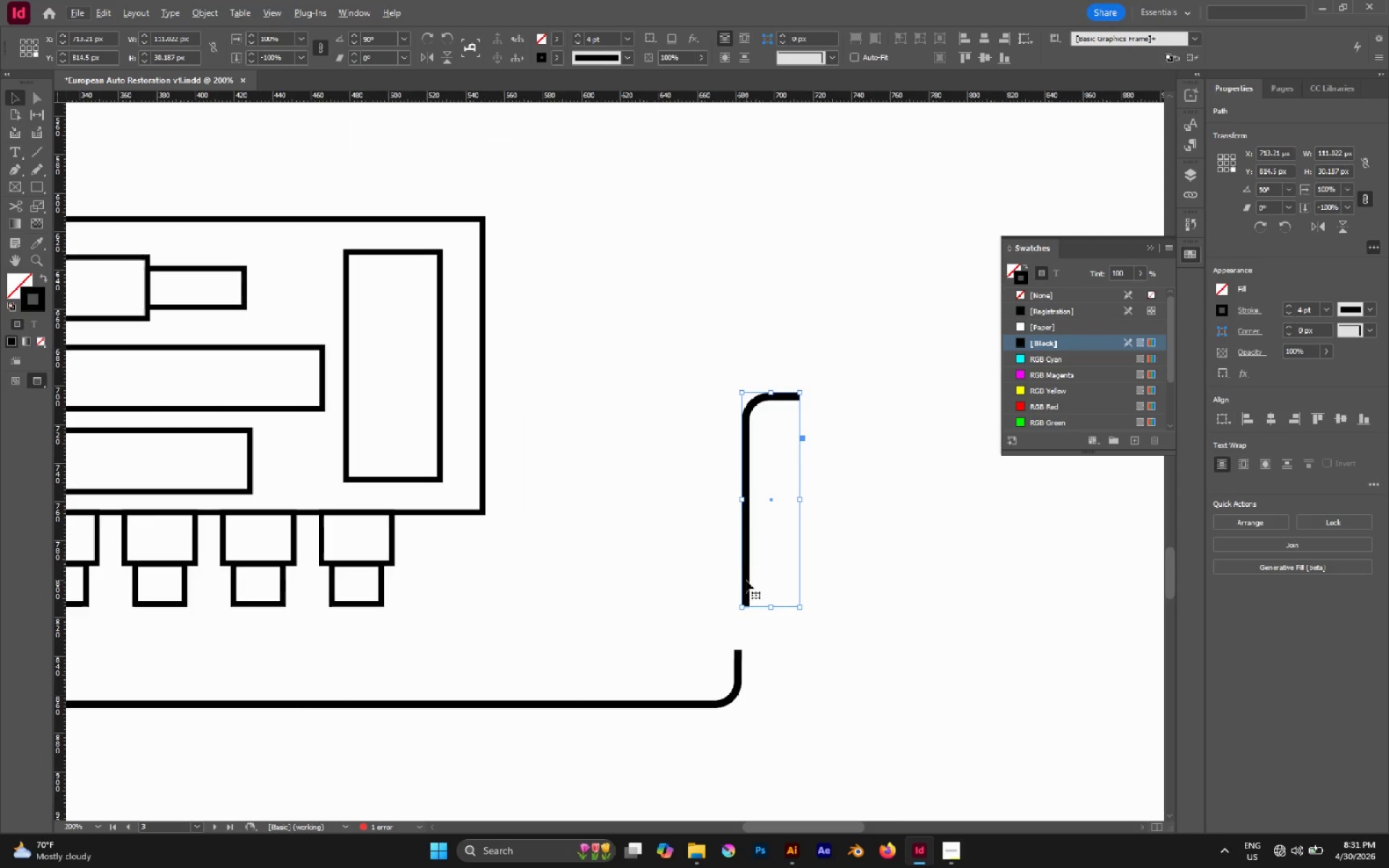 
left_click_drag(start_coordinate=[745, 581], to_coordinate=[739, 593])
 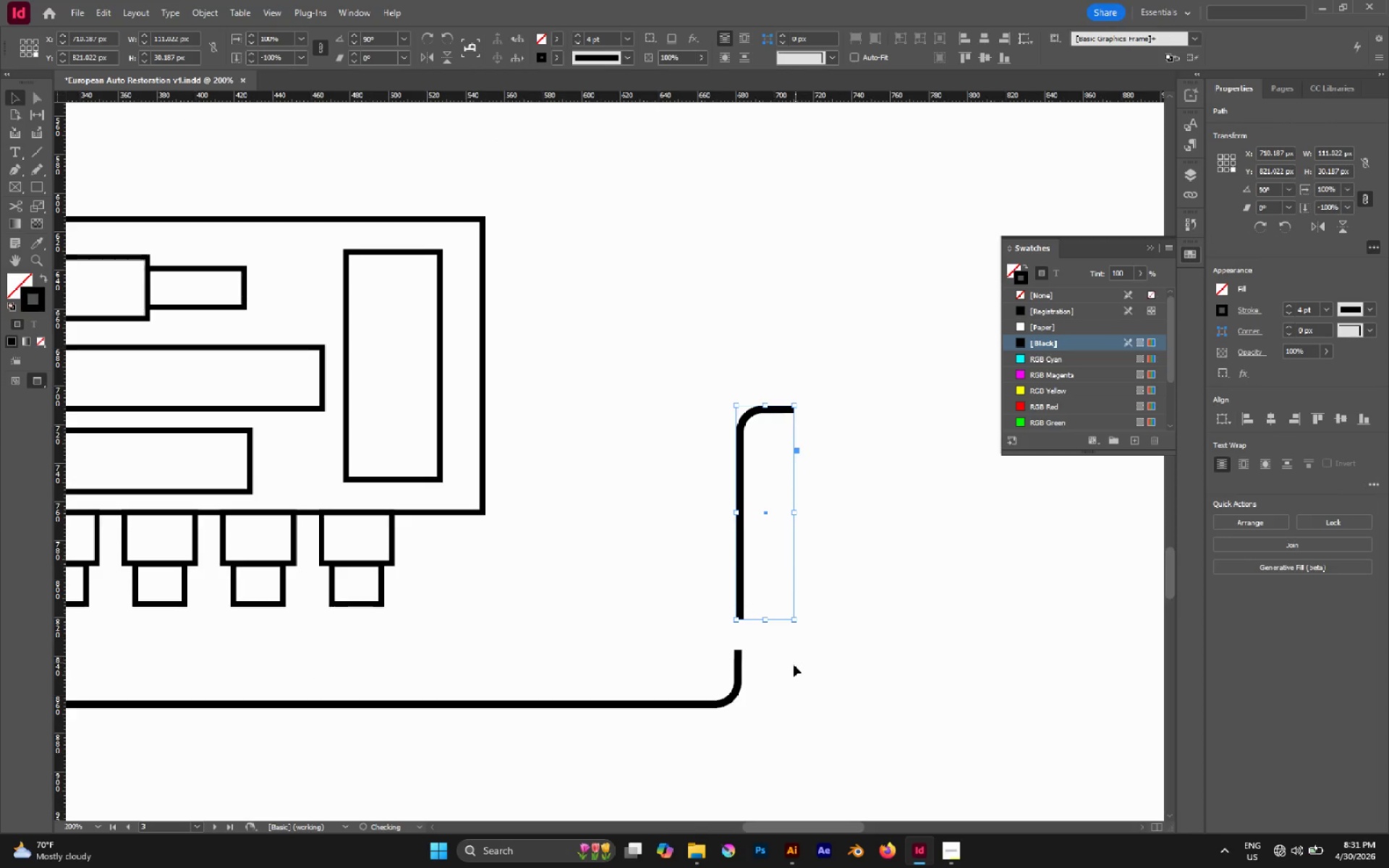 
type(za)
 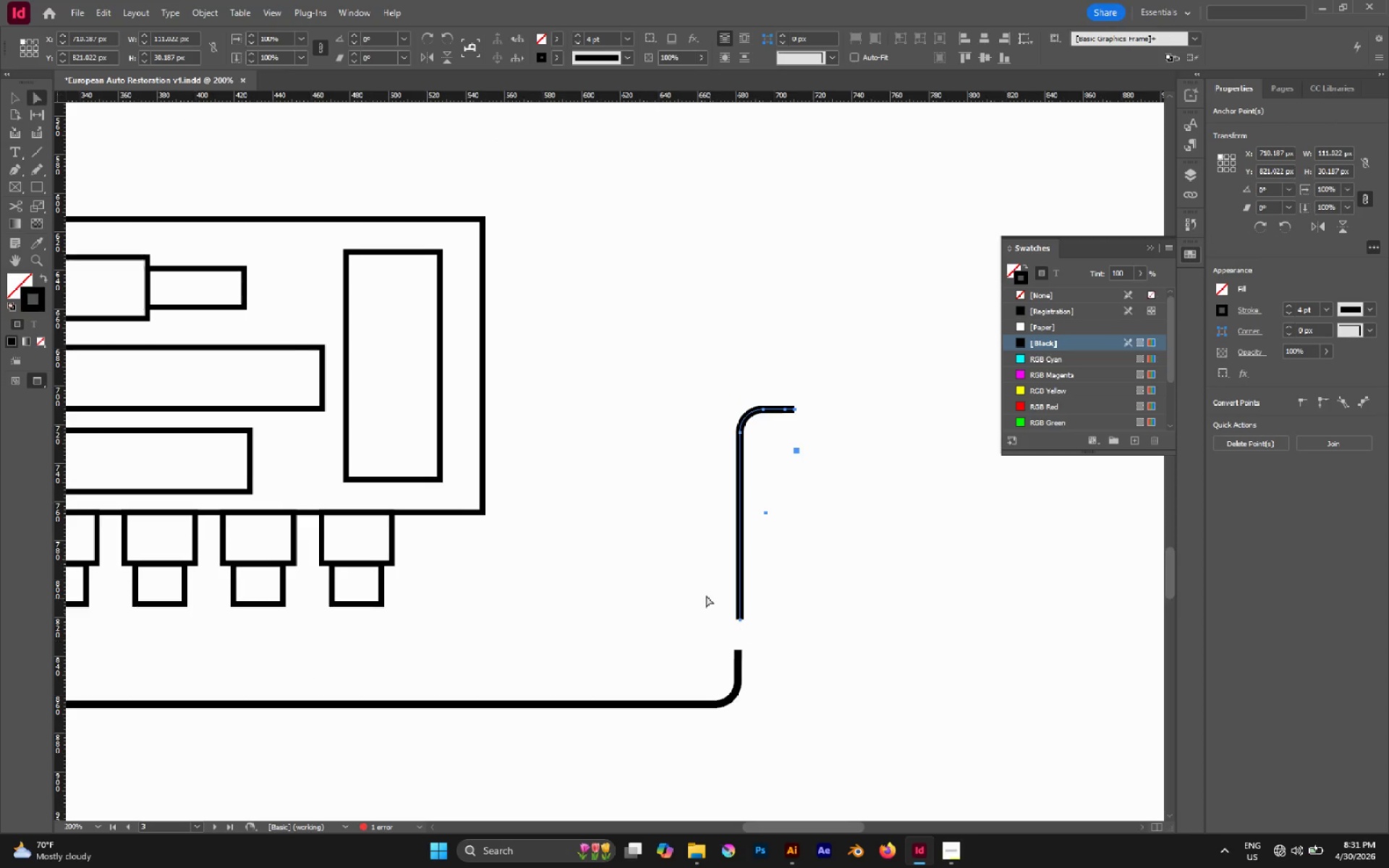 
left_click_drag(start_coordinate=[700, 590], to_coordinate=[752, 661])
 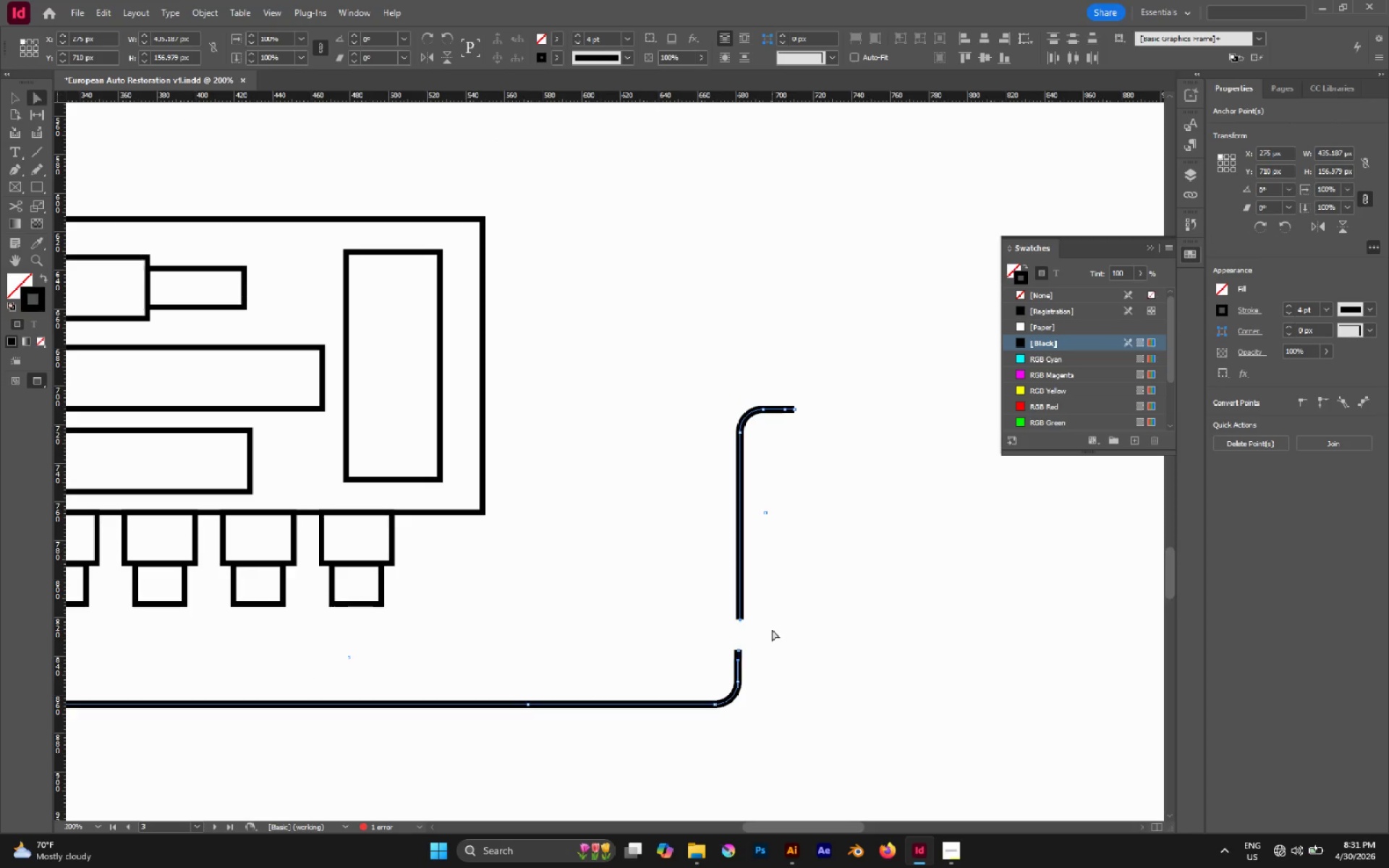 
key(Control+J)
 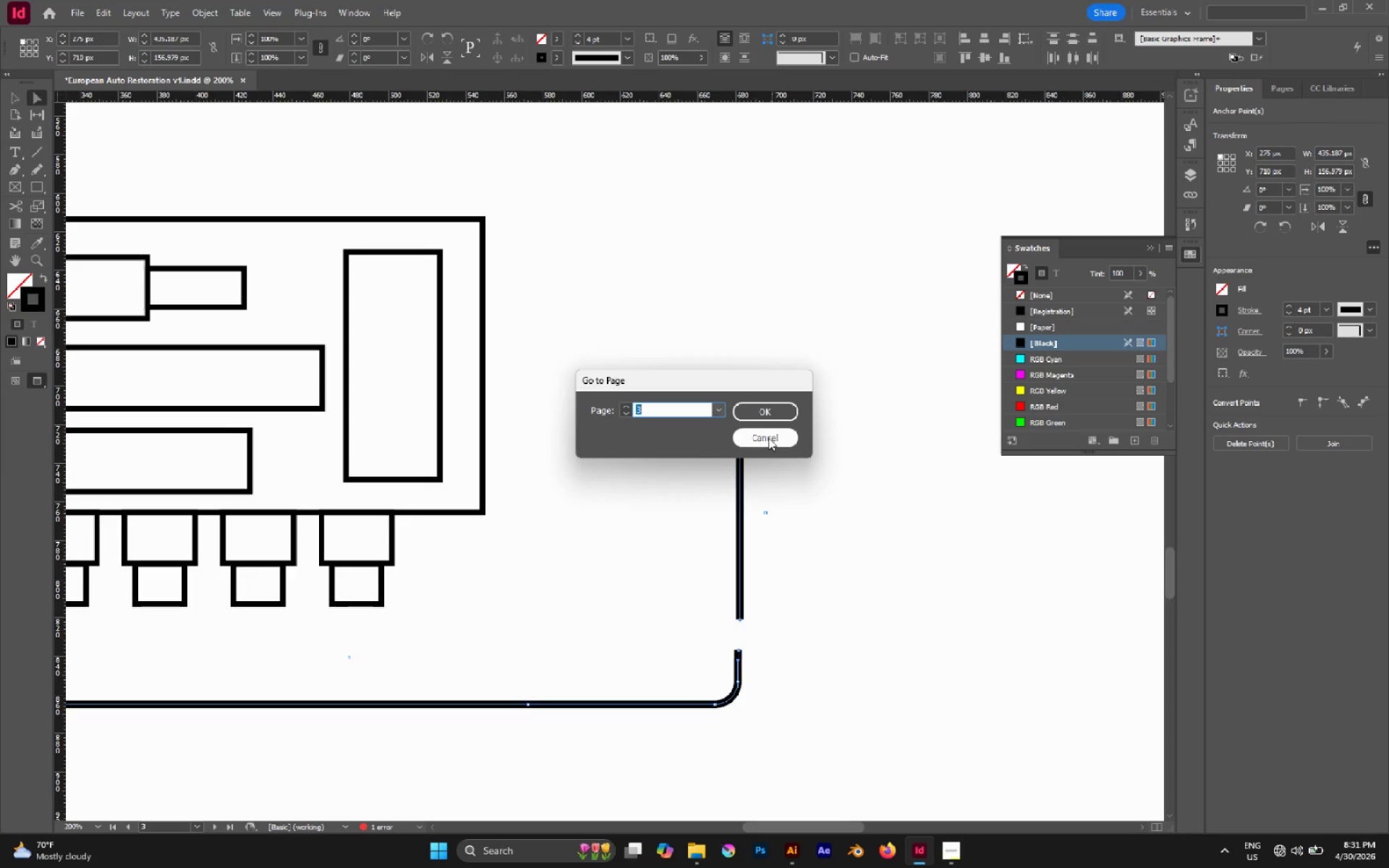 
left_click([776, 435])
 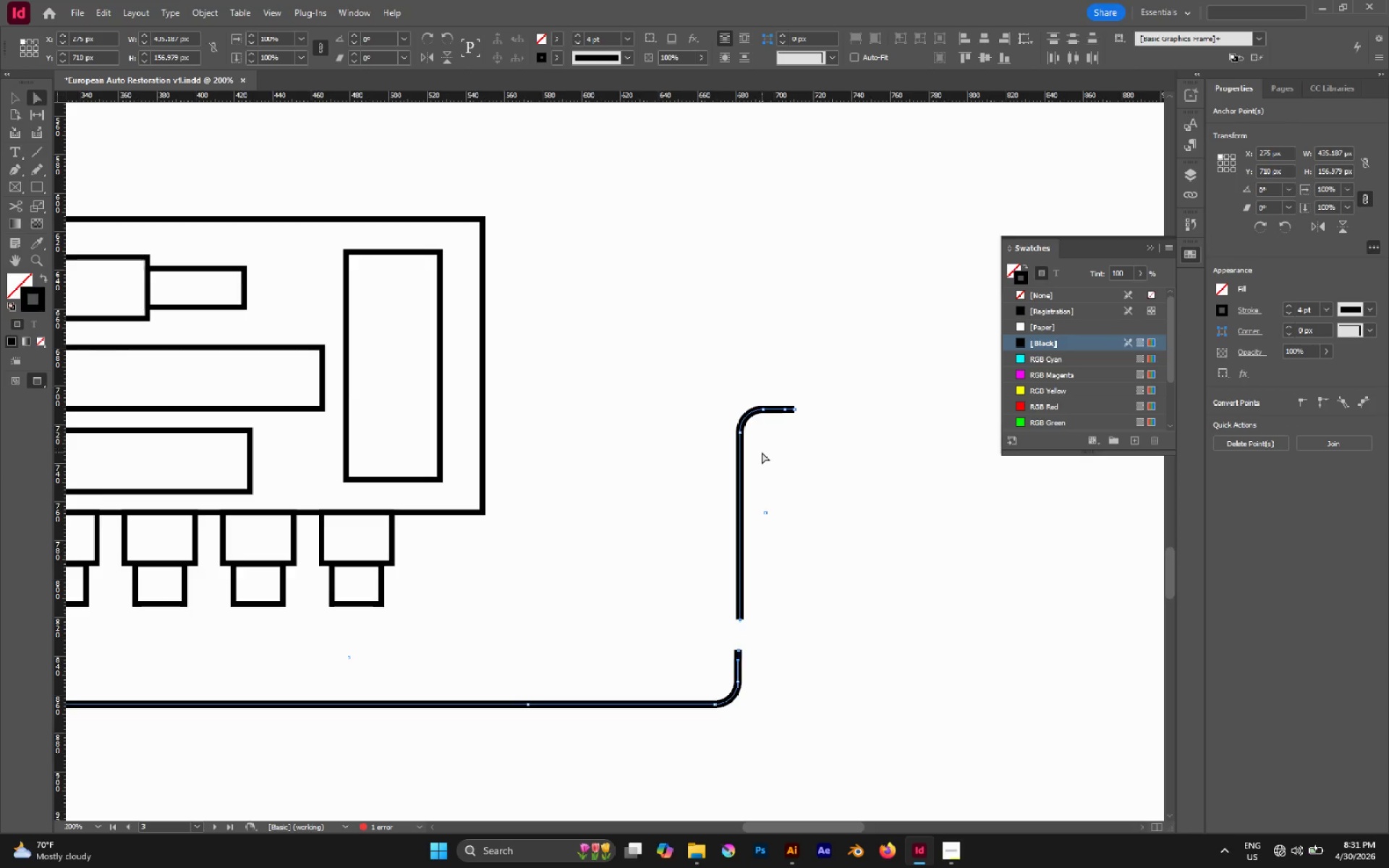 
key(P)
 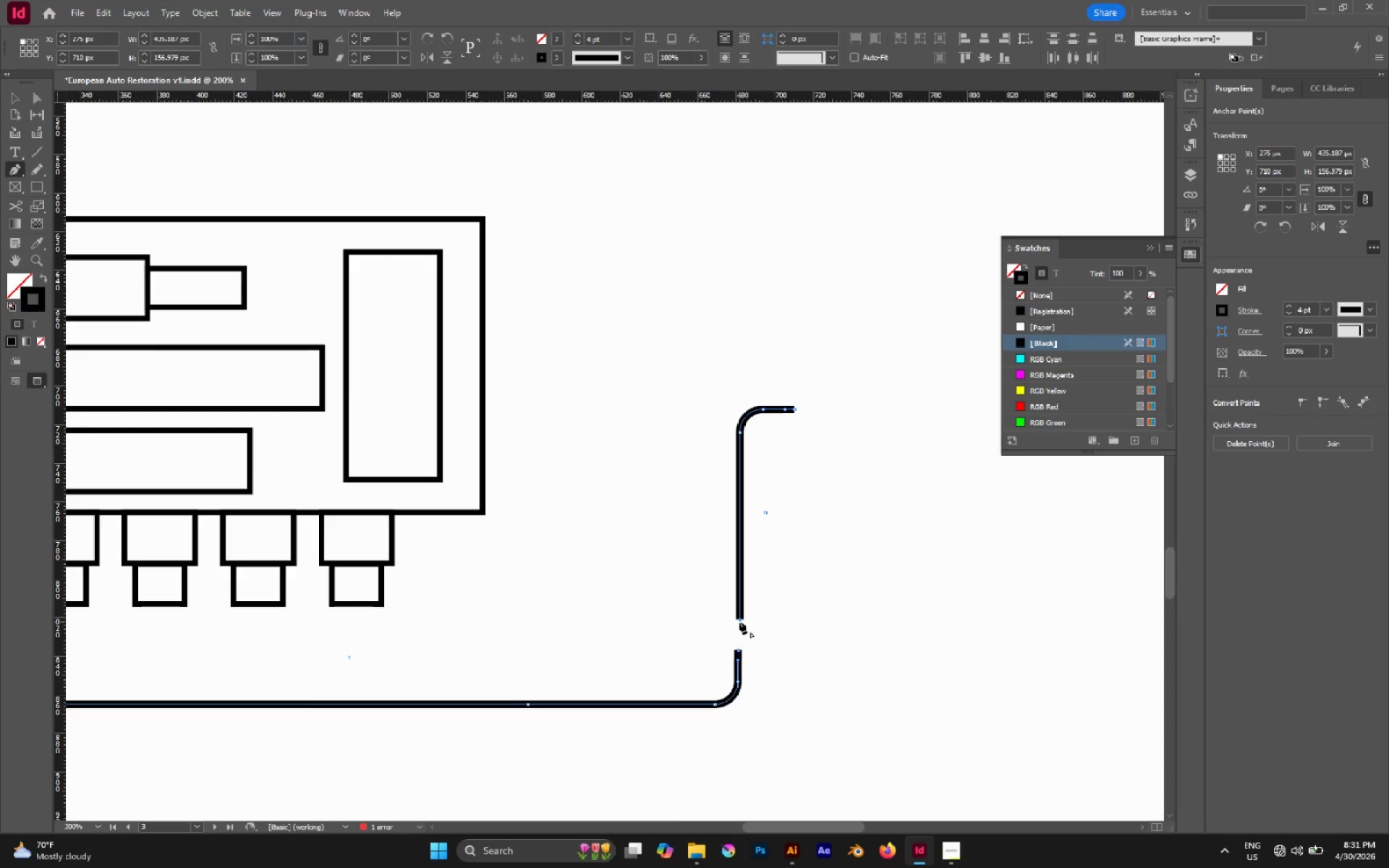 
left_click([739, 619])
 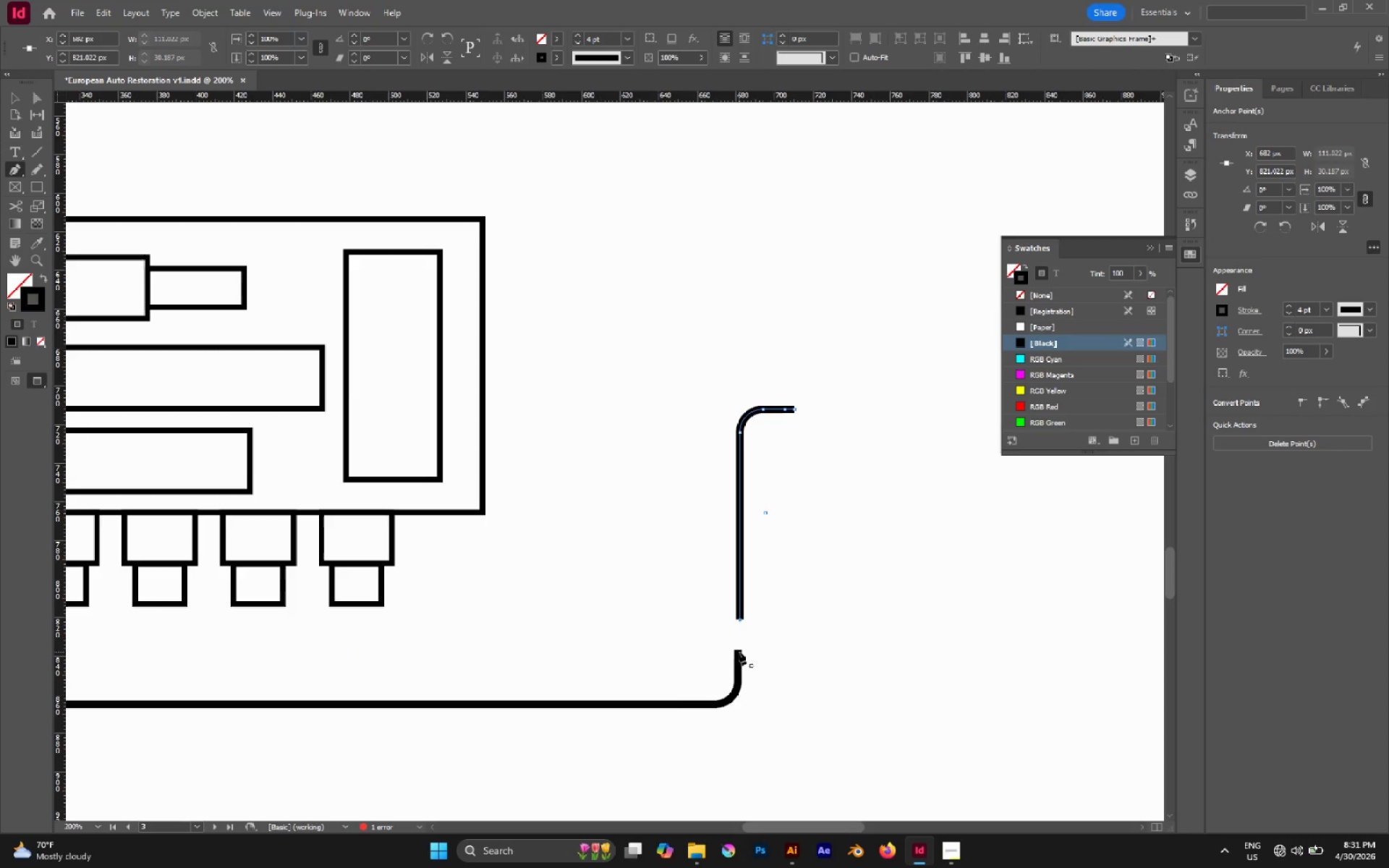 
left_click([739, 650])
 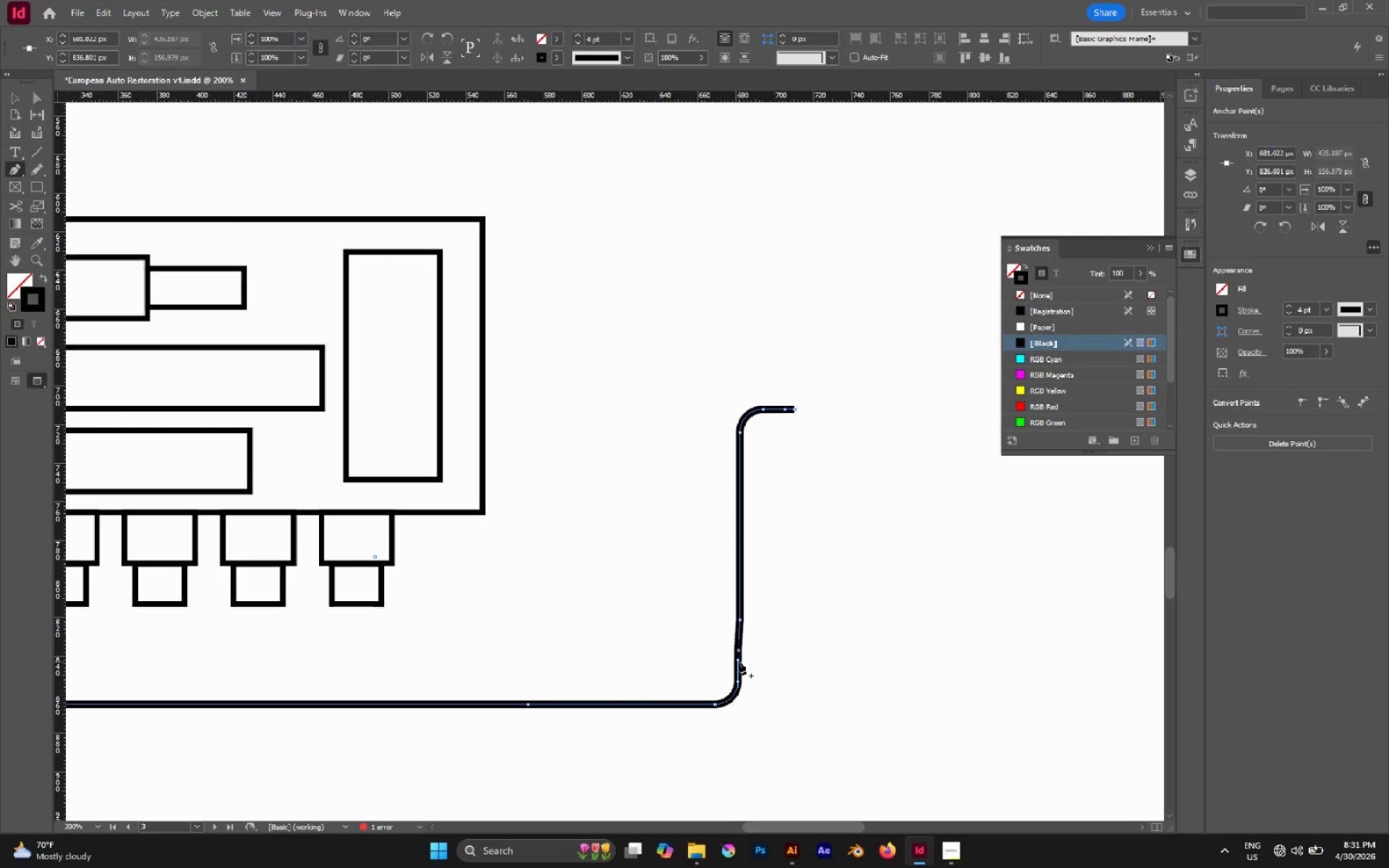 
left_click([739, 662])
 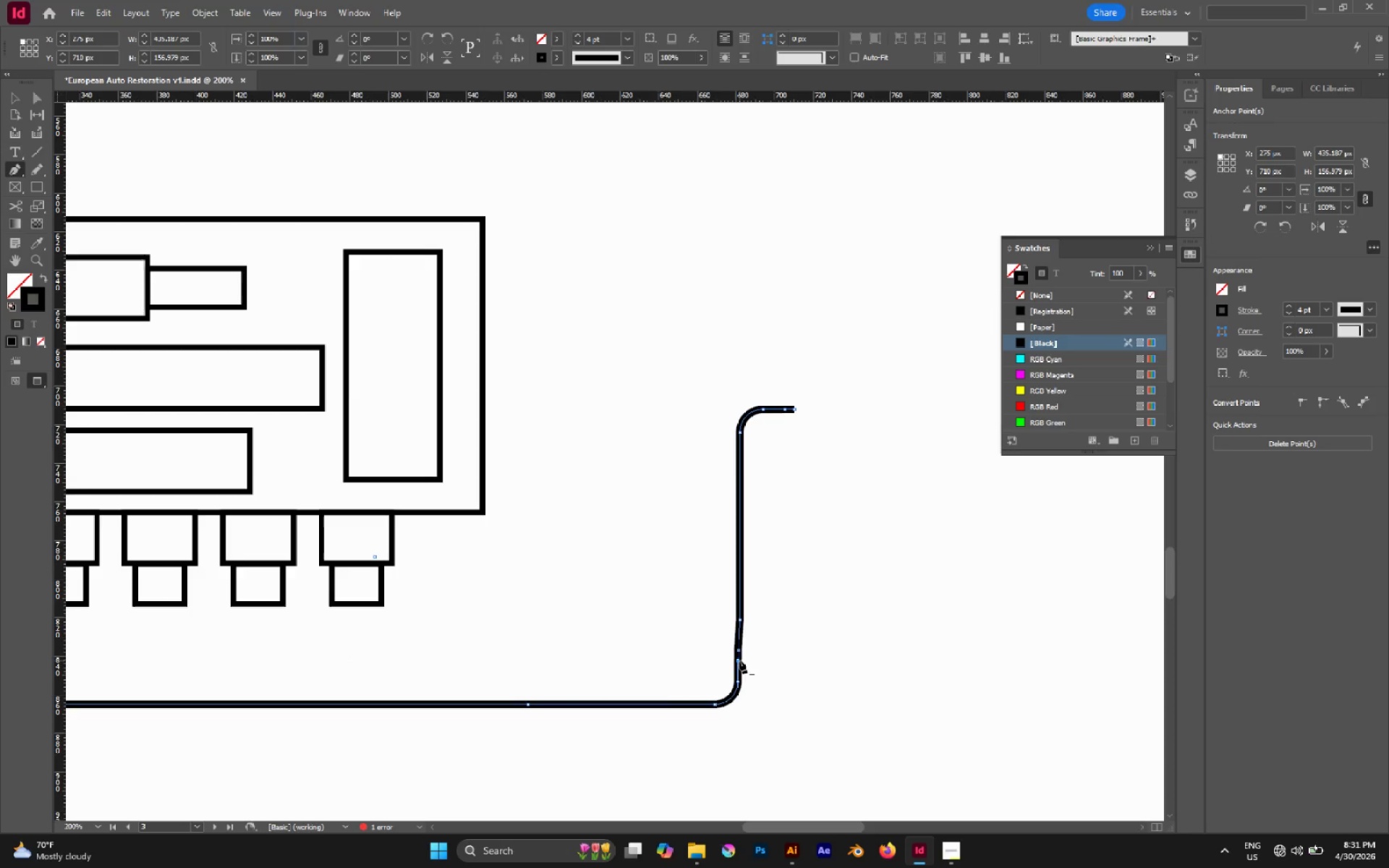 
left_click([739, 660])
 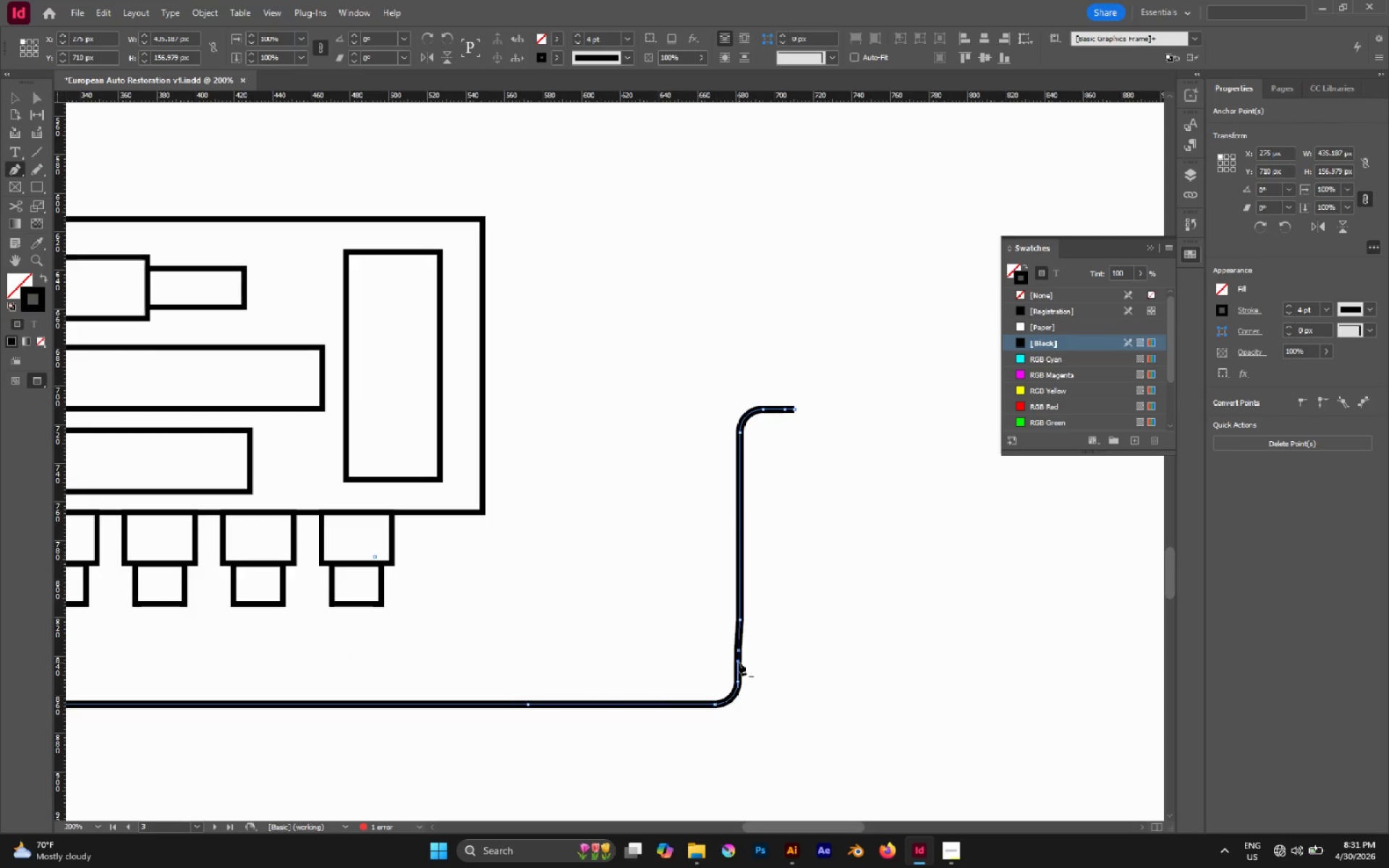 
left_click([739, 663])
 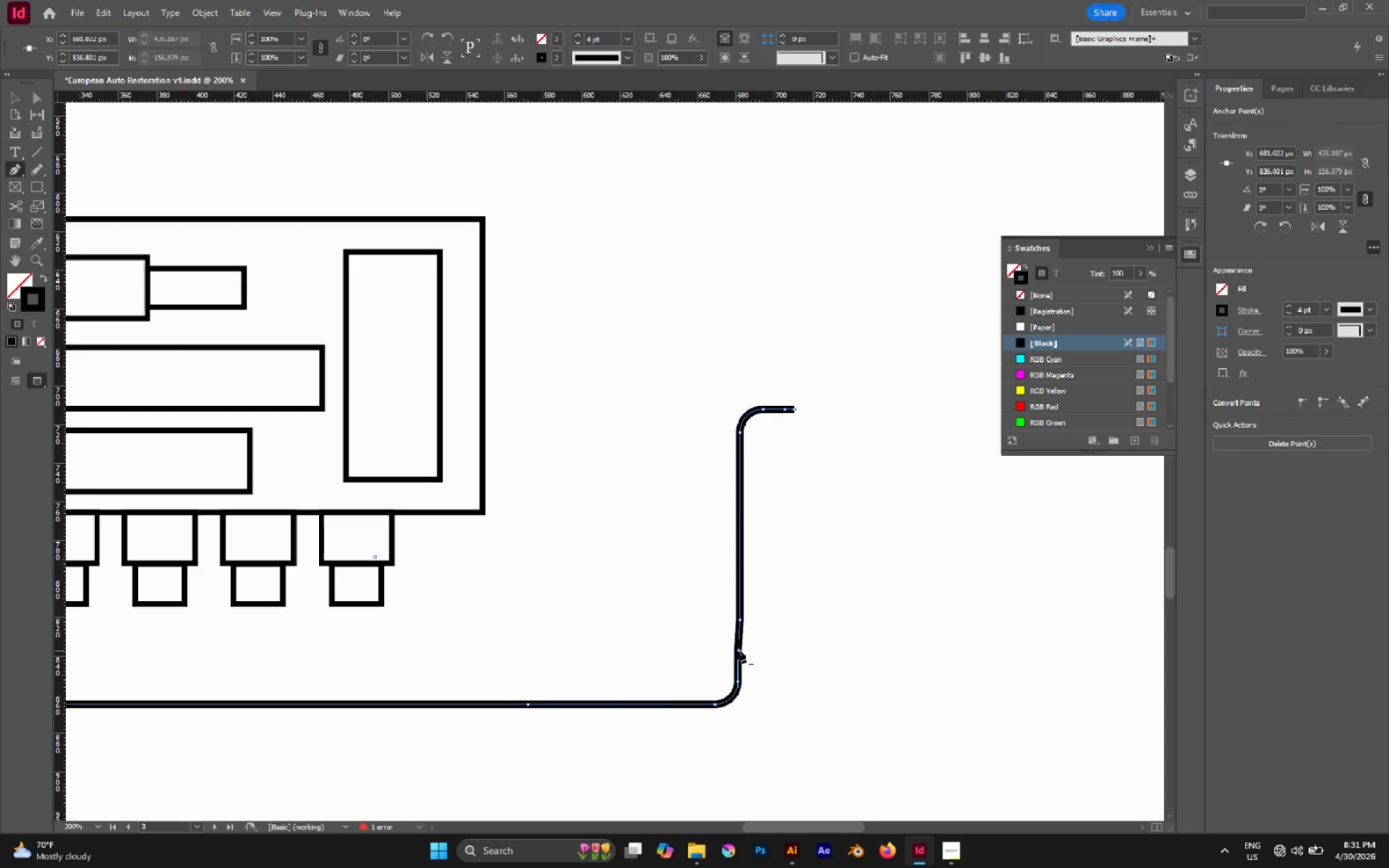 
left_click([739, 650])
 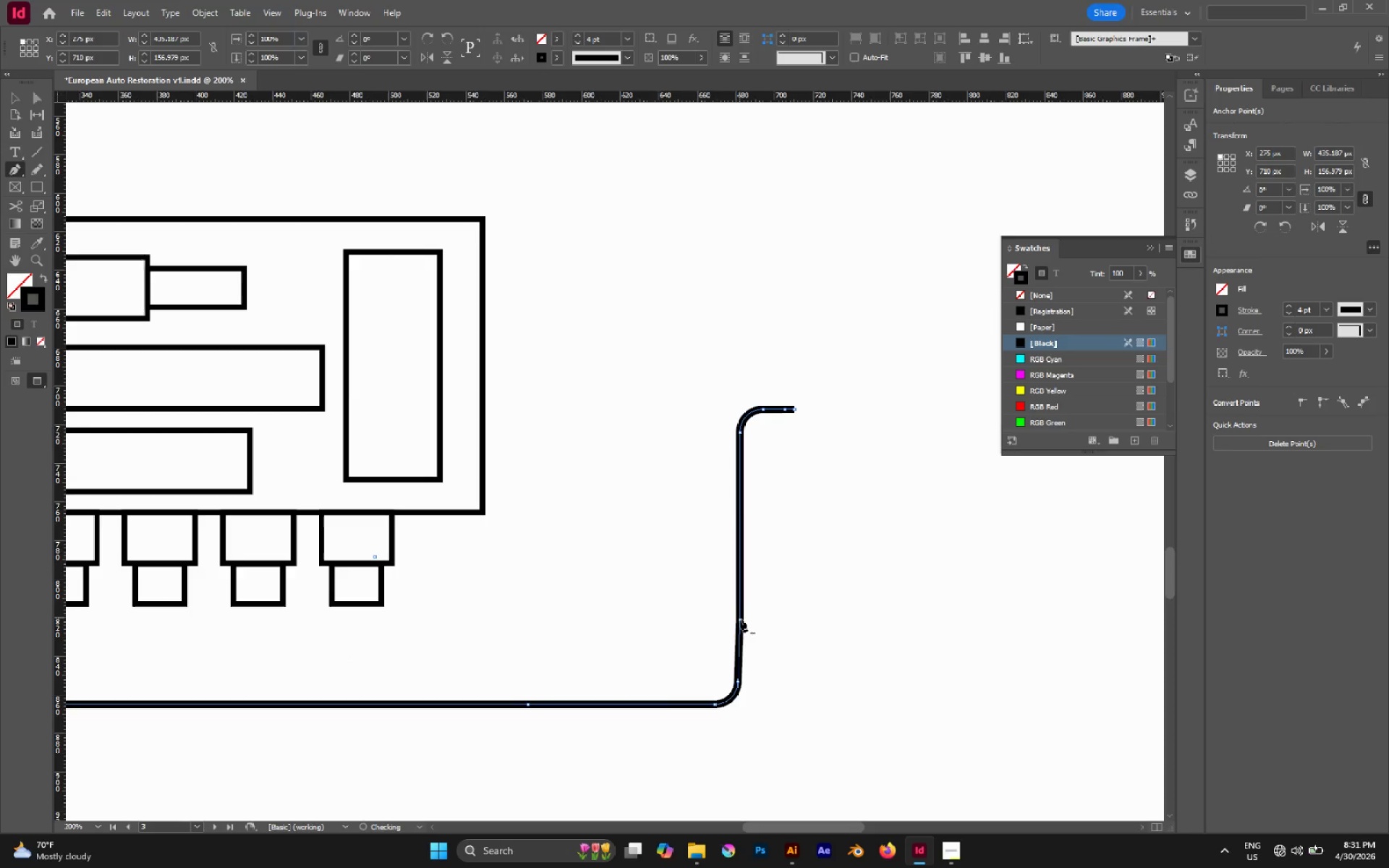 
left_click([740, 621])
 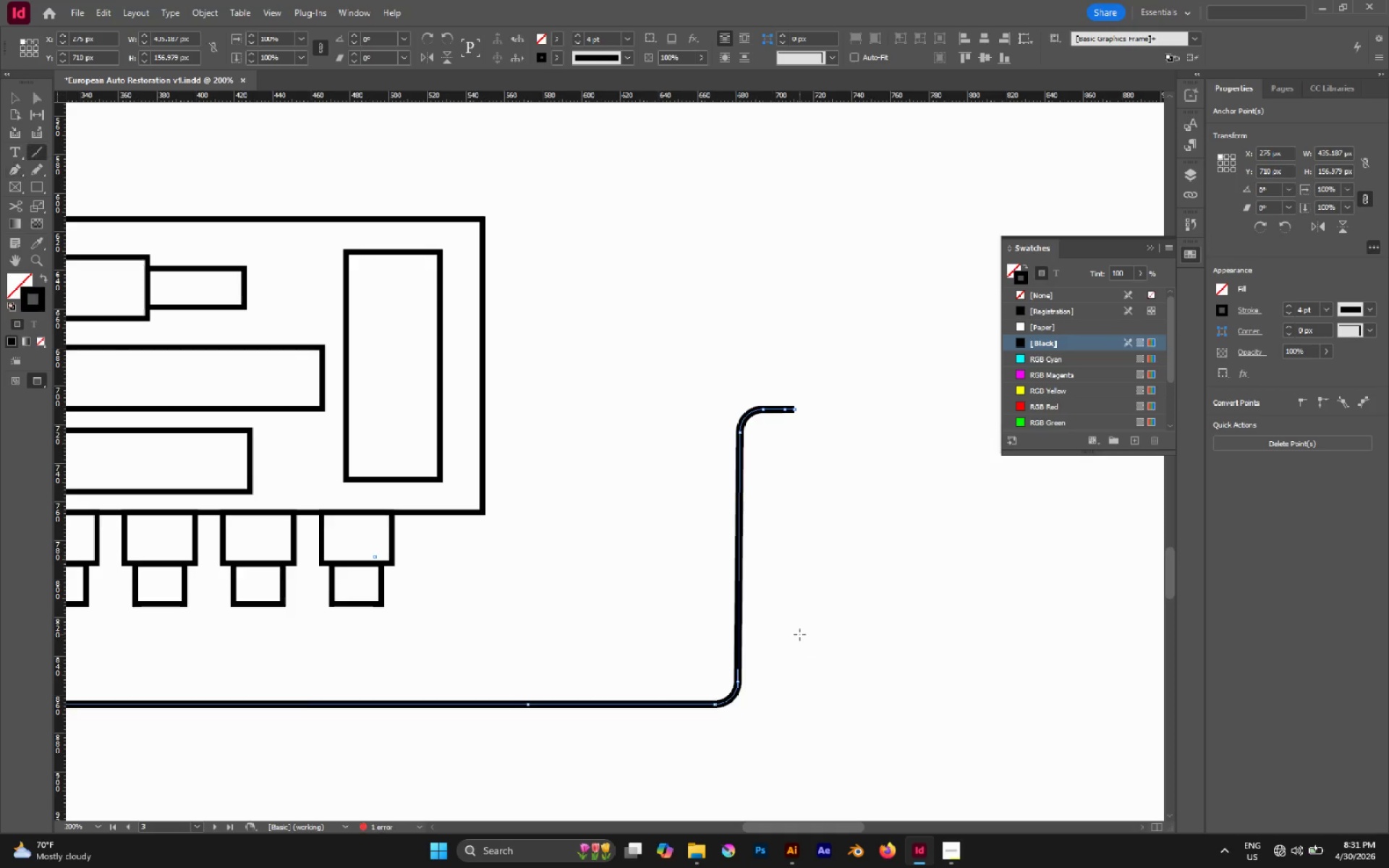 
key(Break)
 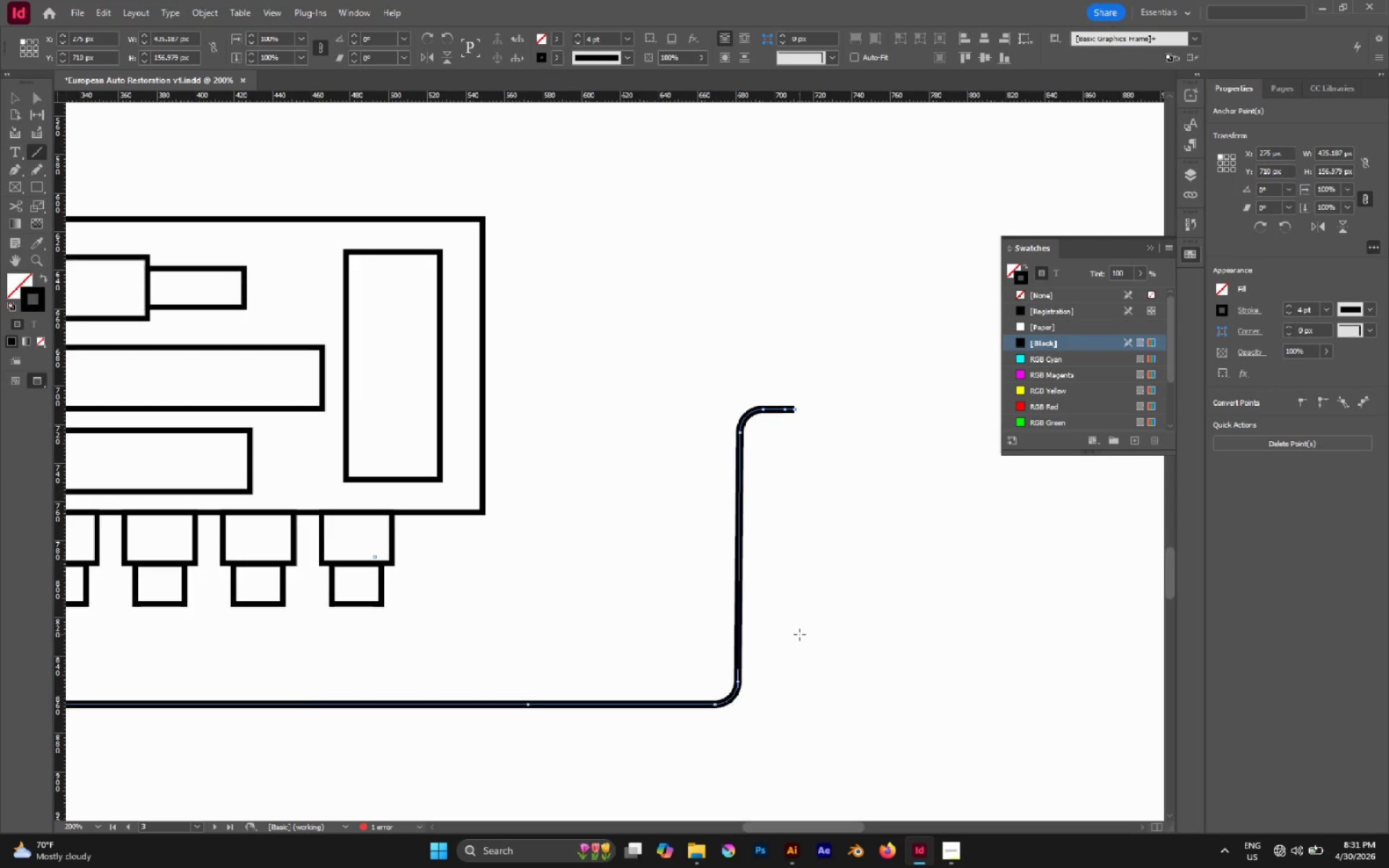 
key(A)
 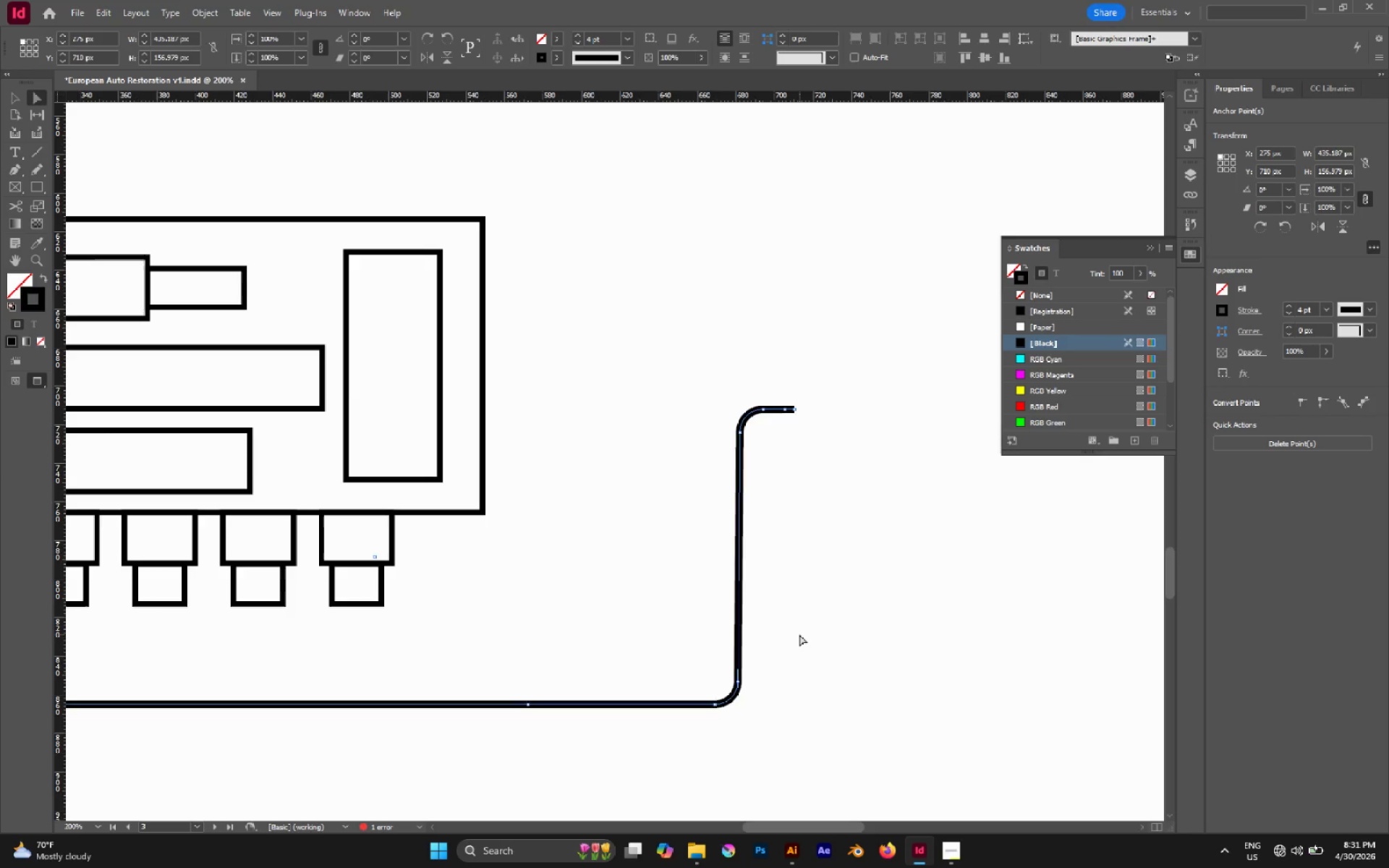 
left_click([799, 634])
 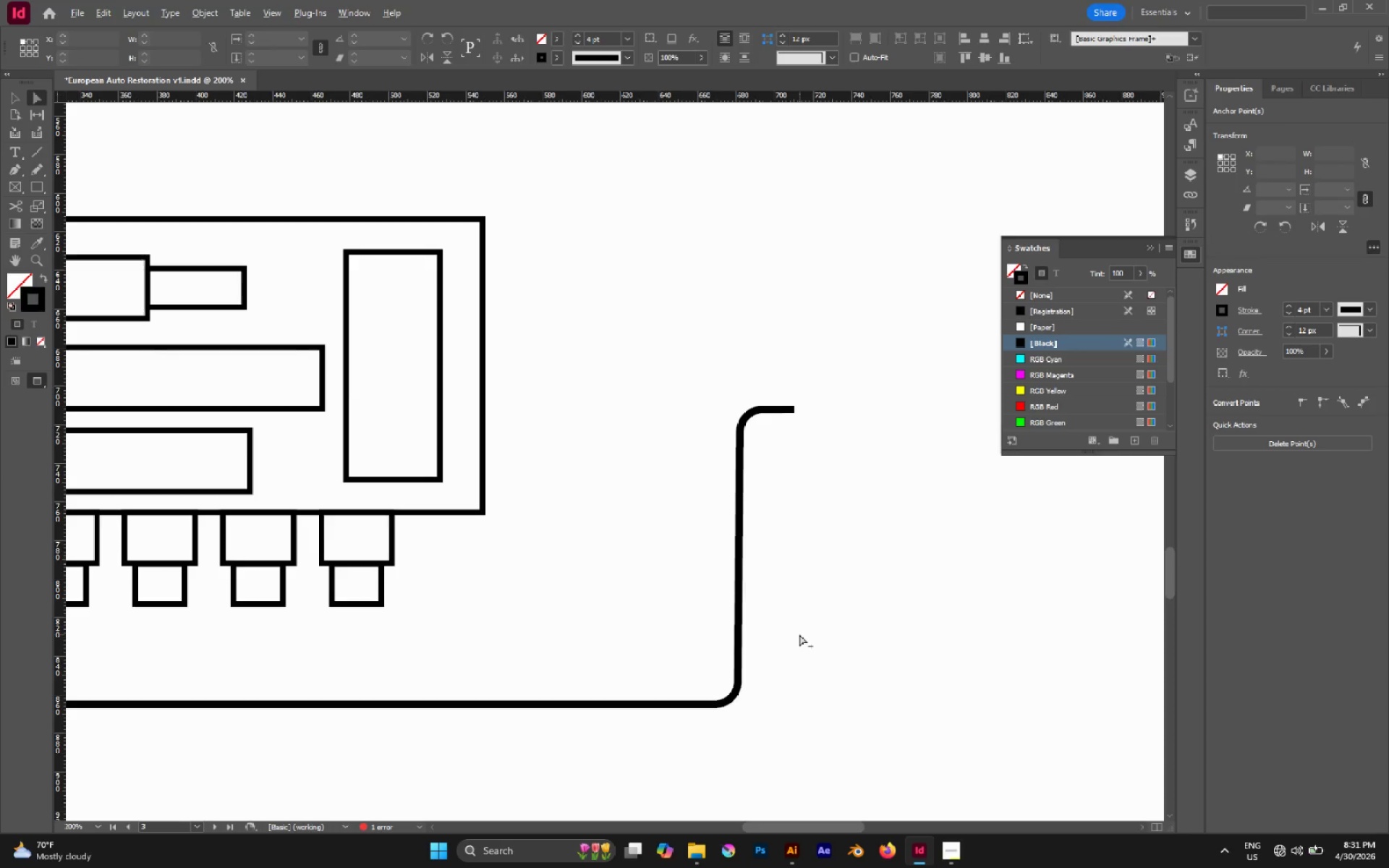 
hold_key(key=AltLeft, duration=0.64)
scroll: coordinate [799, 634], scroll_direction: down, amount: 4.0
 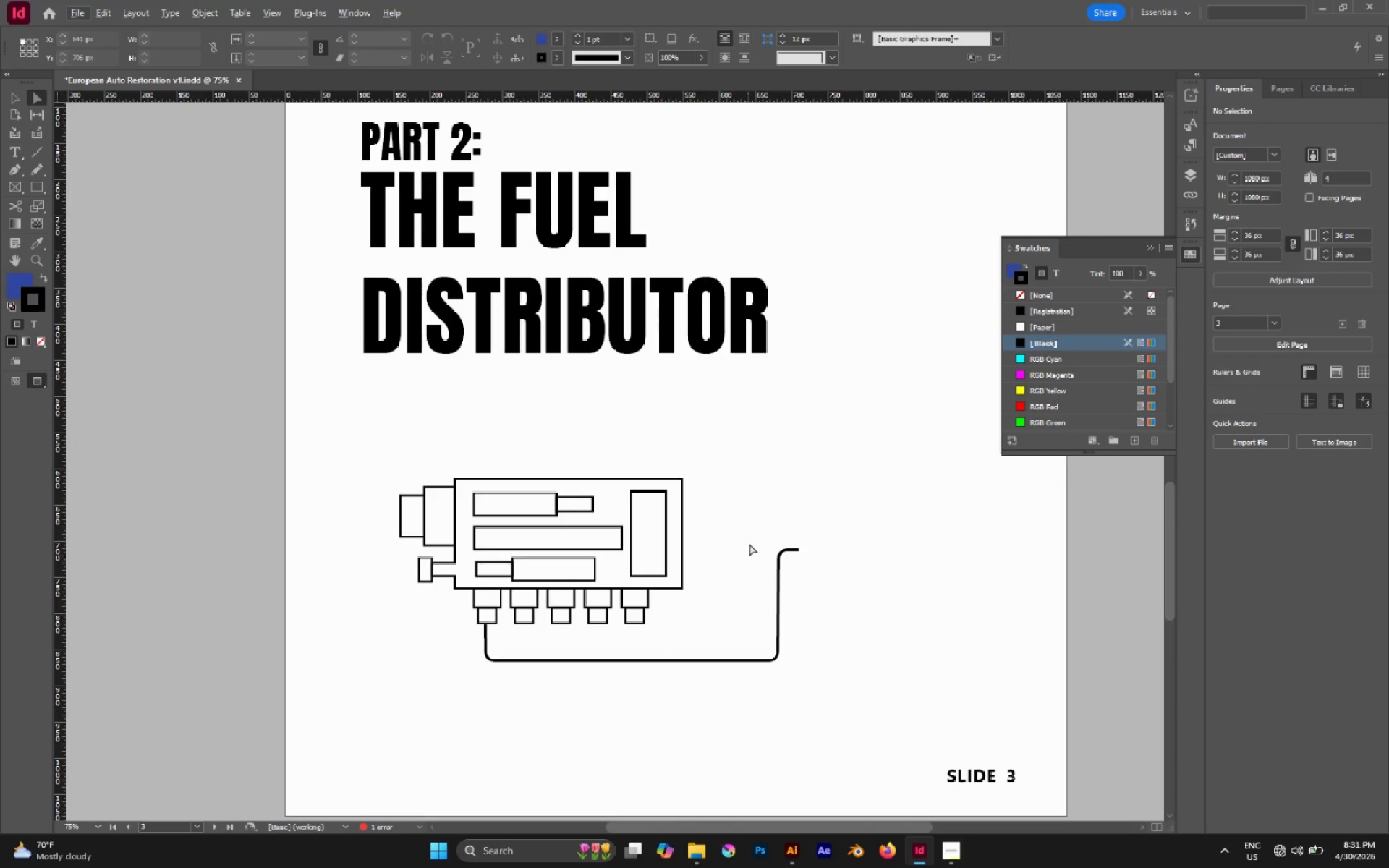 
left_click_drag(start_coordinate=[752, 537], to_coordinate=[861, 585])
 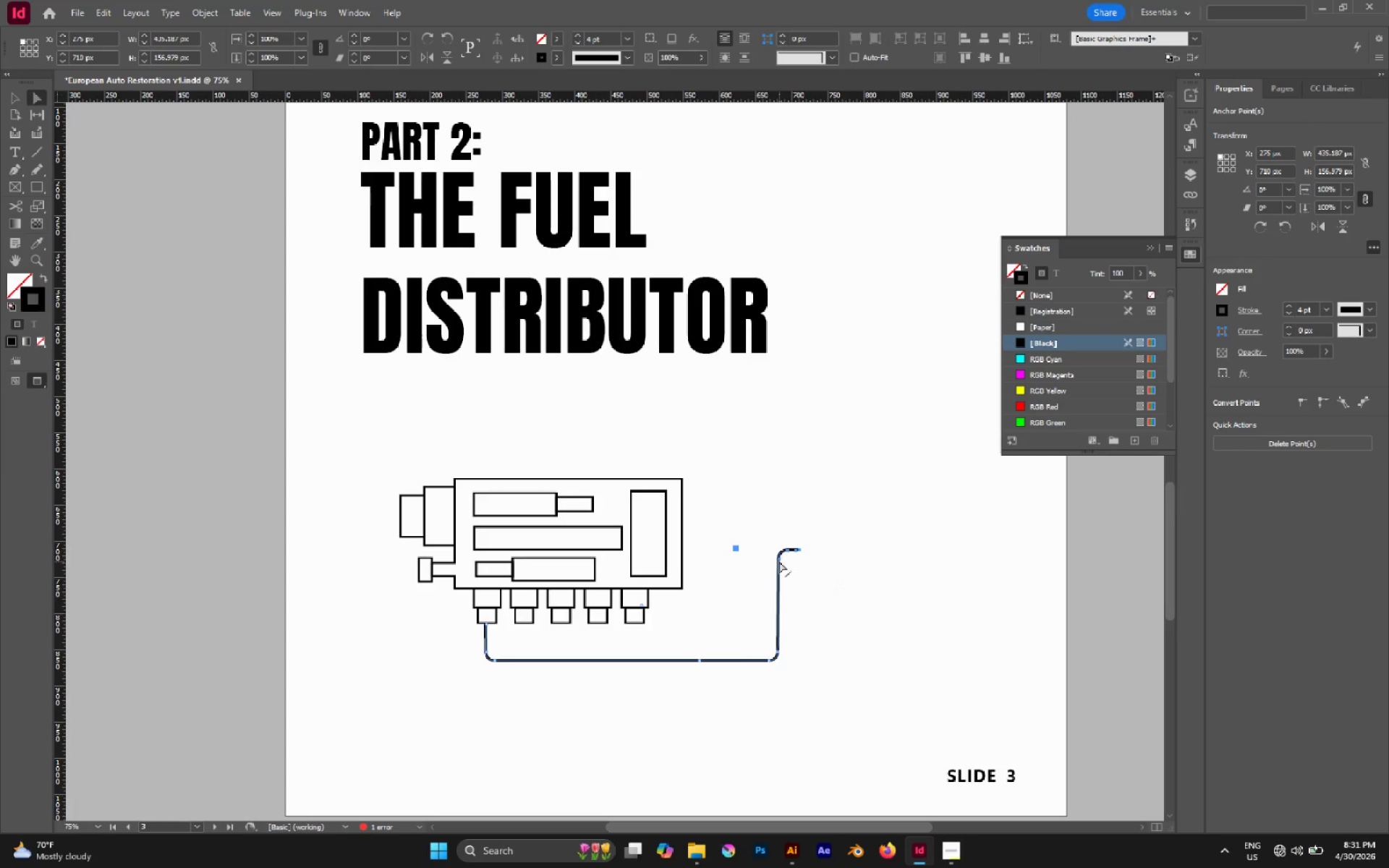 
left_click_drag(start_coordinate=[779, 560], to_coordinate=[779, 606])
 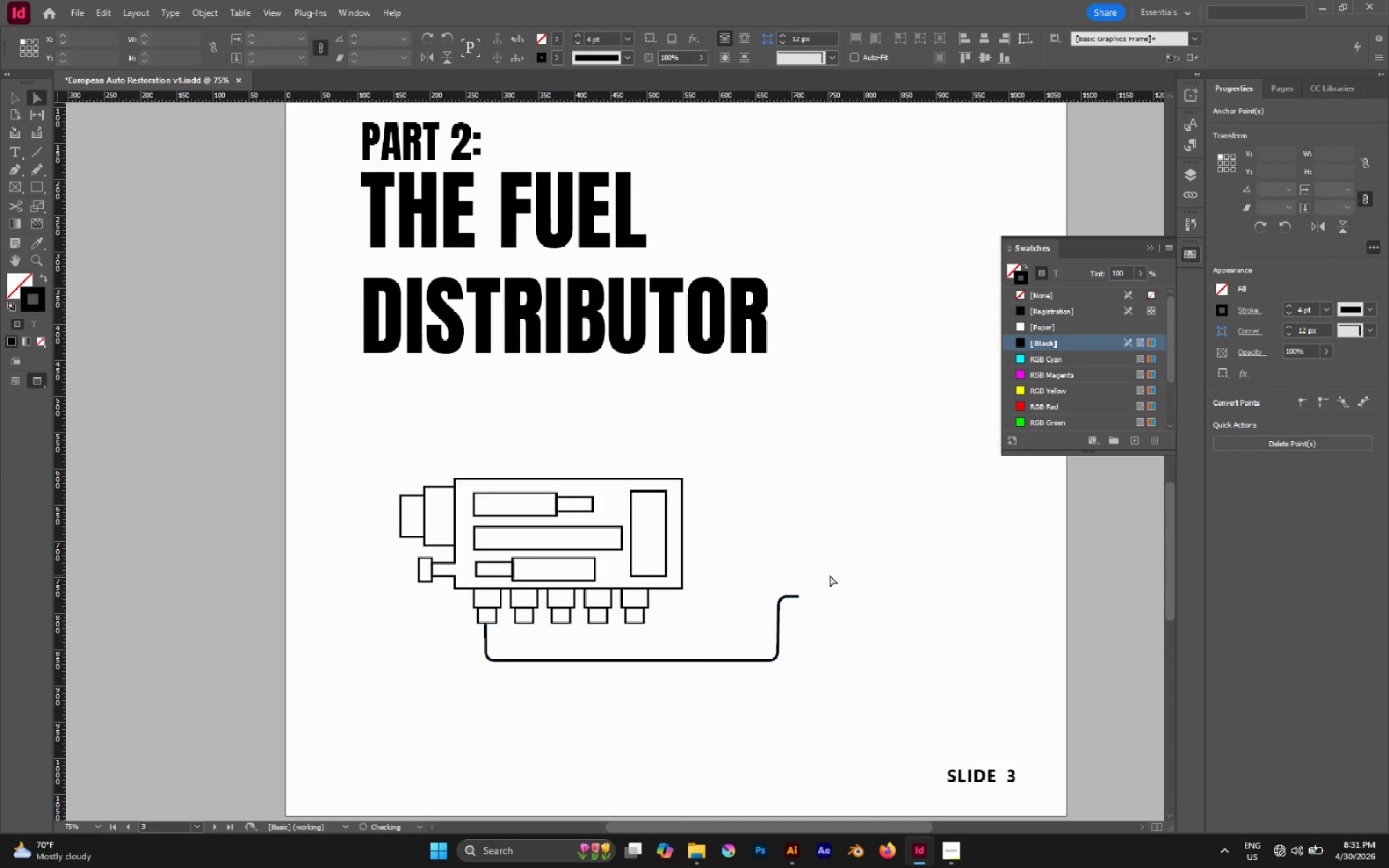 
hold_key(key=ShiftLeft, duration=0.86)
 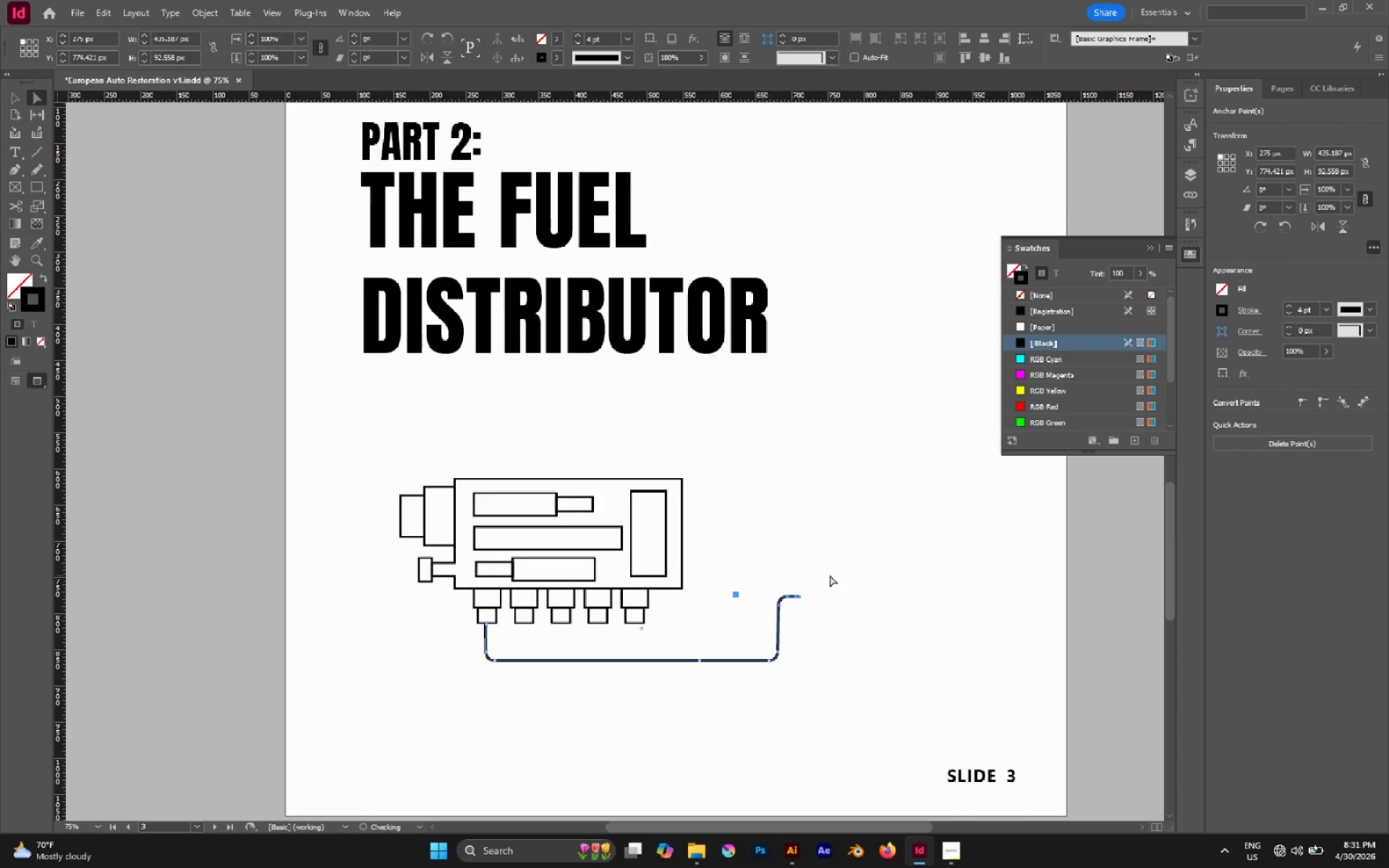 
left_click([830, 575])
 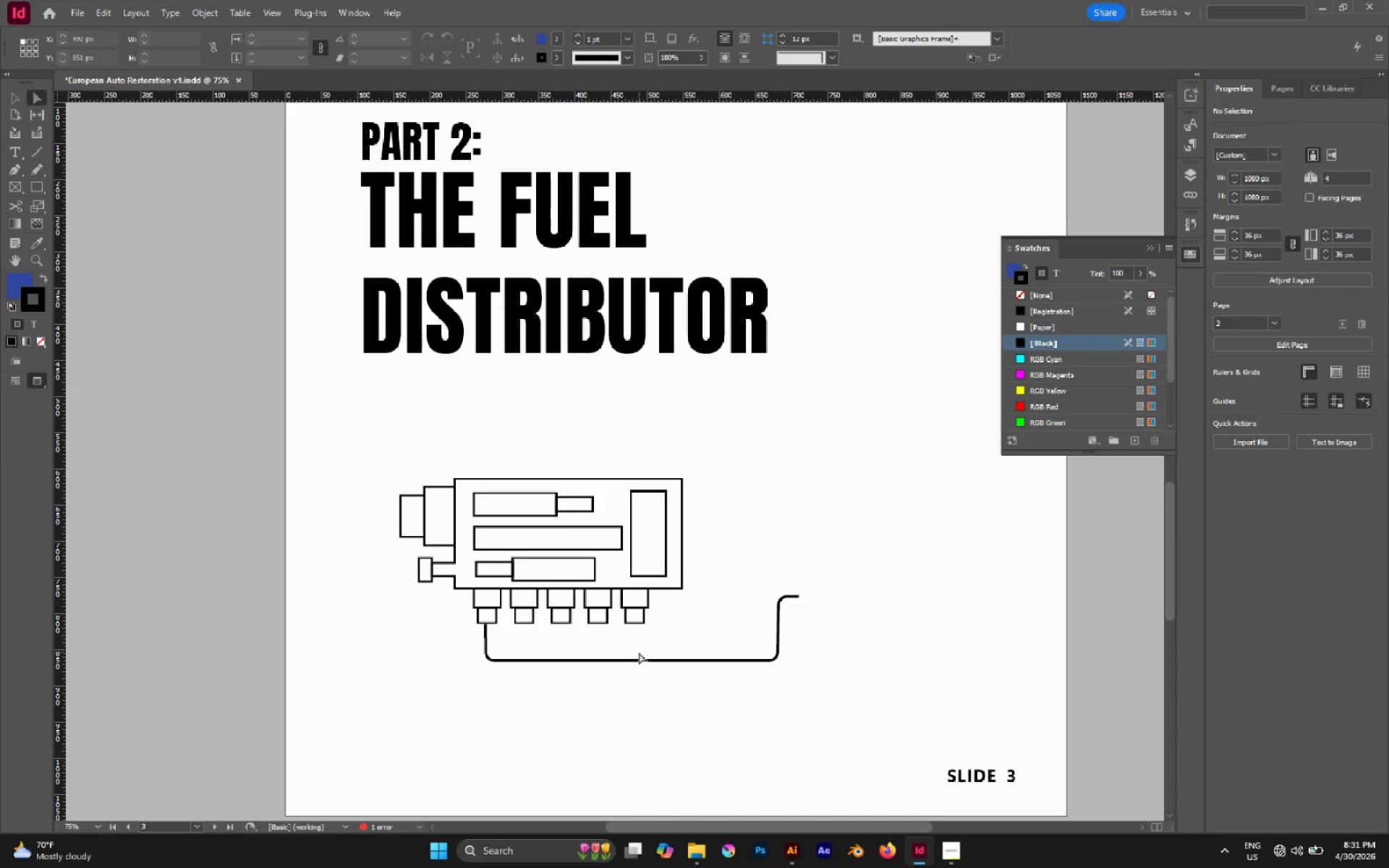 
hold_key(key=AltLeft, duration=0.52)
 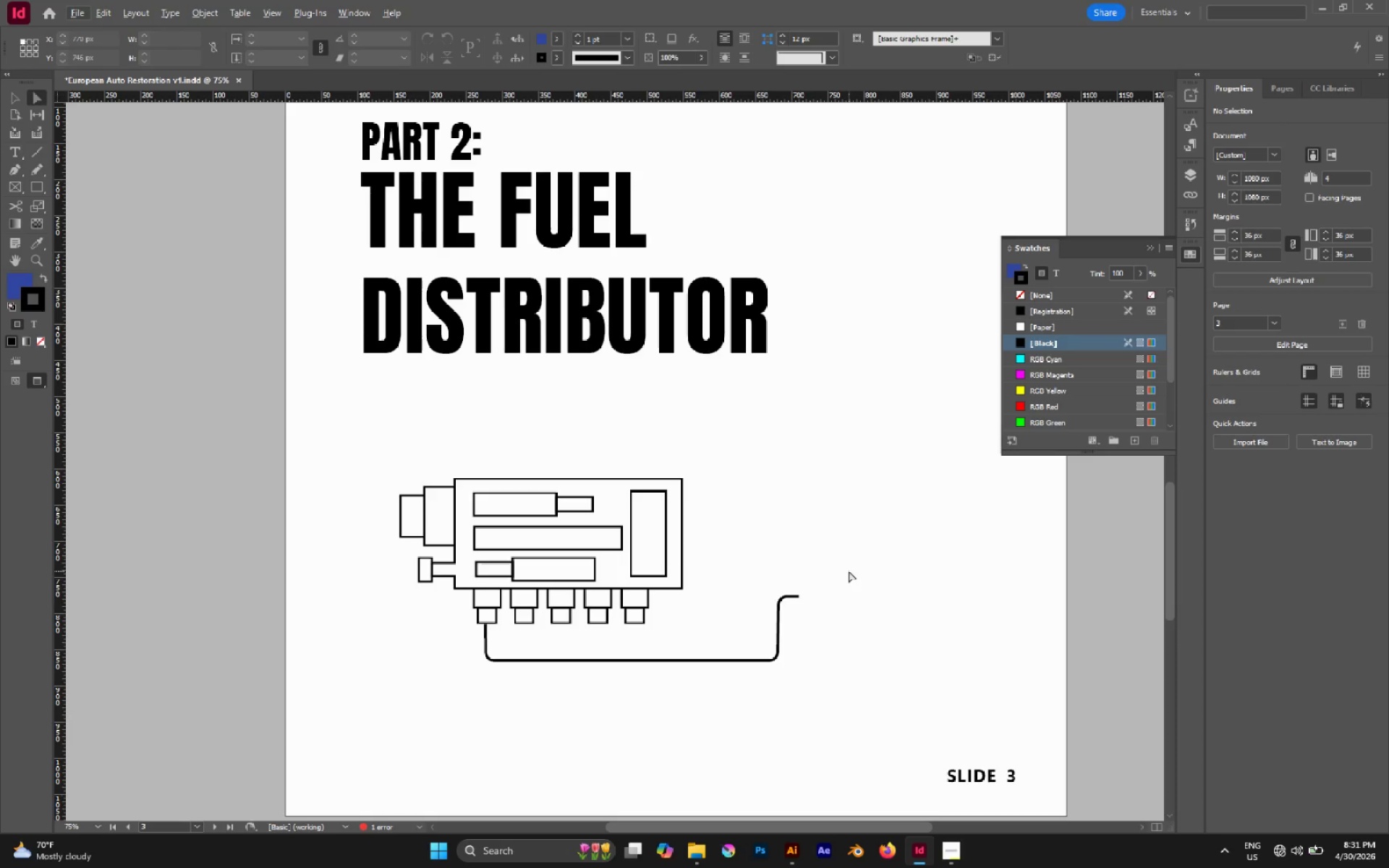 
left_click_drag(start_coordinate=[851, 570], to_coordinate=[739, 715])
 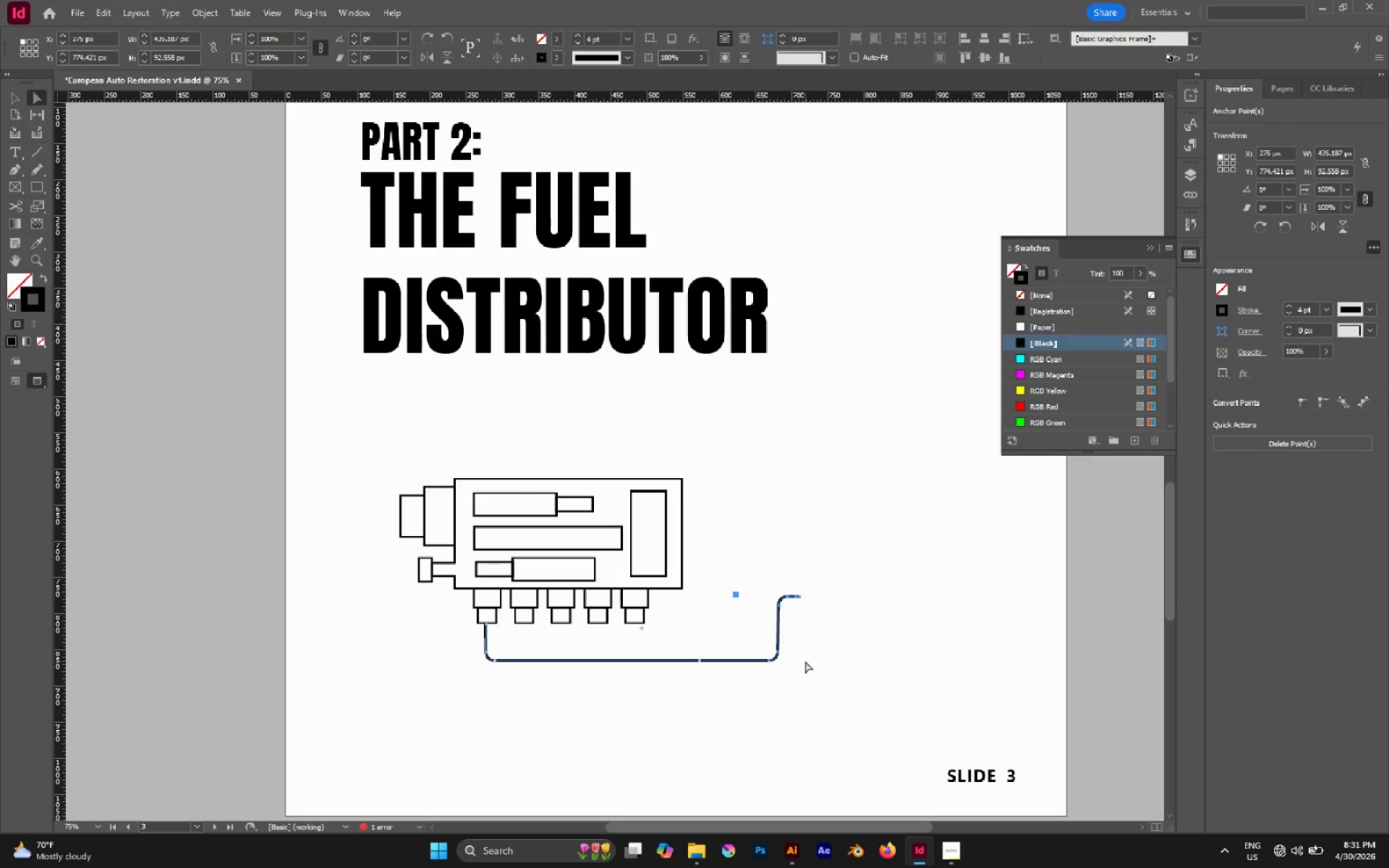 
left_click([805, 661])
 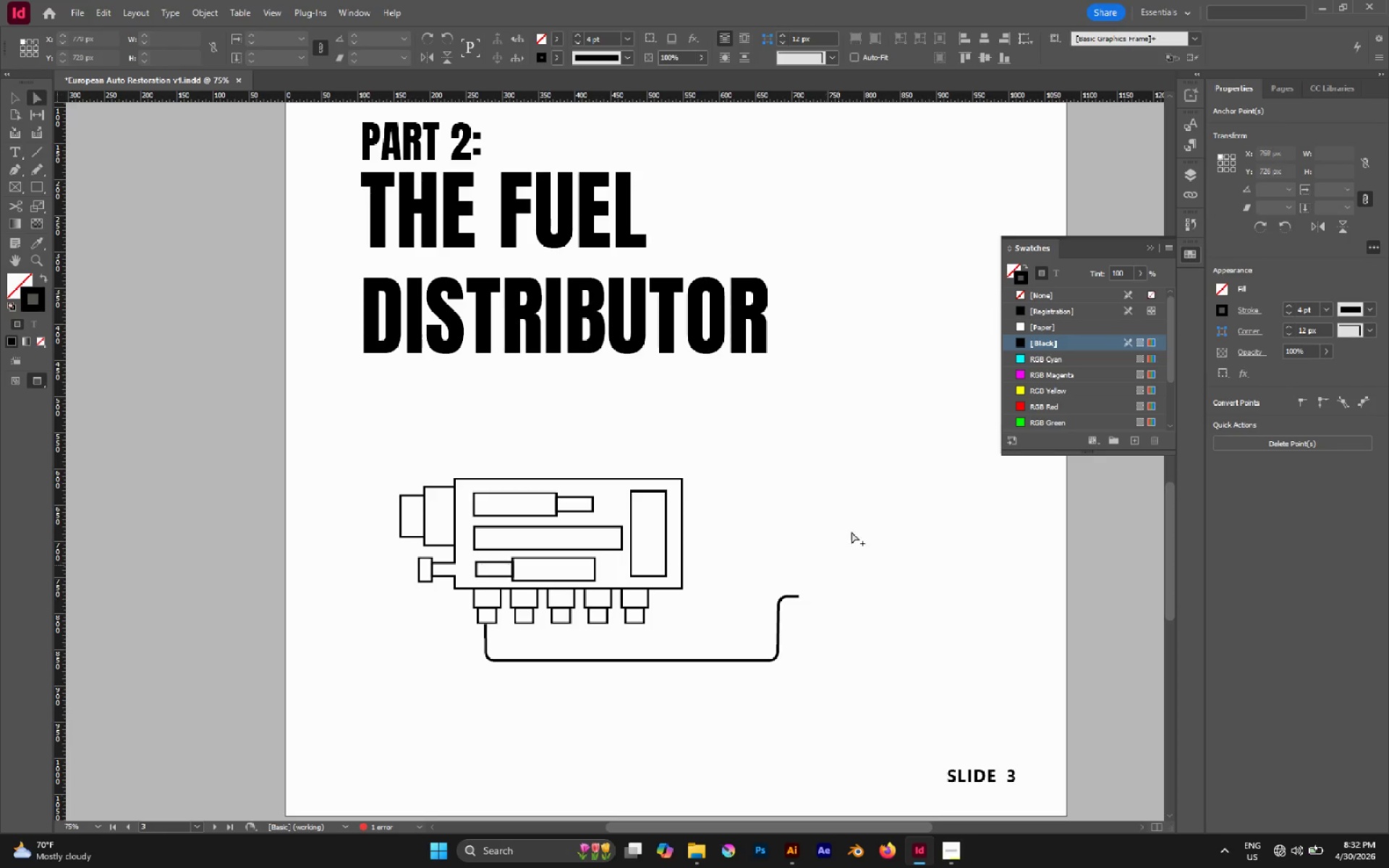 
hold_key(key=AltLeft, duration=0.69)
left_click_drag(start_coordinate=[851, 532], to_coordinate=[712, 699])
 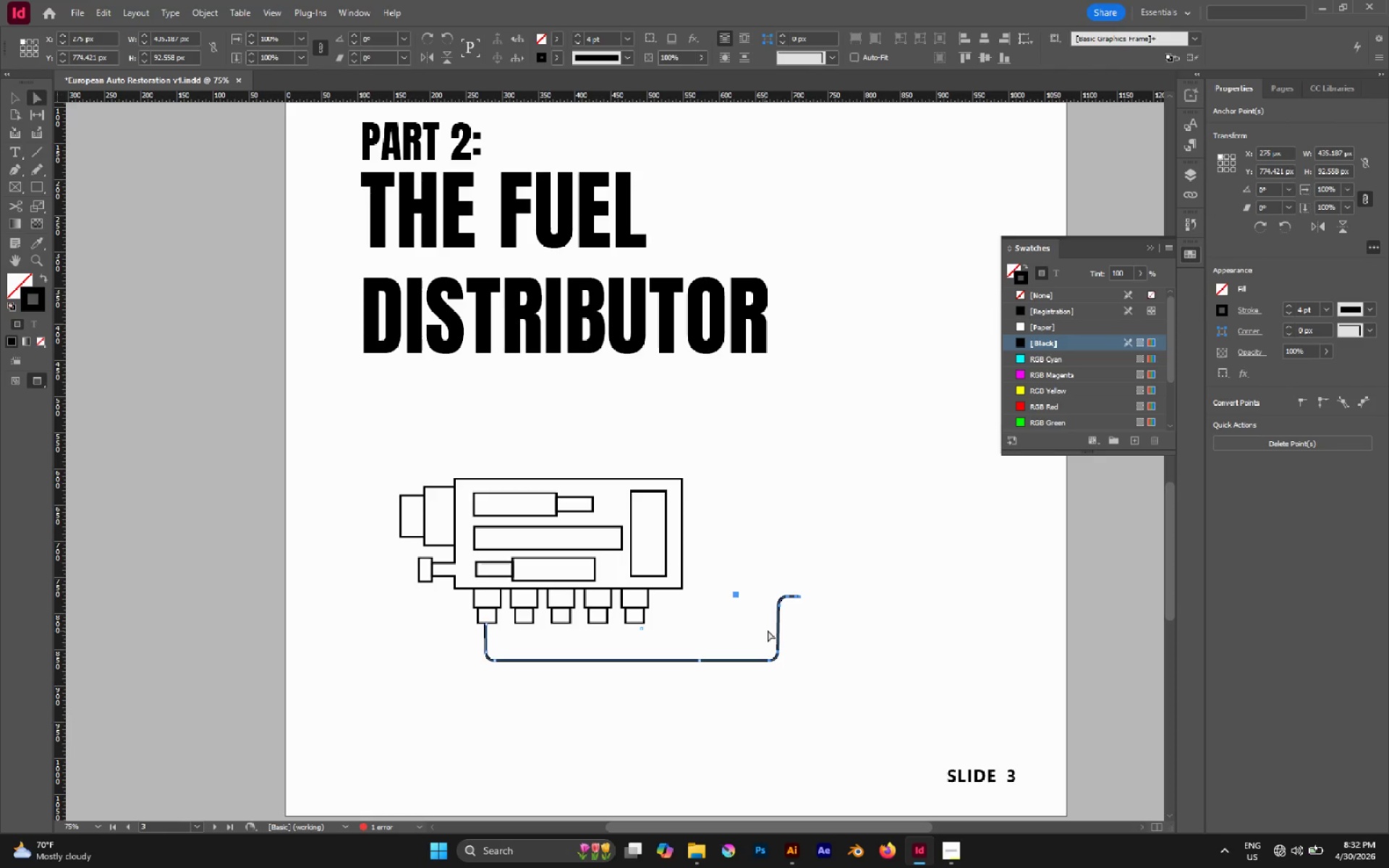 
left_click([820, 629])
 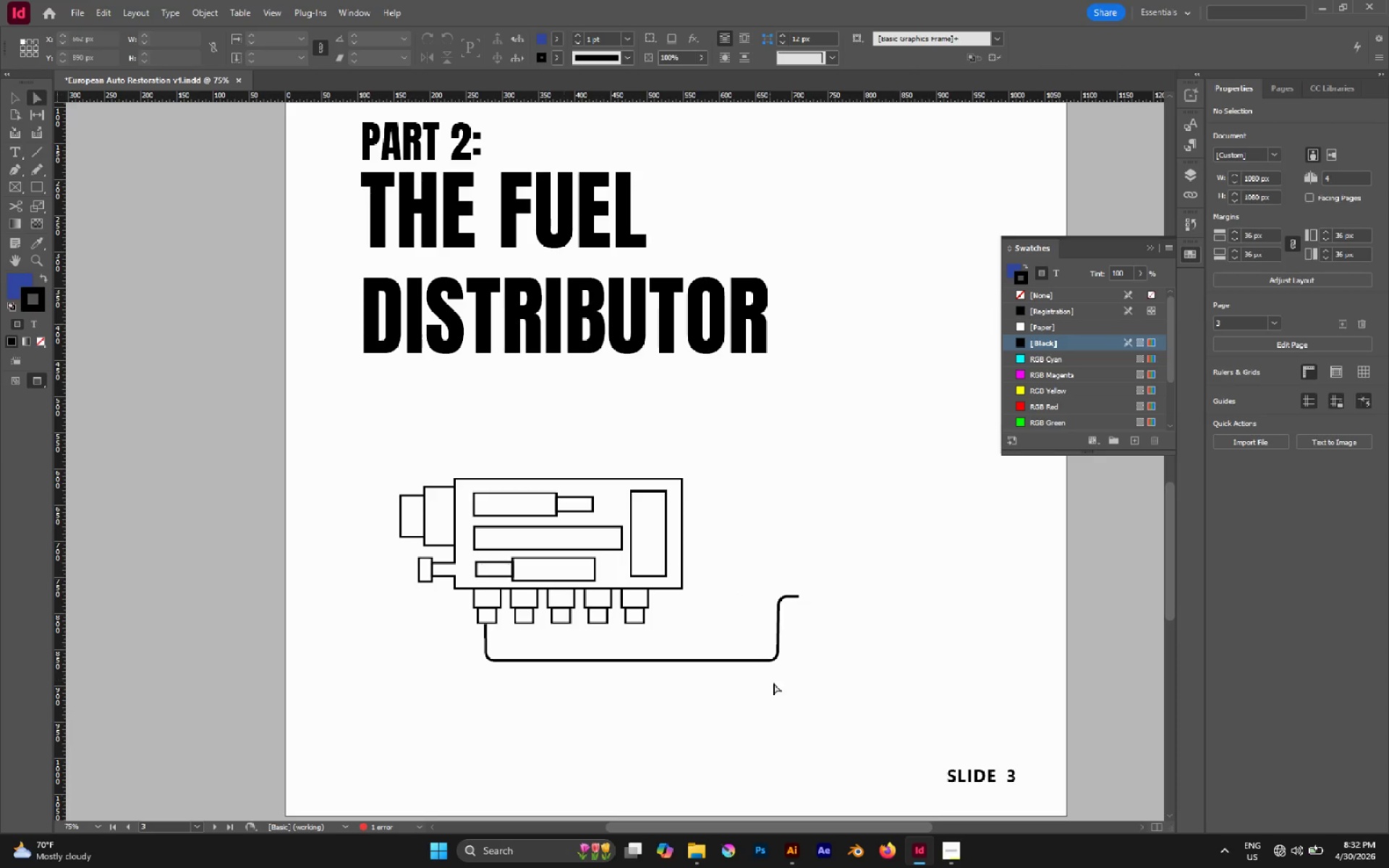 
key(V)
 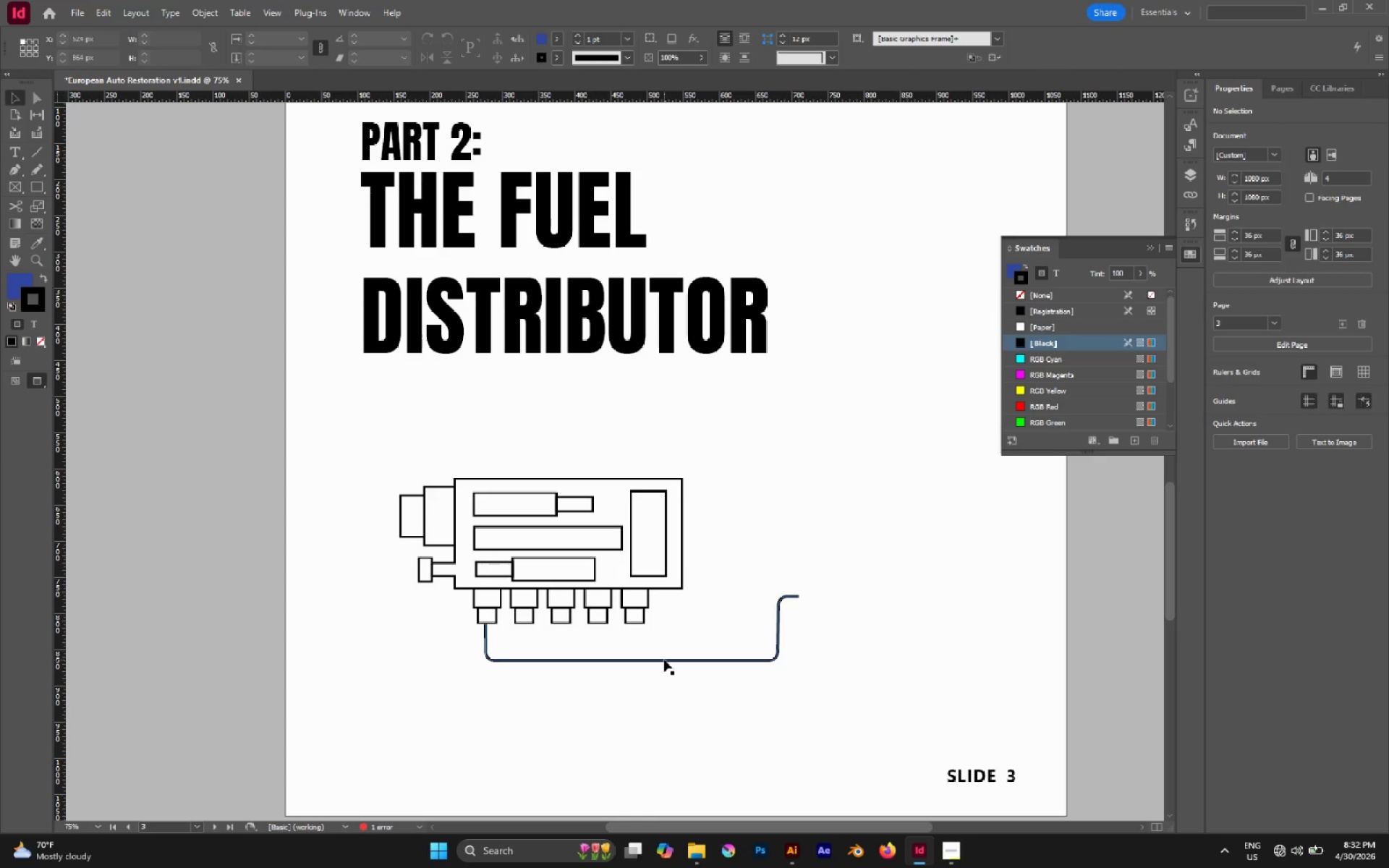 
left_click_drag(start_coordinate=[664, 660], to_coordinate=[815, 663])
 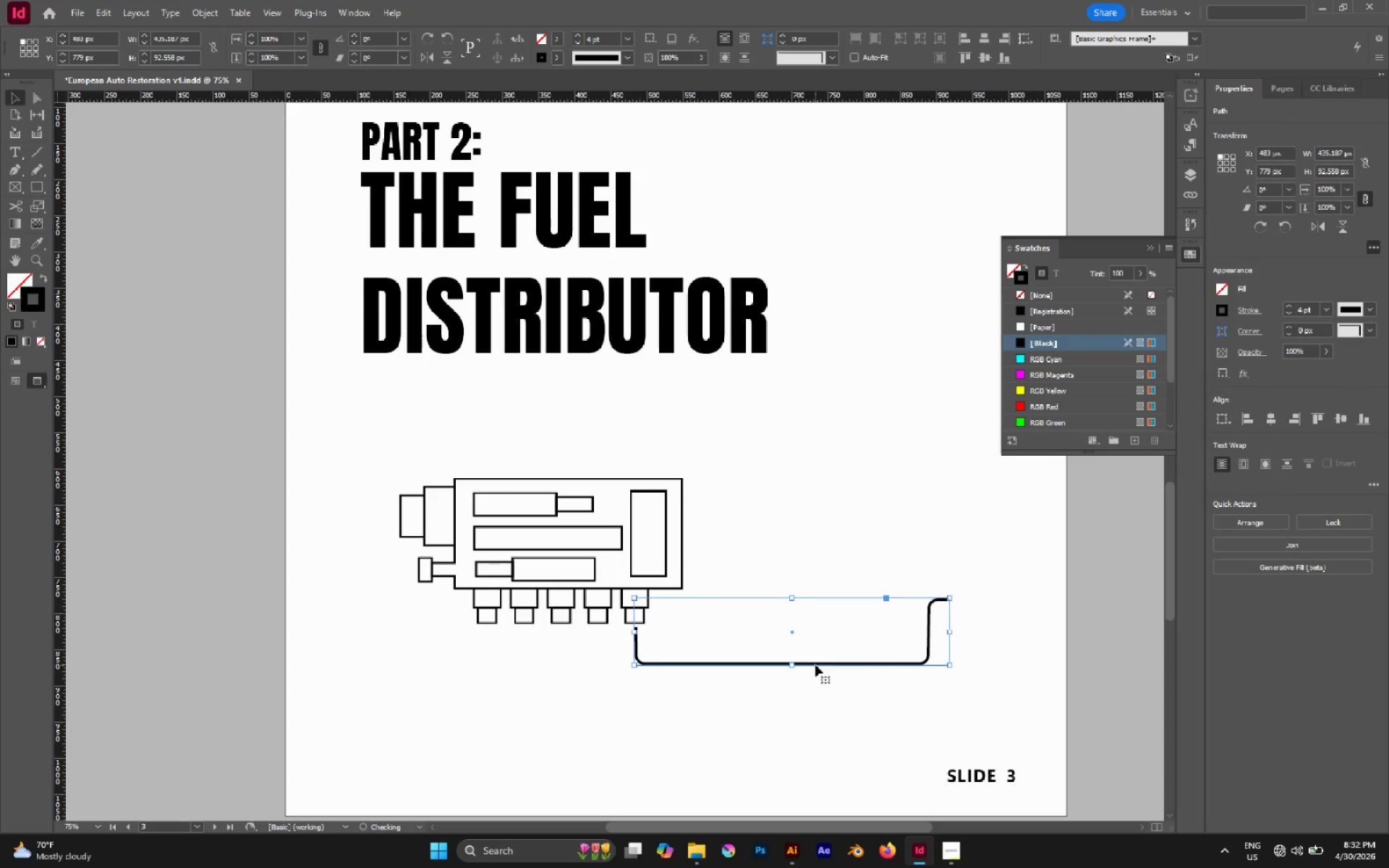 
key(Z)
 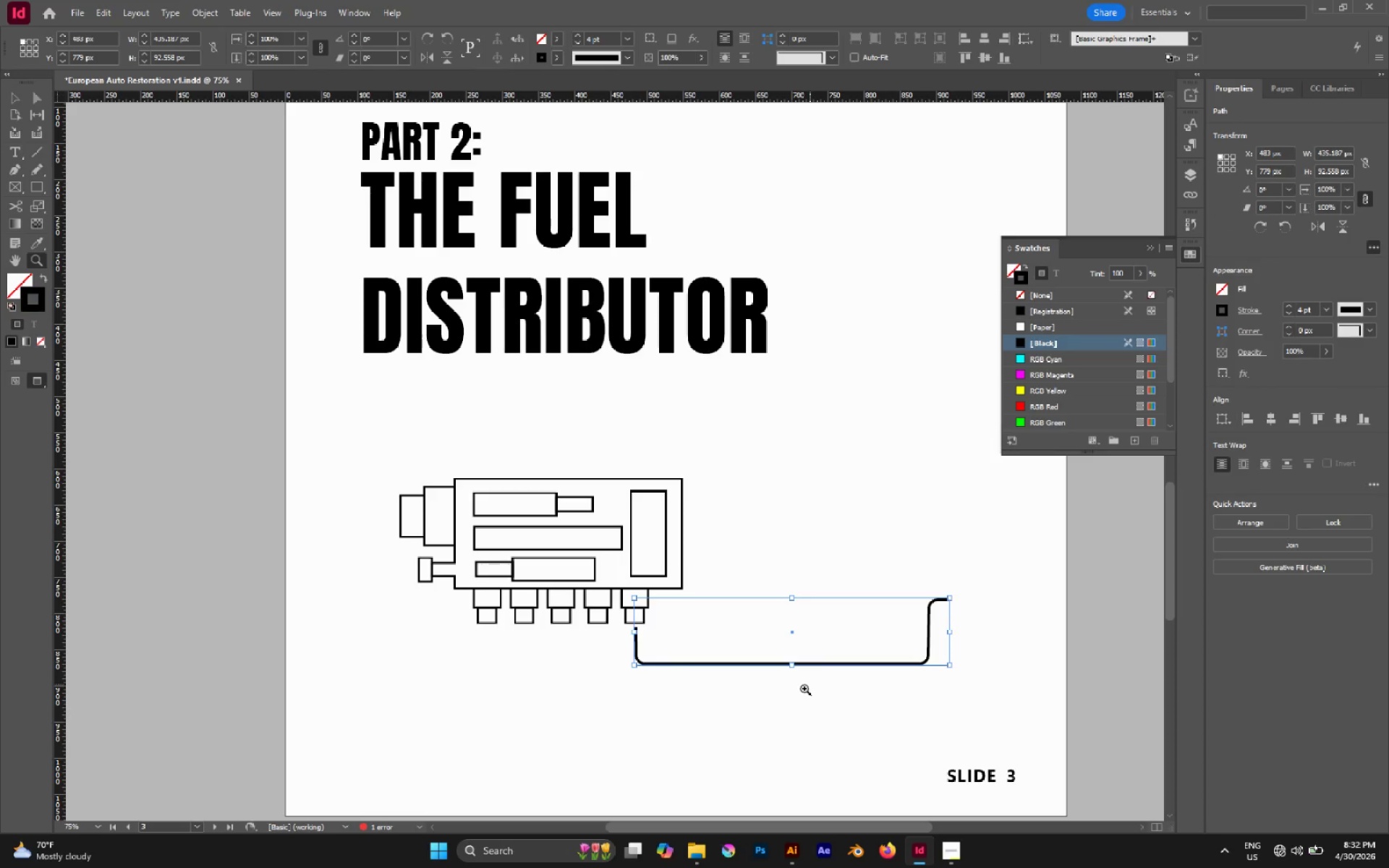 
left_click([804, 689])
 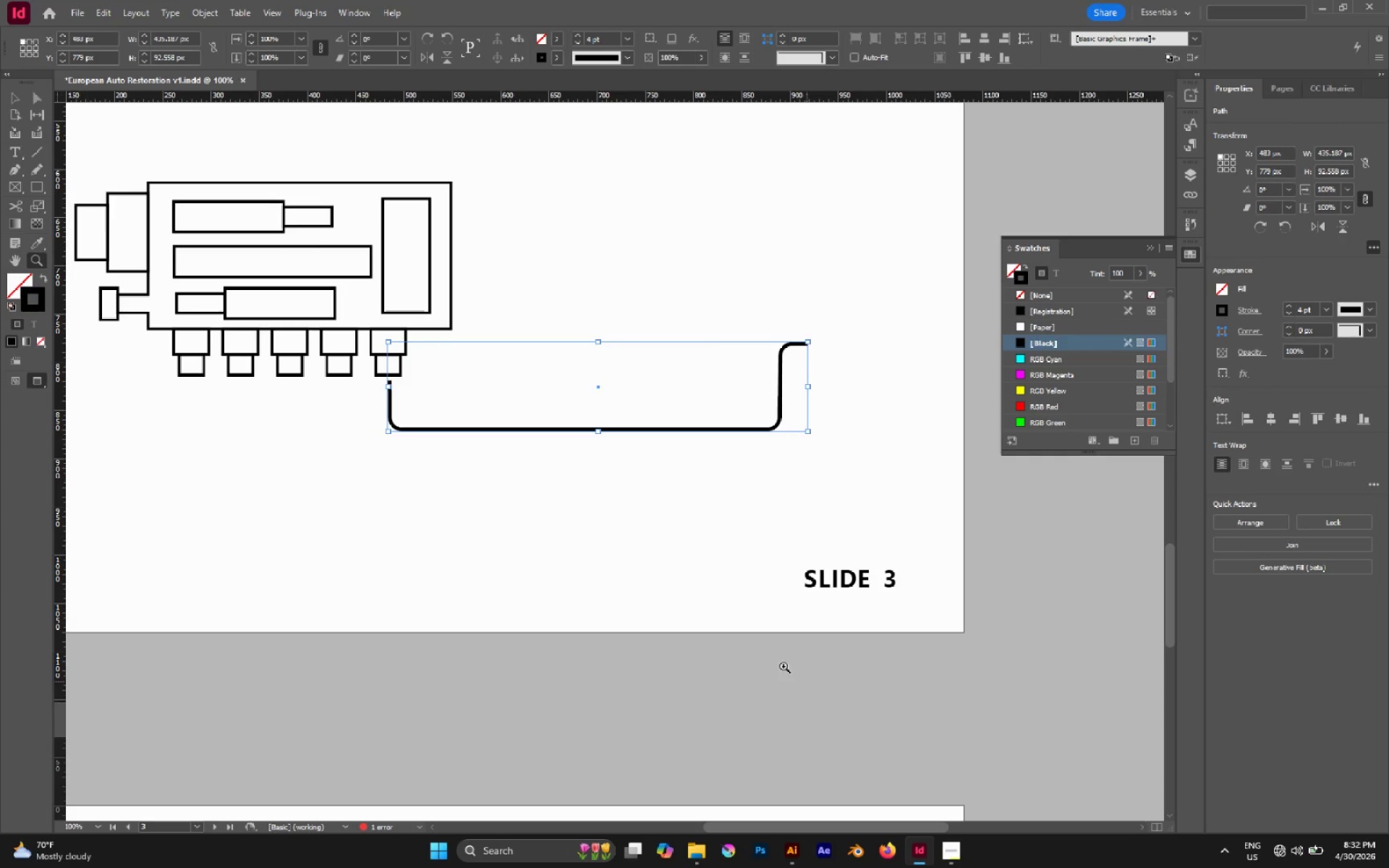 
key(A)
 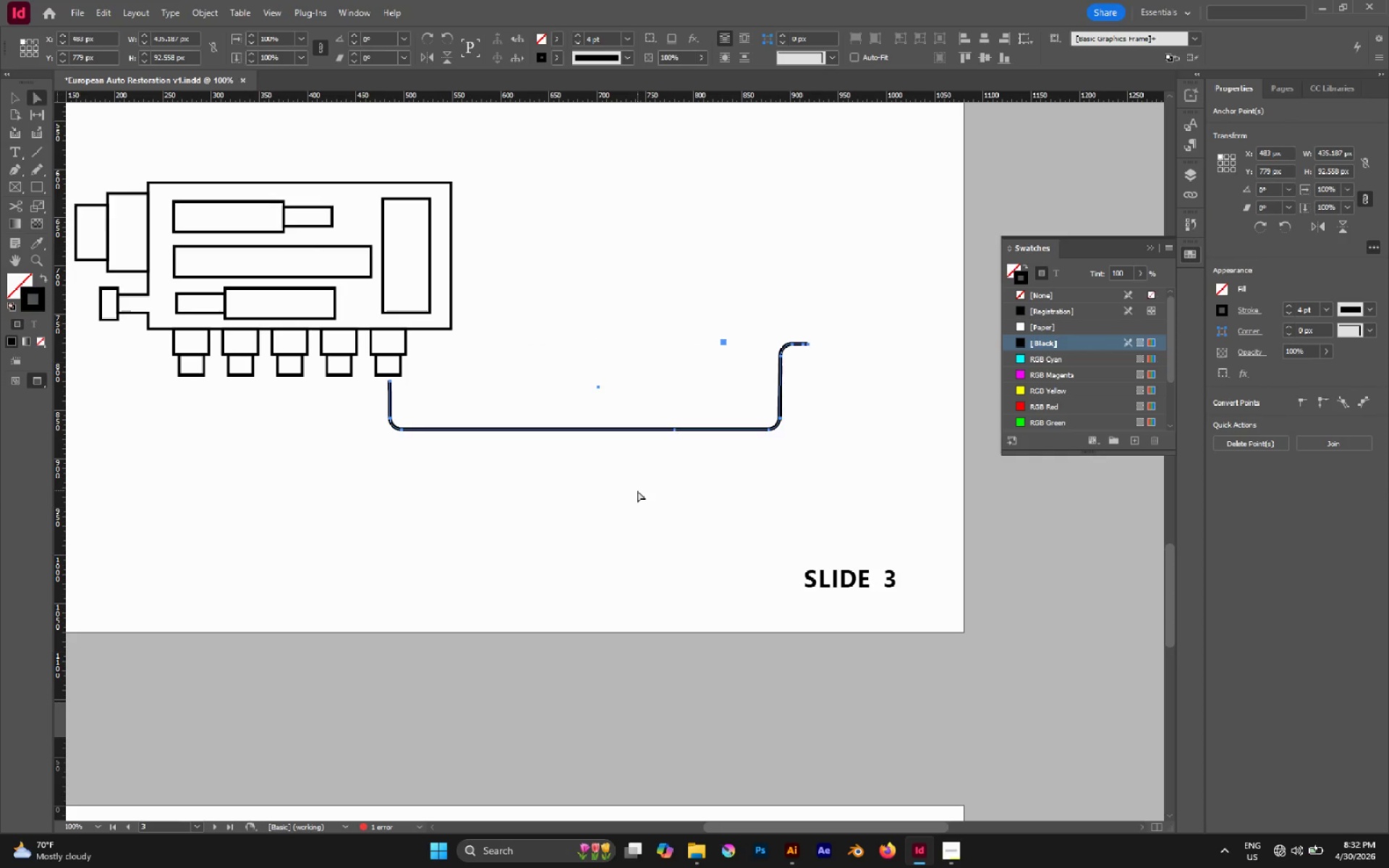 
hold_key(key=Space, duration=0.47)
 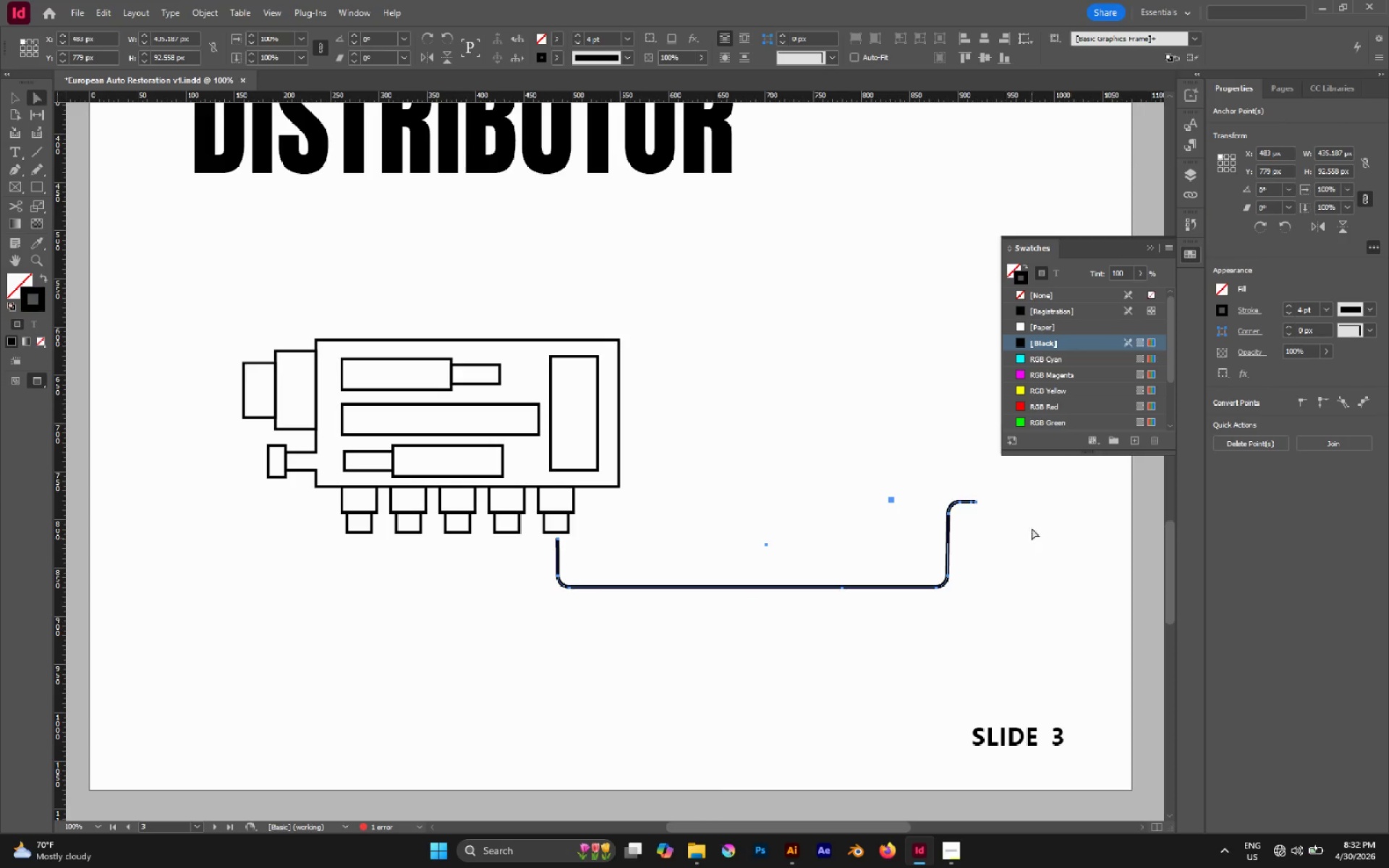 
left_click_drag(start_coordinate=[640, 490], to_coordinate=[808, 648])
 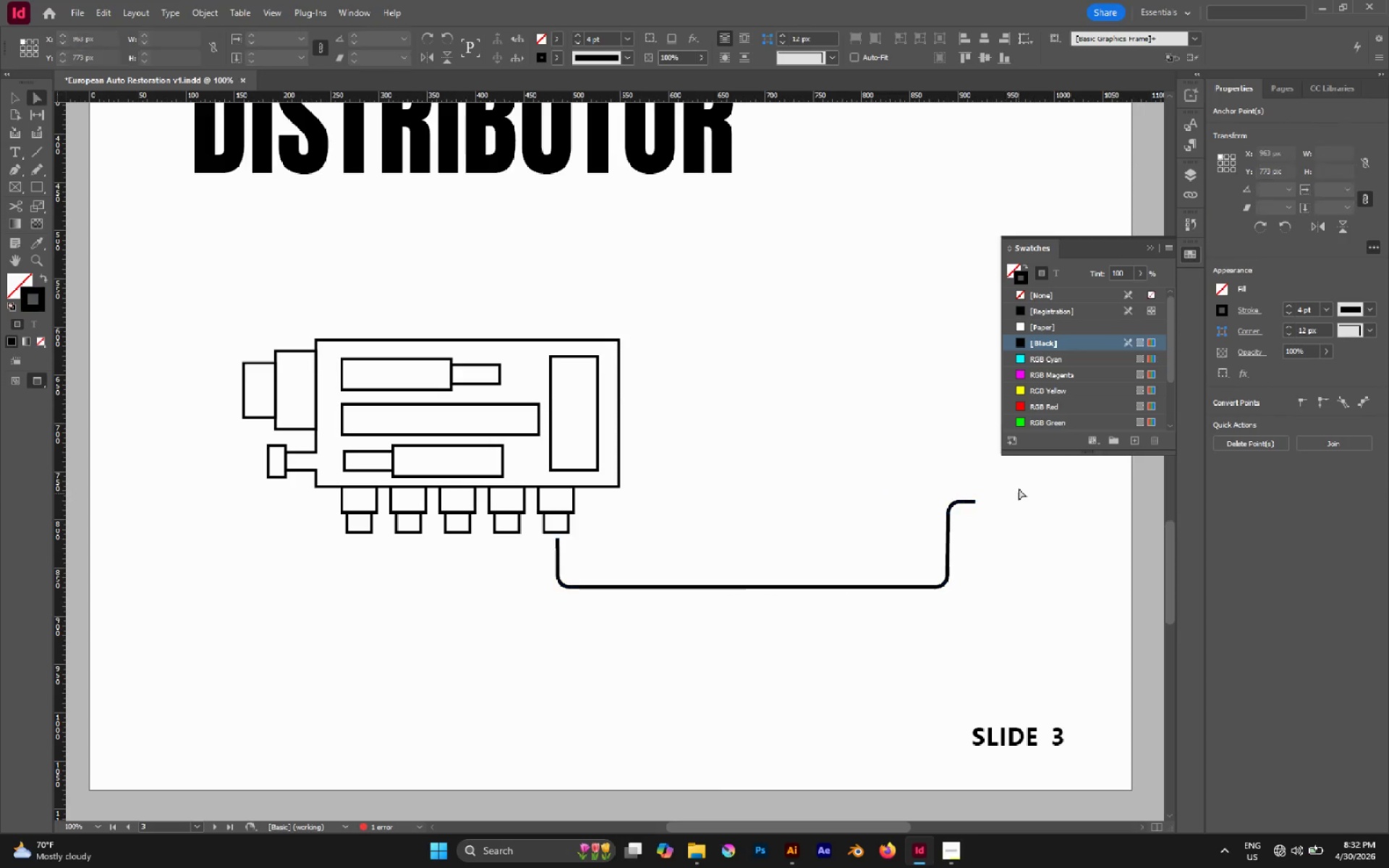 
left_click_drag(start_coordinate=[1019, 485], to_coordinate=[841, 652])
 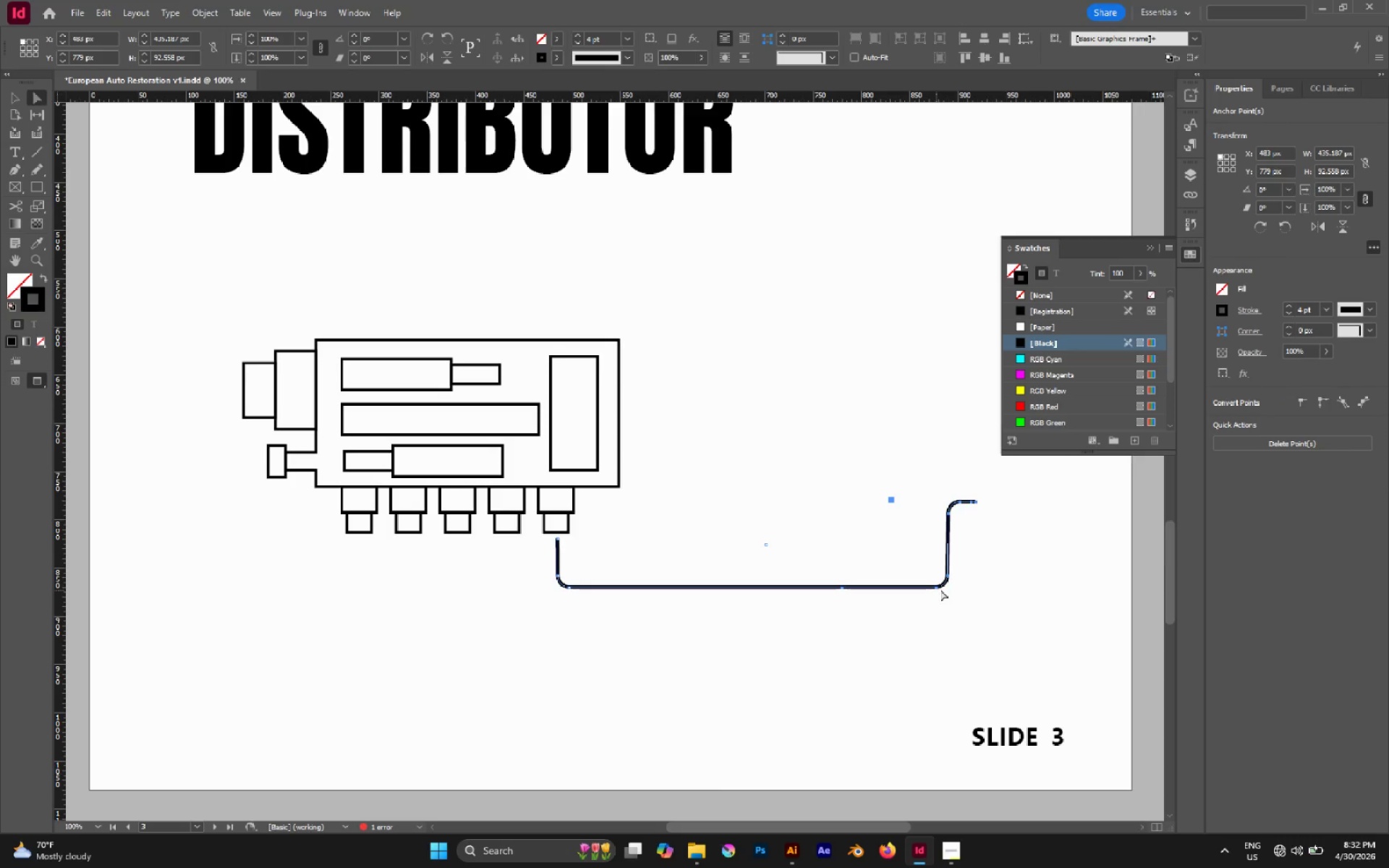 
left_click_drag(start_coordinate=[1021, 489], to_coordinate=[757, 647])
 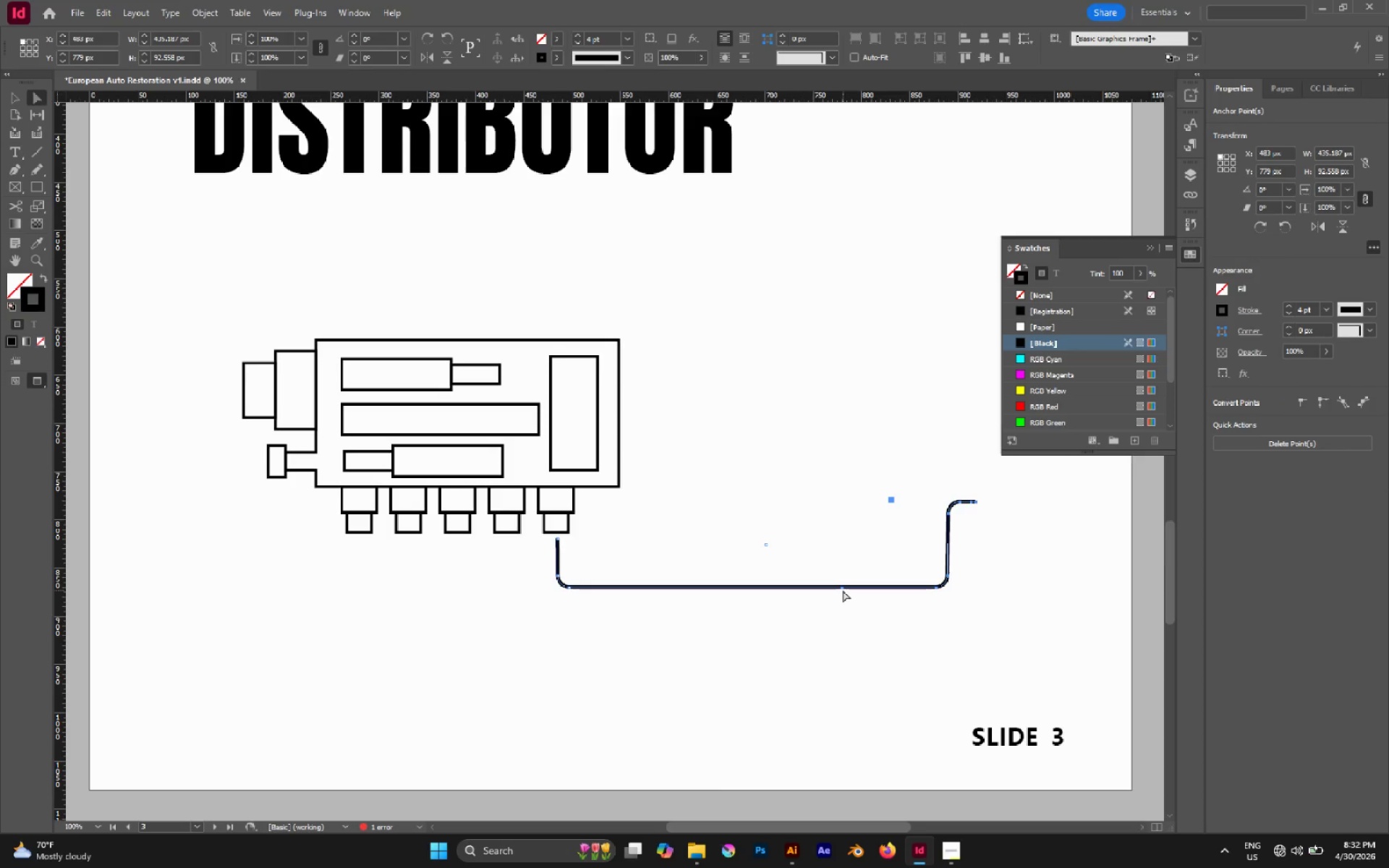 
left_click_drag(start_coordinate=[843, 590], to_coordinate=[759, 590])
 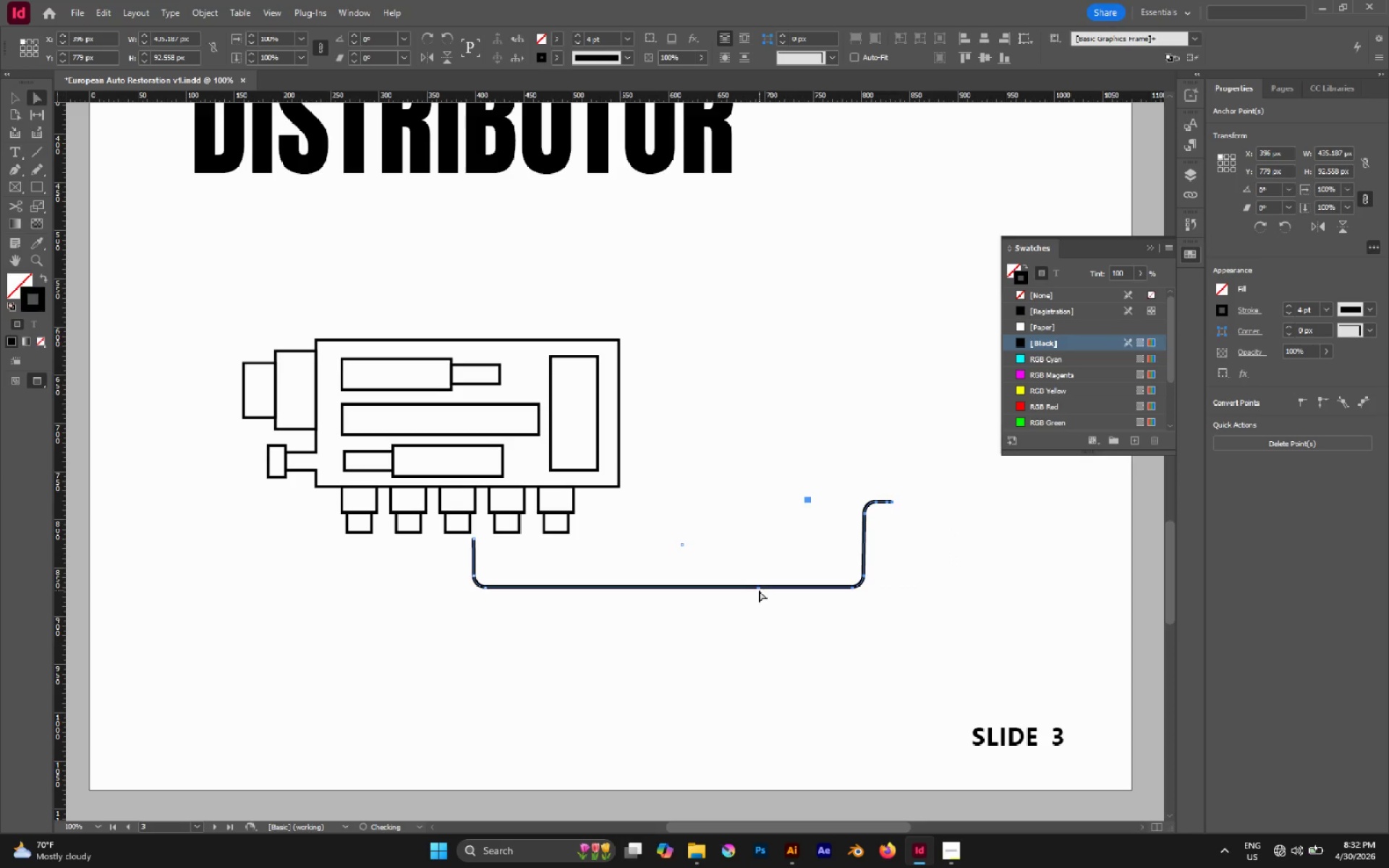 
hold_key(key=ShiftLeft, duration=0.48)
 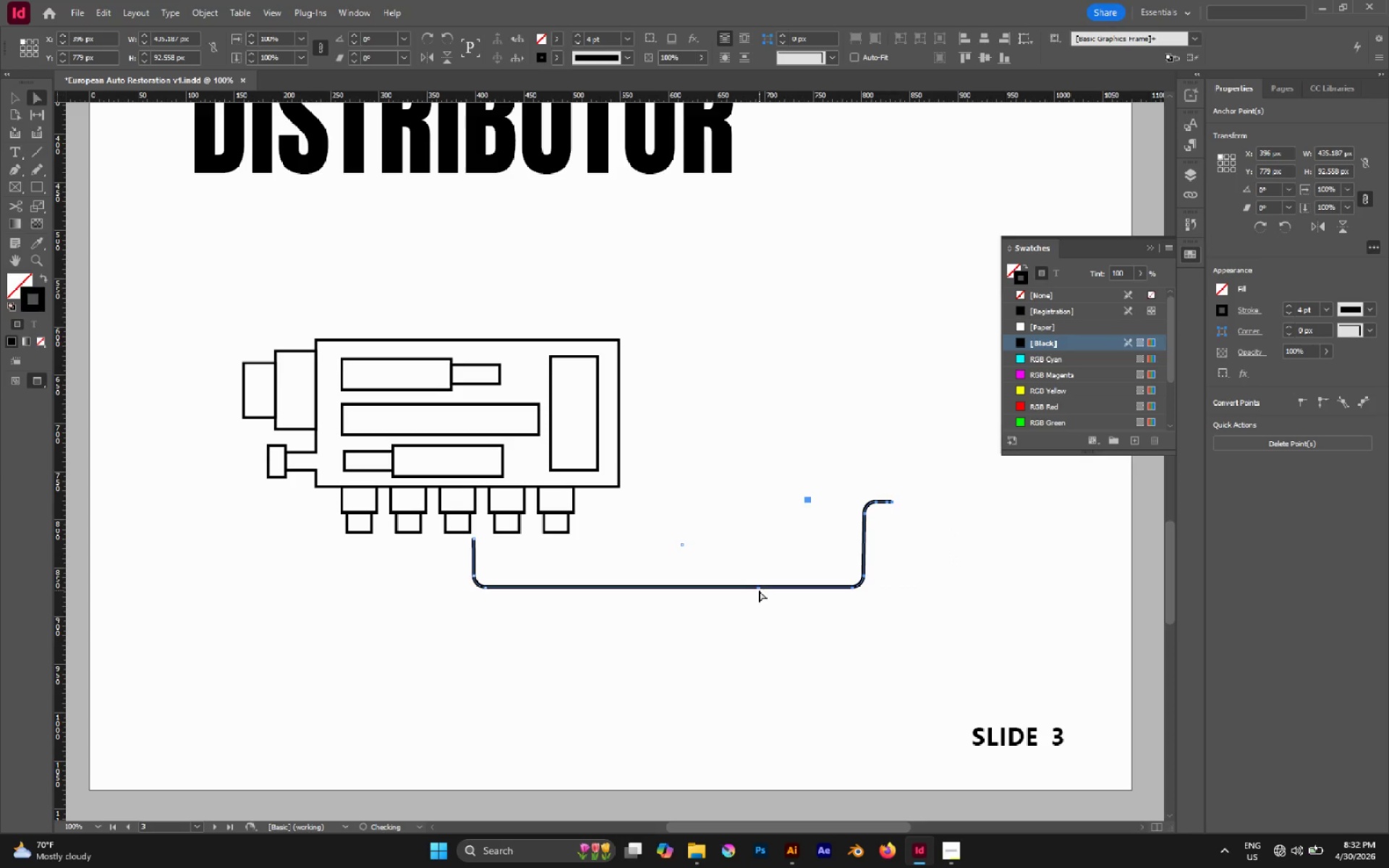 
key(Control+Z)
 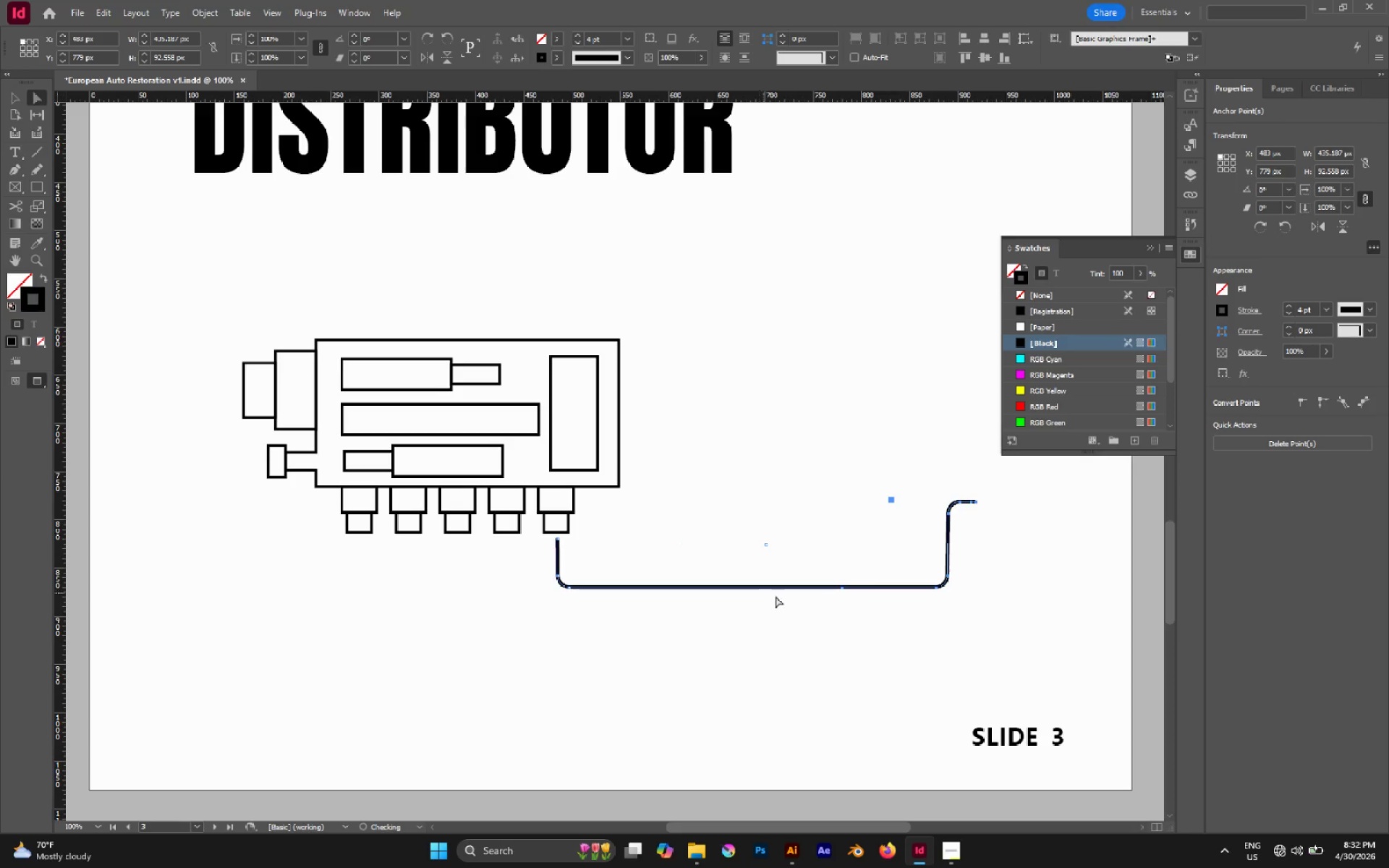 
key(A)
 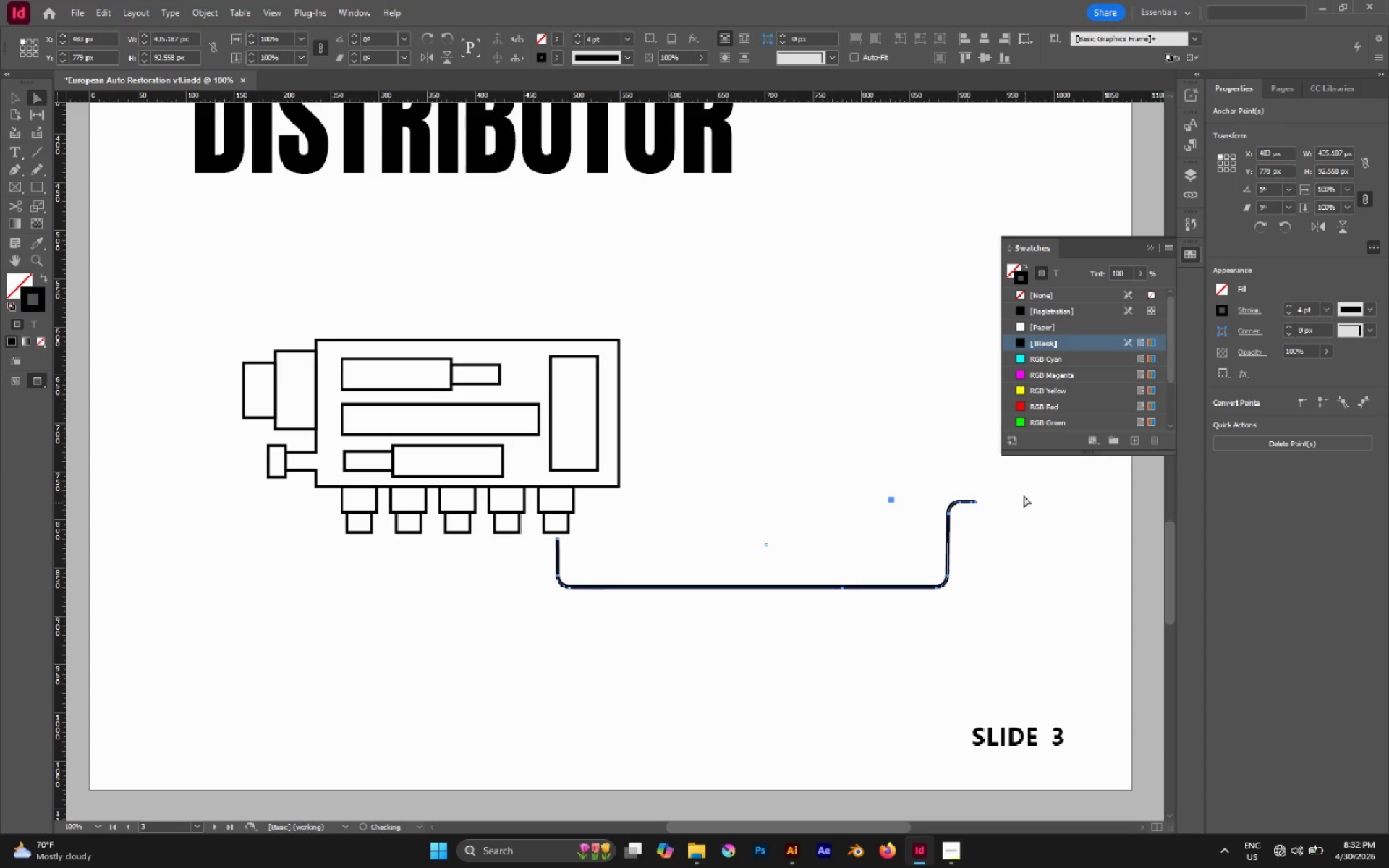 
left_click([1024, 490])
 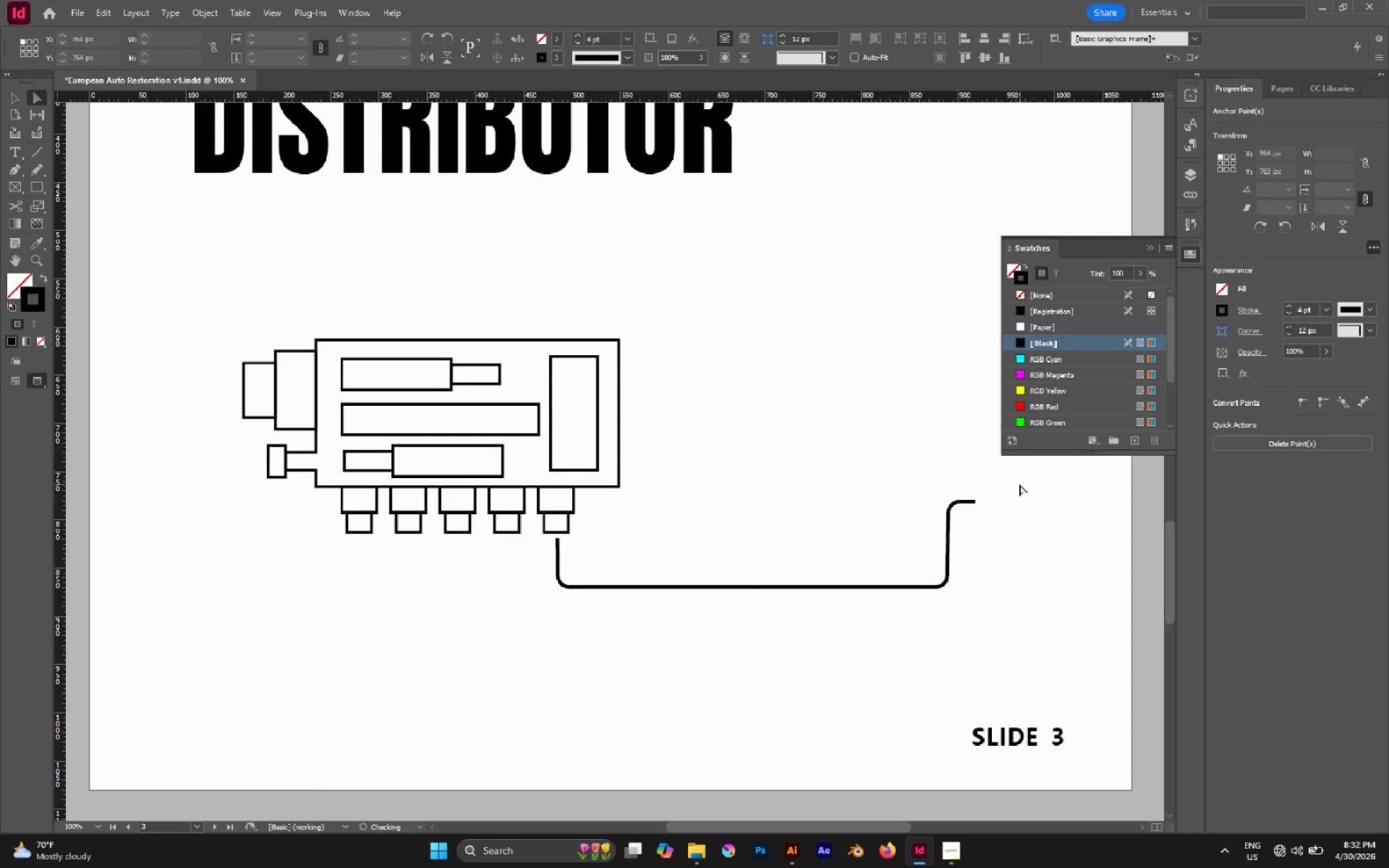 
left_click_drag(start_coordinate=[1019, 484], to_coordinate=[684, 686])
 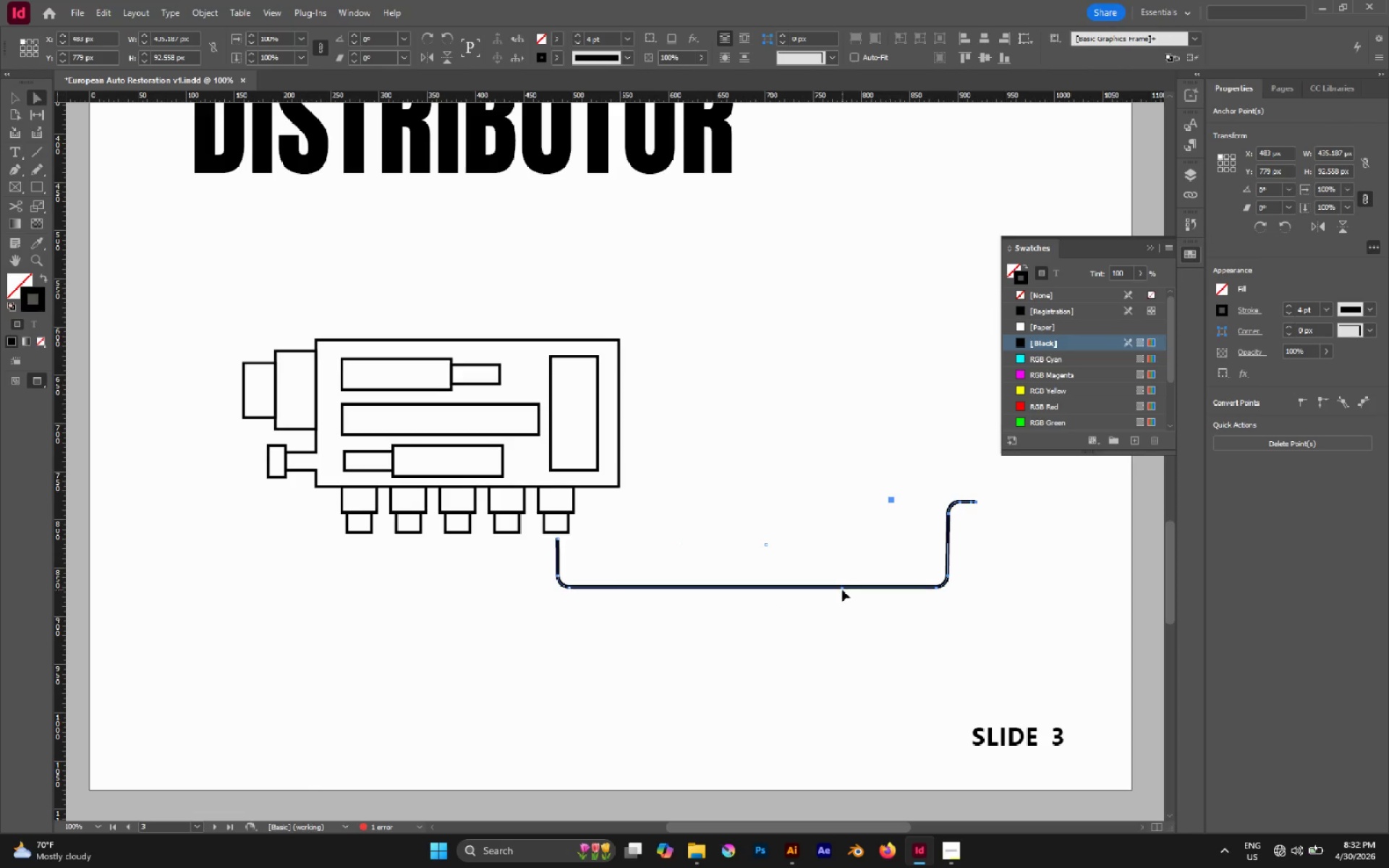 
left_click_drag(start_coordinate=[842, 588], to_coordinate=[619, 594])
 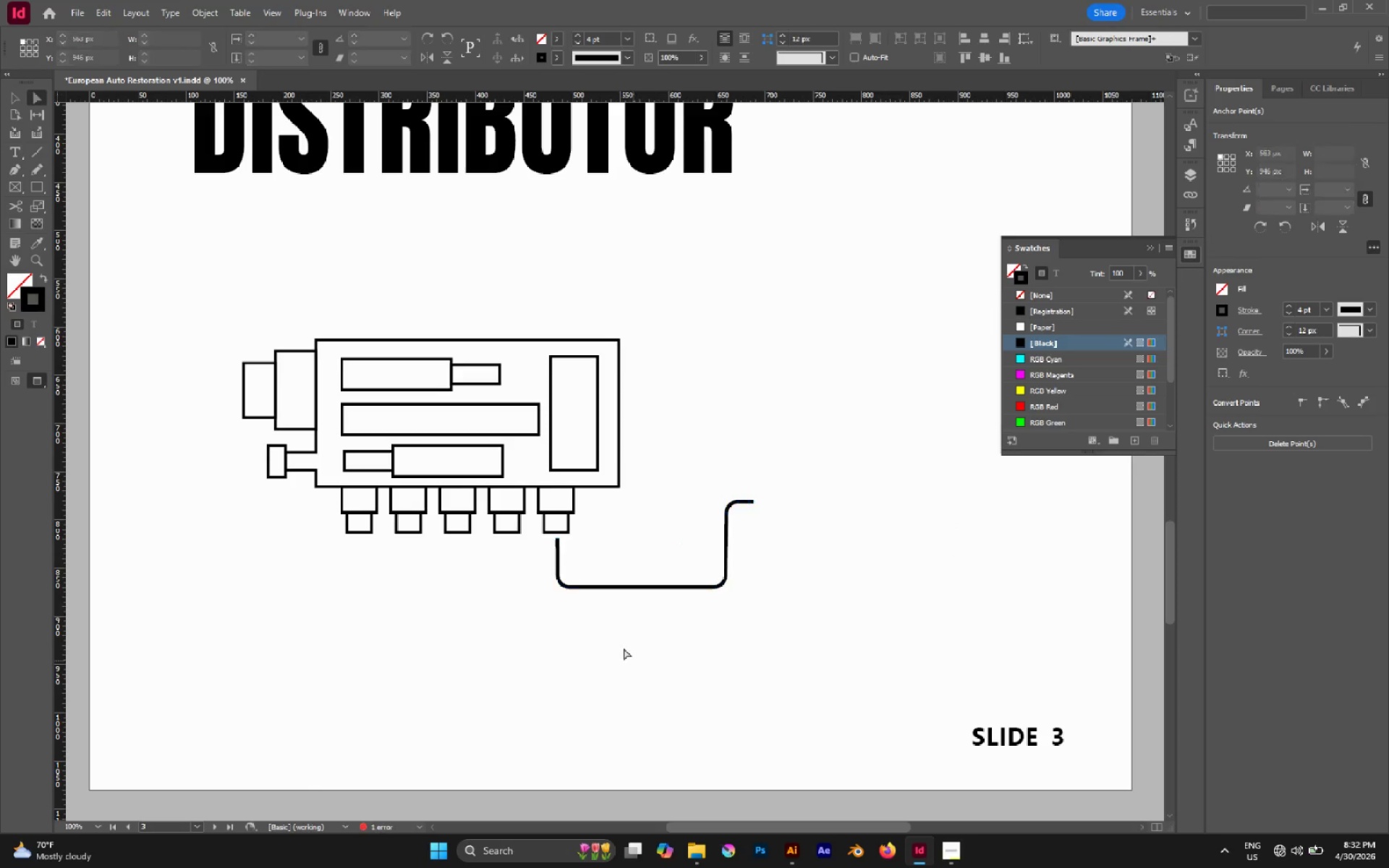 
hold_key(key=ShiftLeft, duration=1.88)
 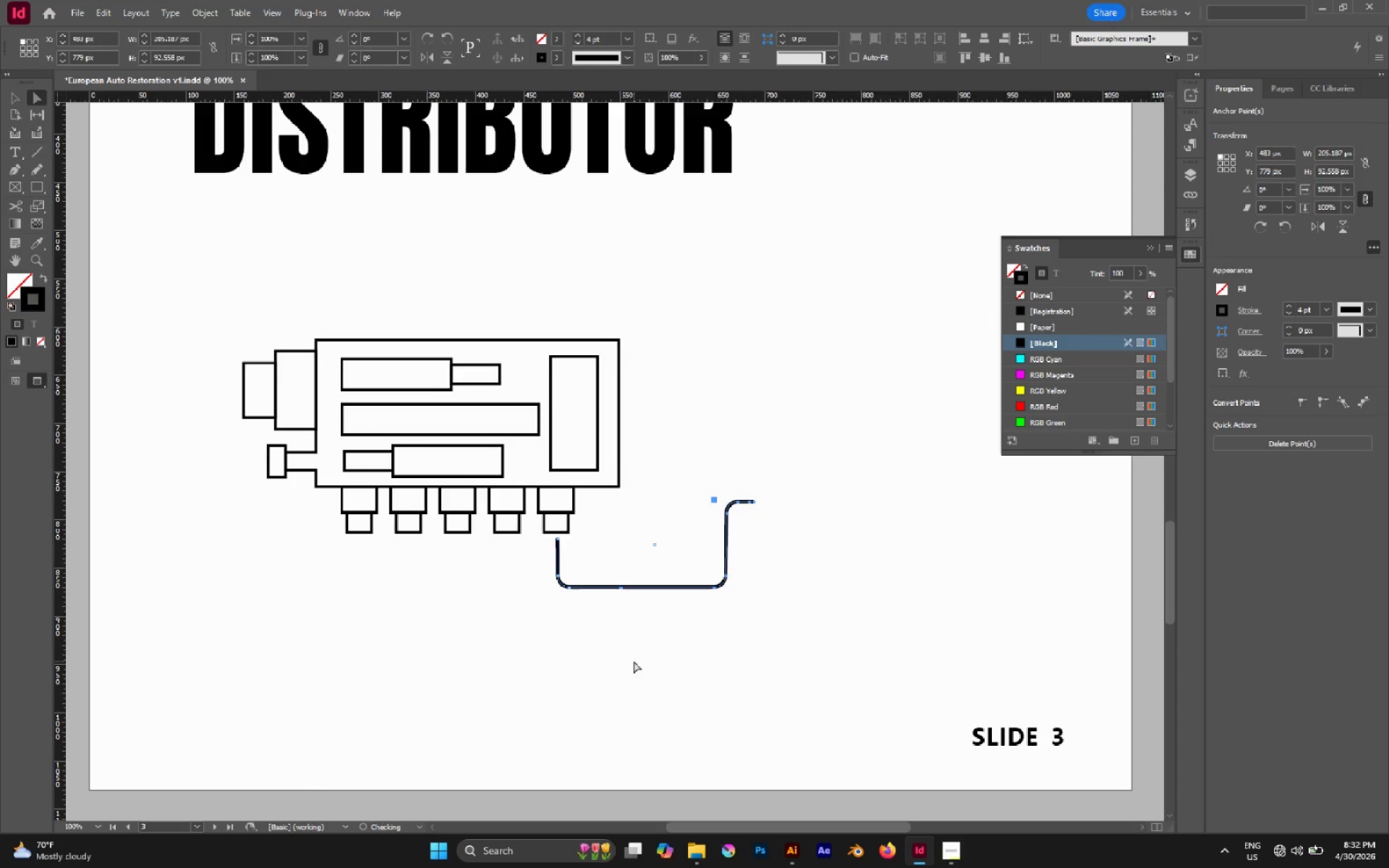 
left_click([634, 661])
 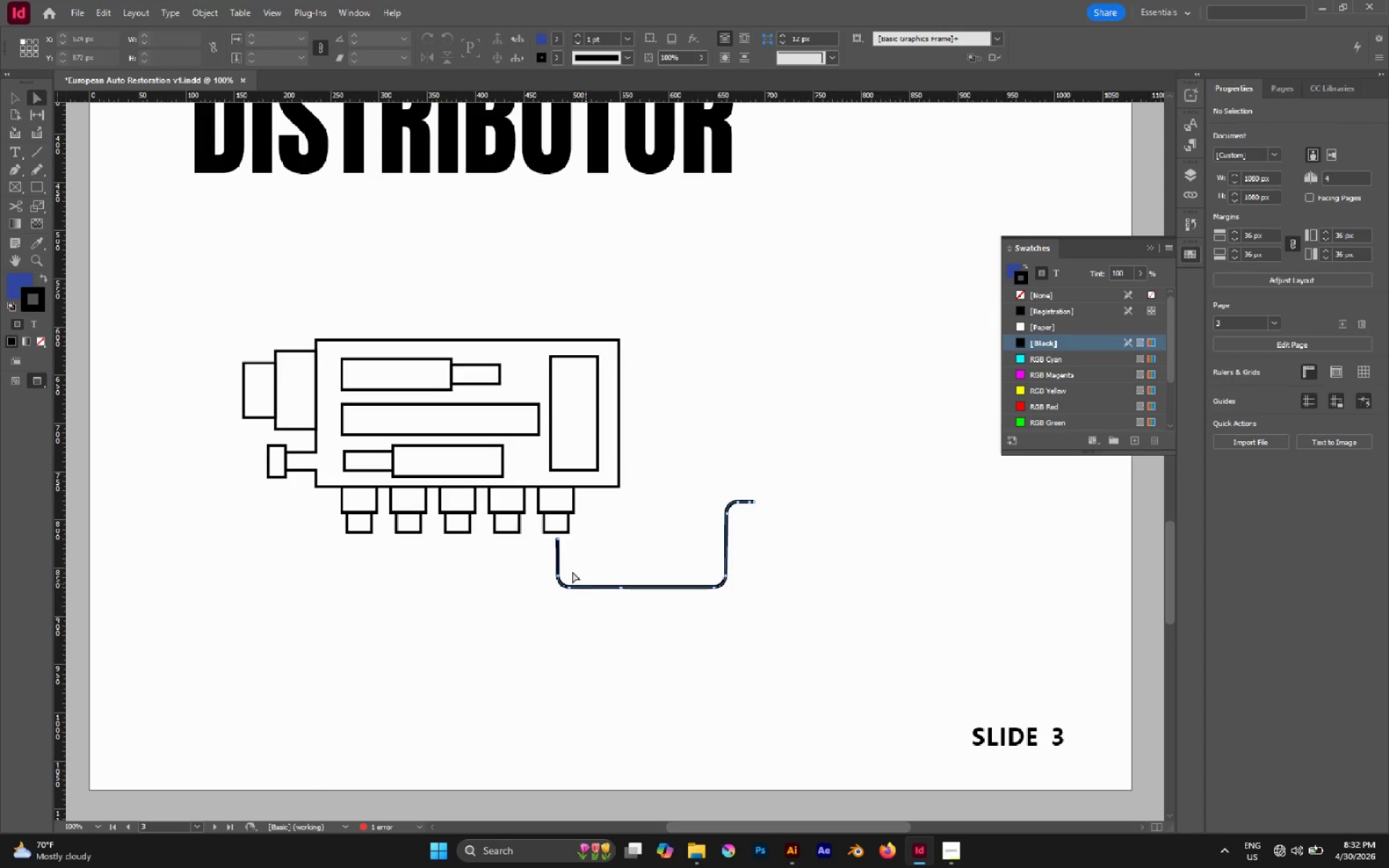 
hold_key(key=AltLeft, duration=0.75)
scroll: coordinate [564, 550], scroll_direction: up, amount: 5.0
 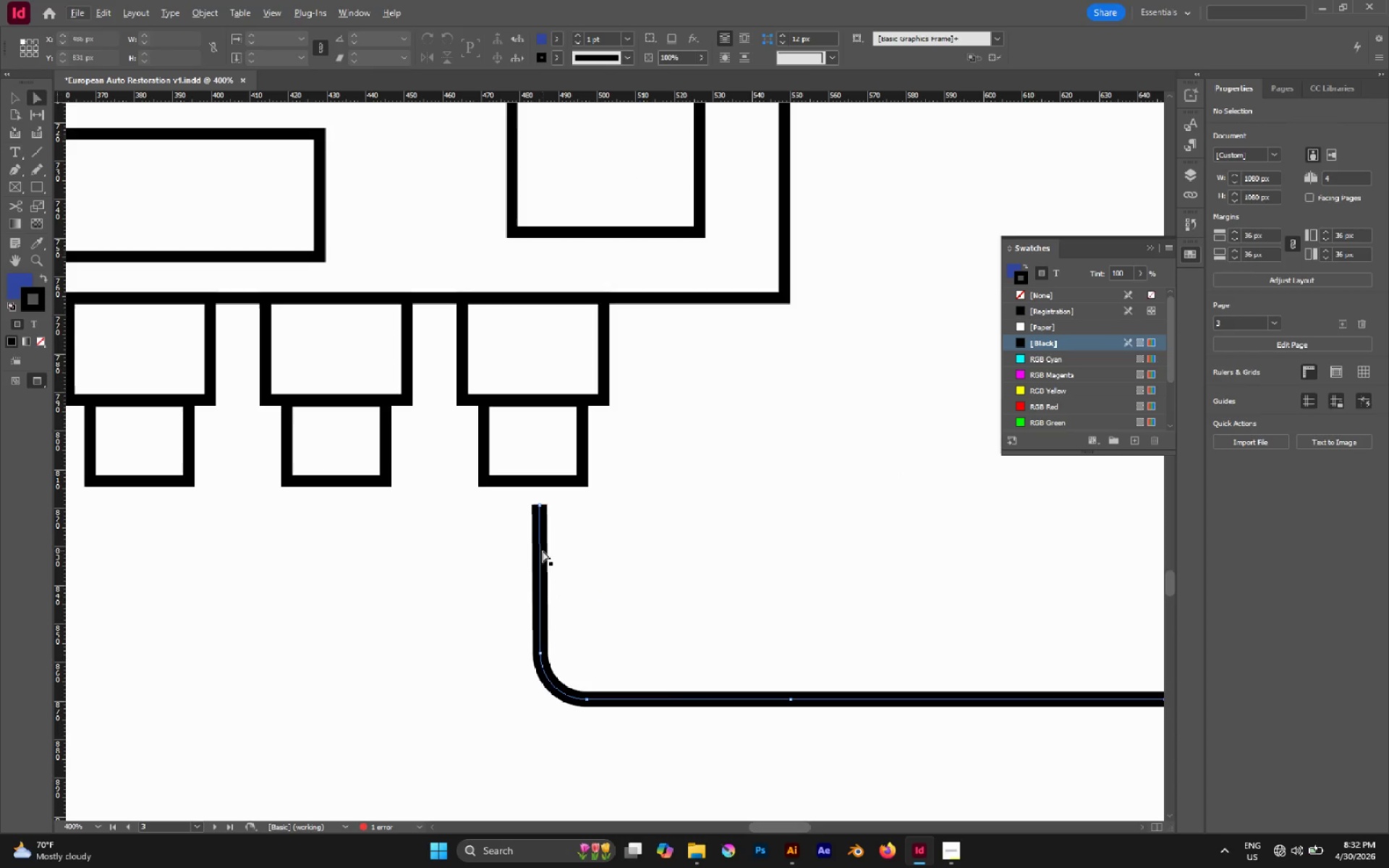 
hold_key(key=AltLeft, duration=0.38)
left_click([543, 550])
 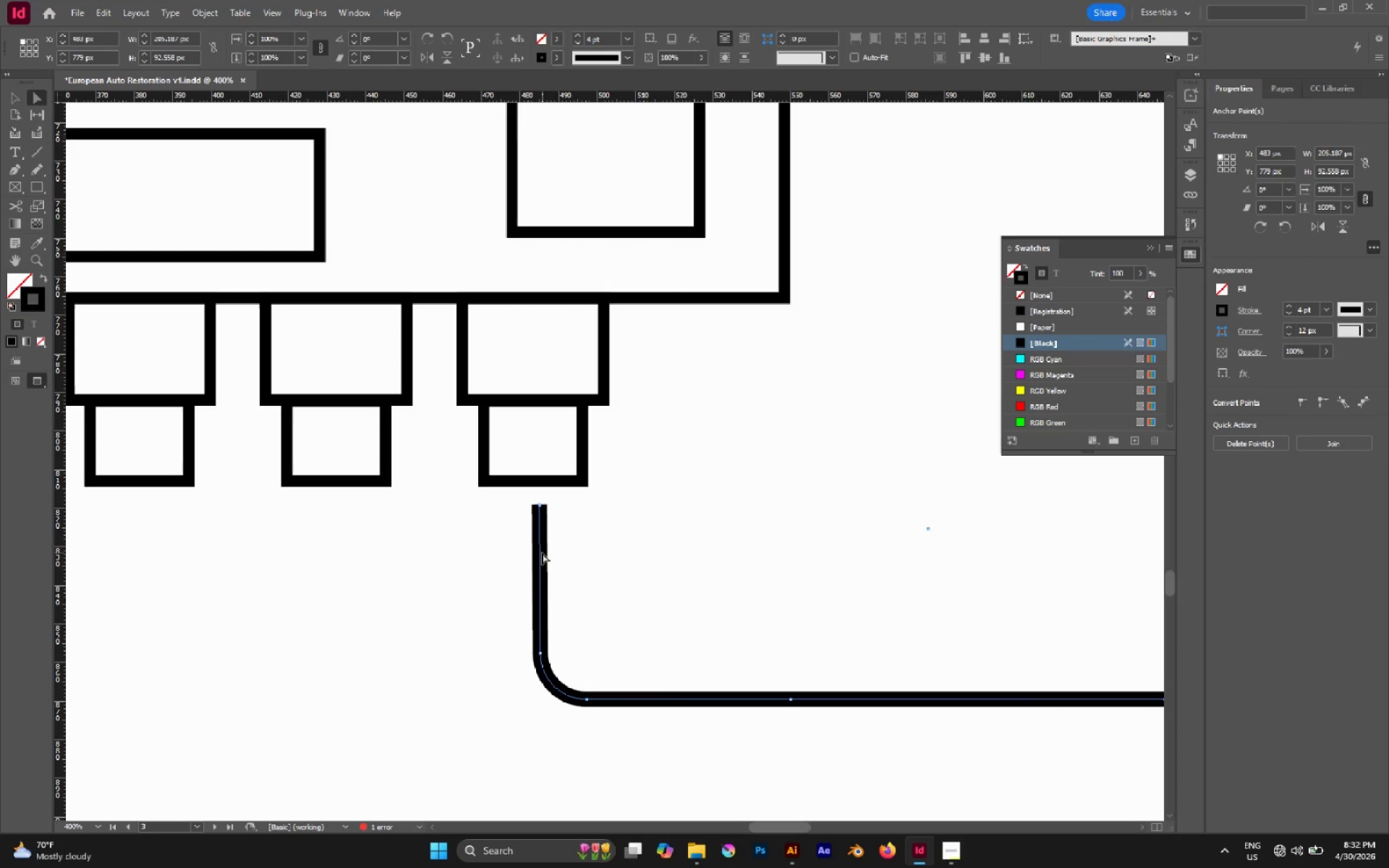 
left_click_drag(start_coordinate=[542, 553], to_coordinate=[544, 529])
 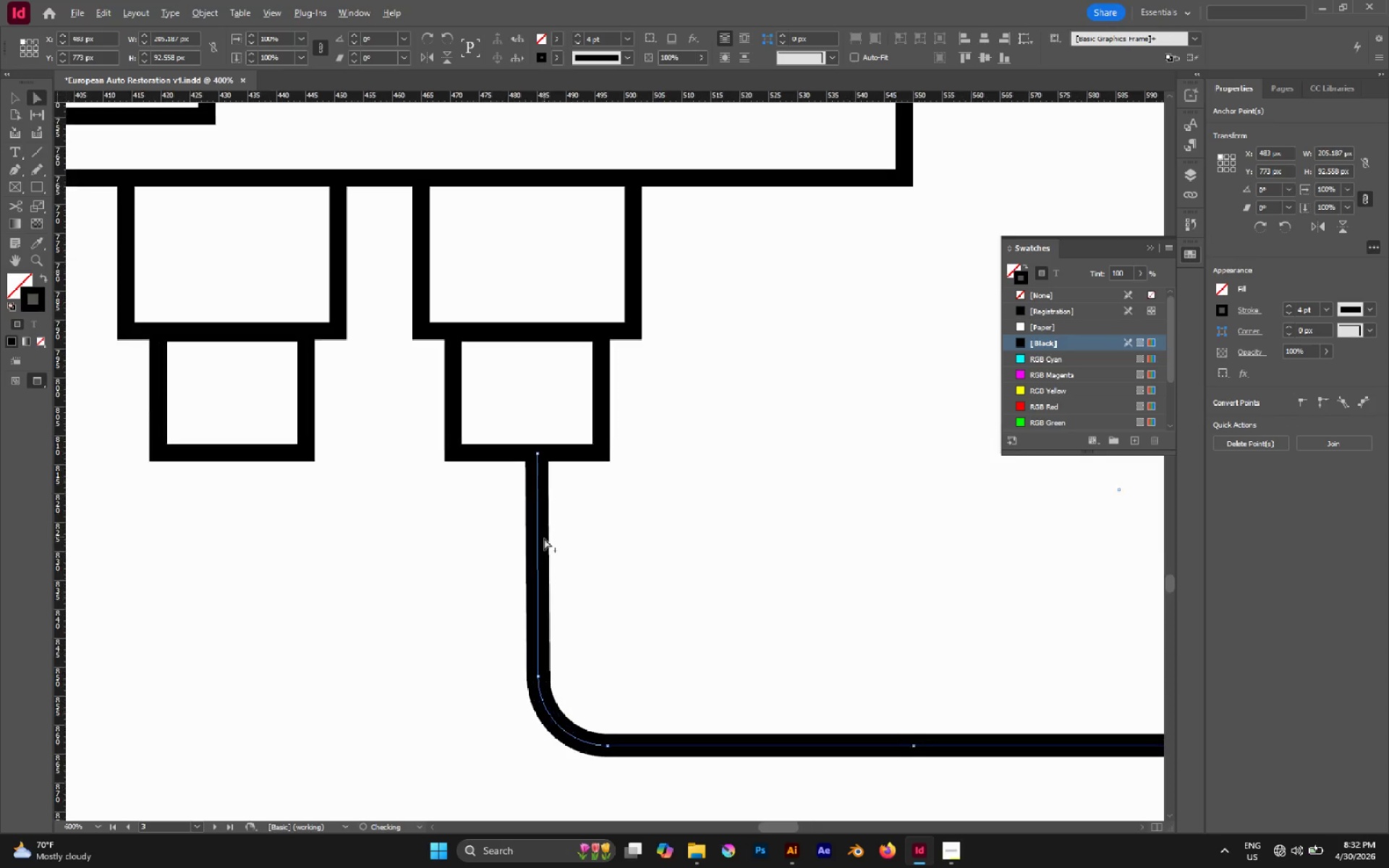 
hold_key(key=AltLeft, duration=1.02)
scroll: coordinate [544, 540], scroll_direction: down, amount: 3.0
 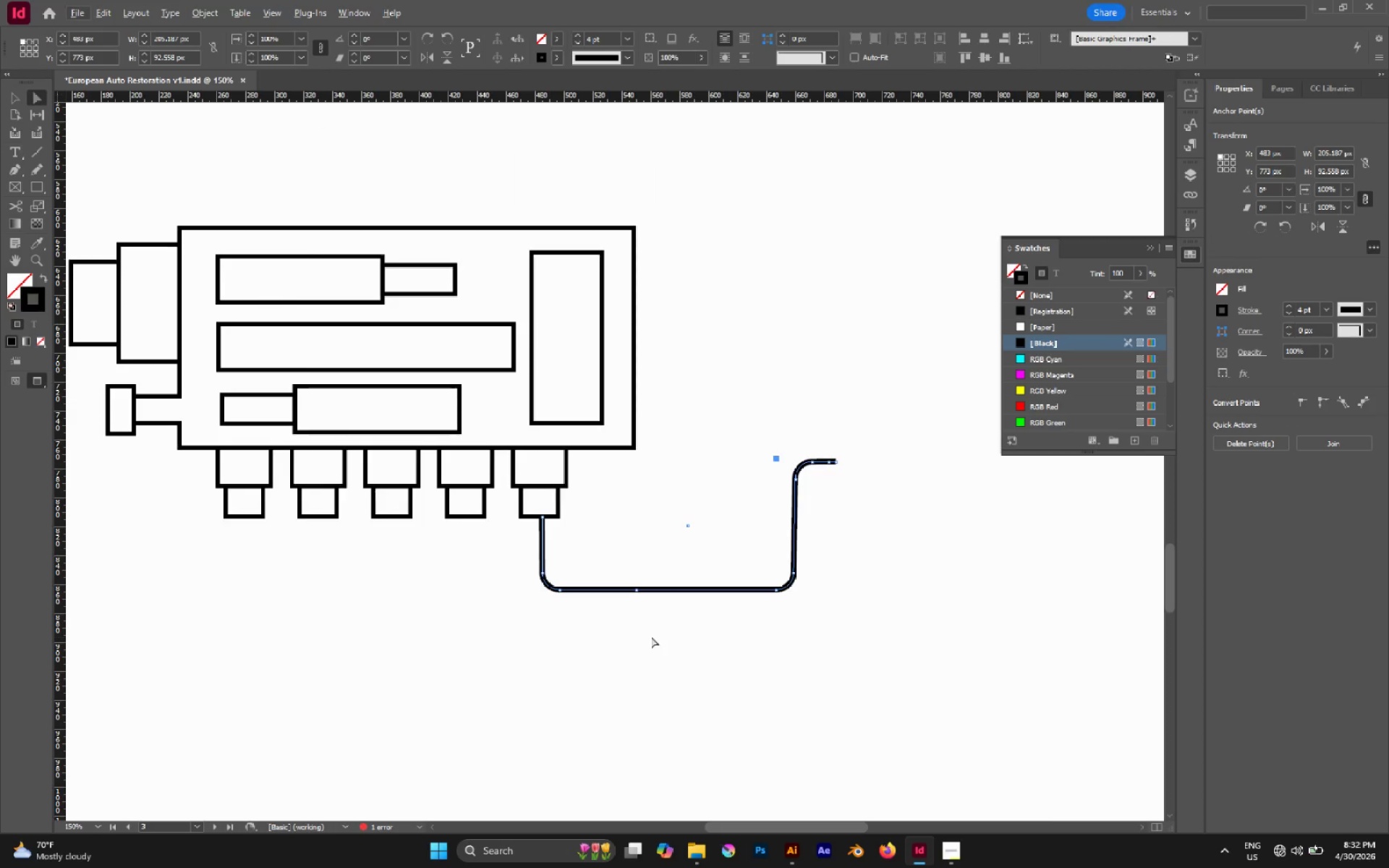 
left_click([651, 637])
 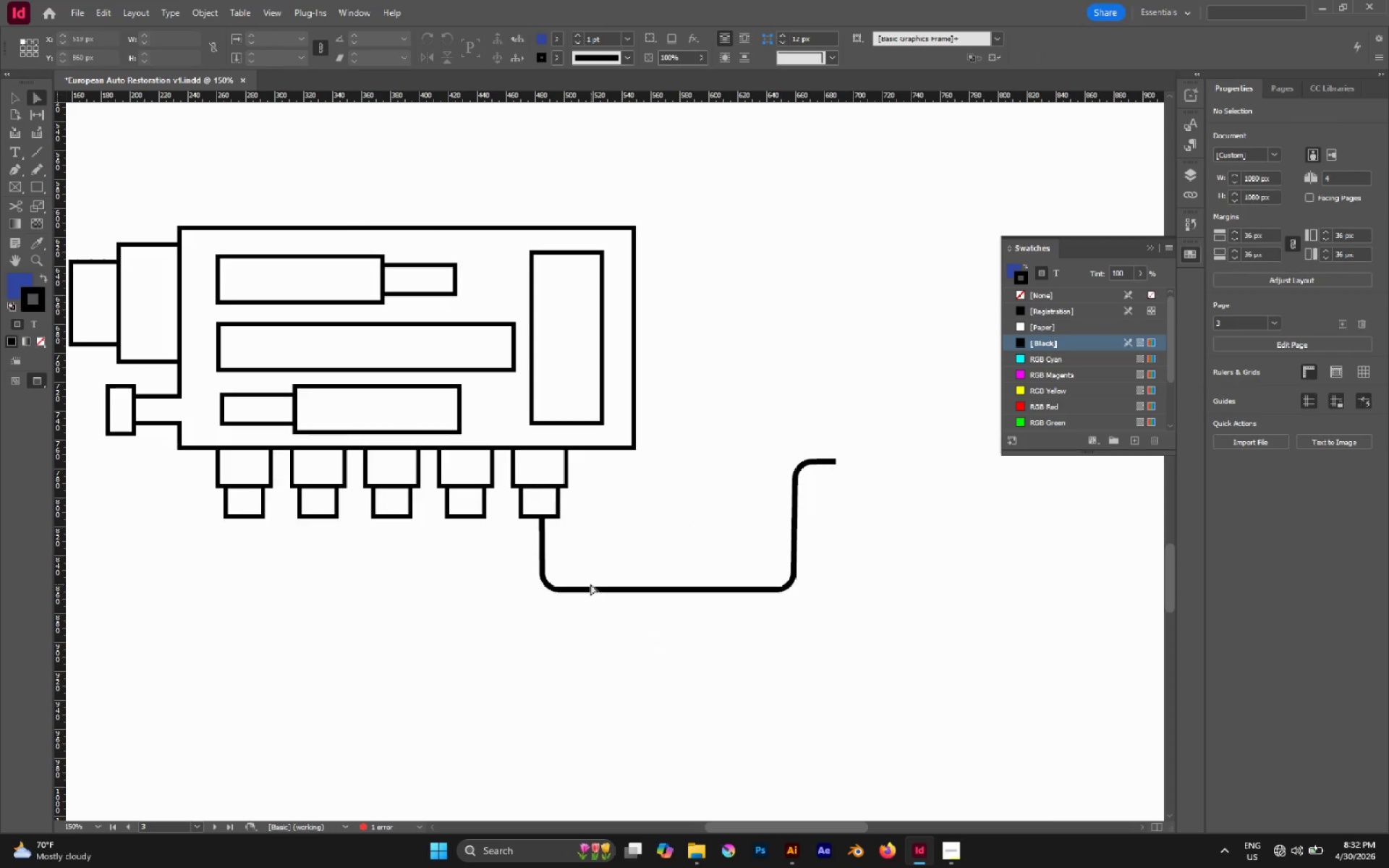 
hold_key(key=AltLeft, duration=1.11)
left_click([590, 590])
 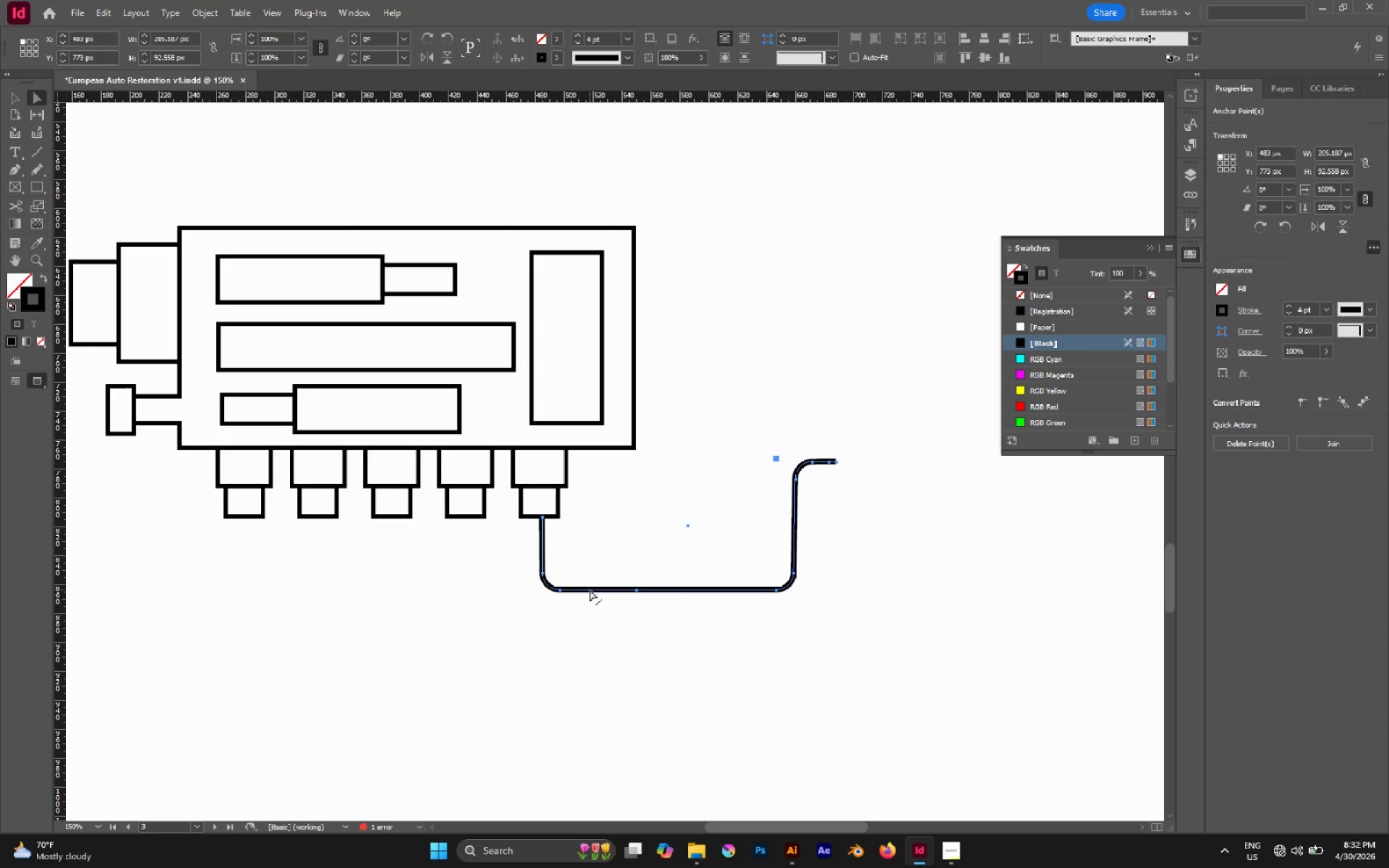 
left_click_drag(start_coordinate=[590, 590], to_coordinate=[592, 631])
 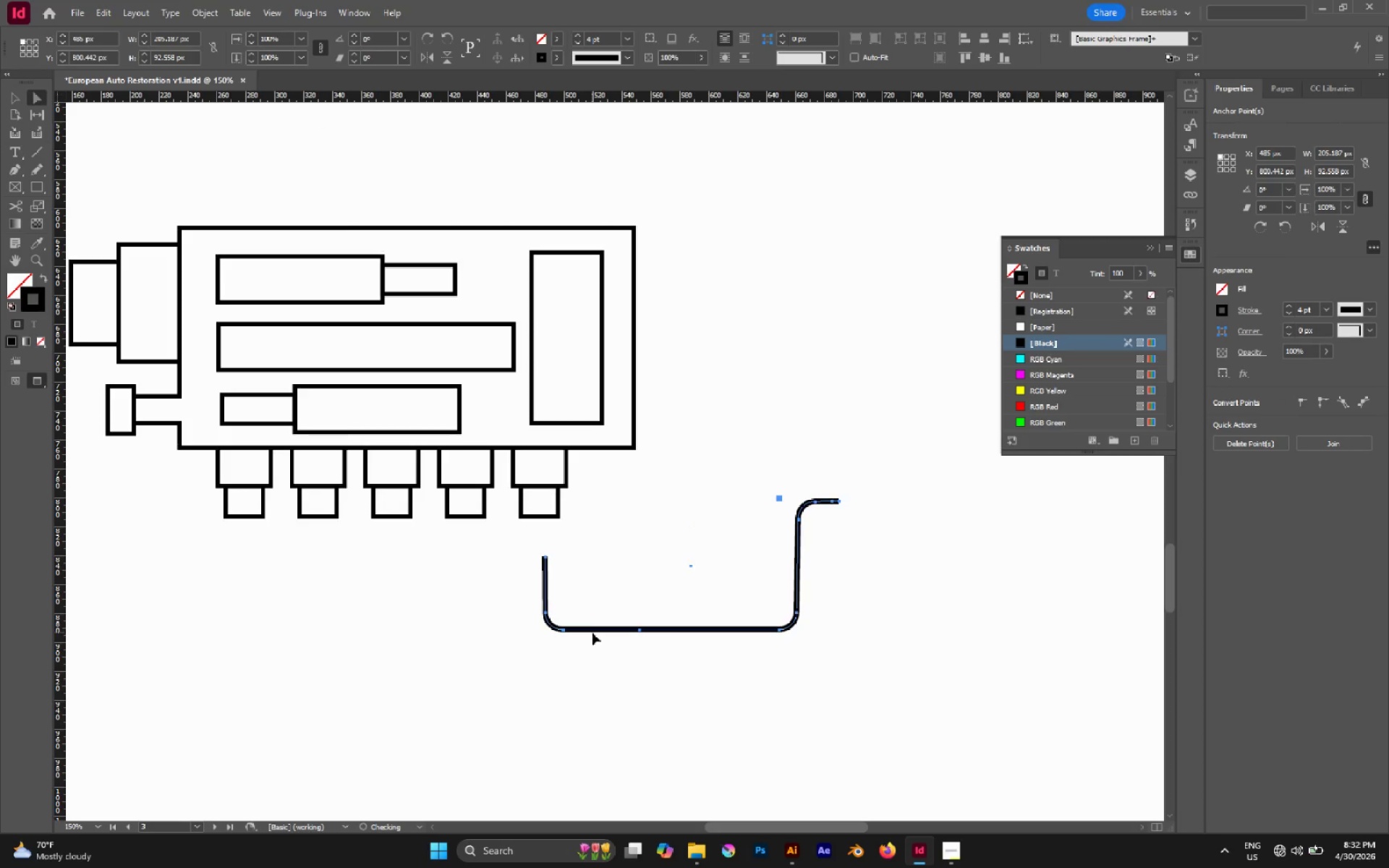 
key(Control+Z)
 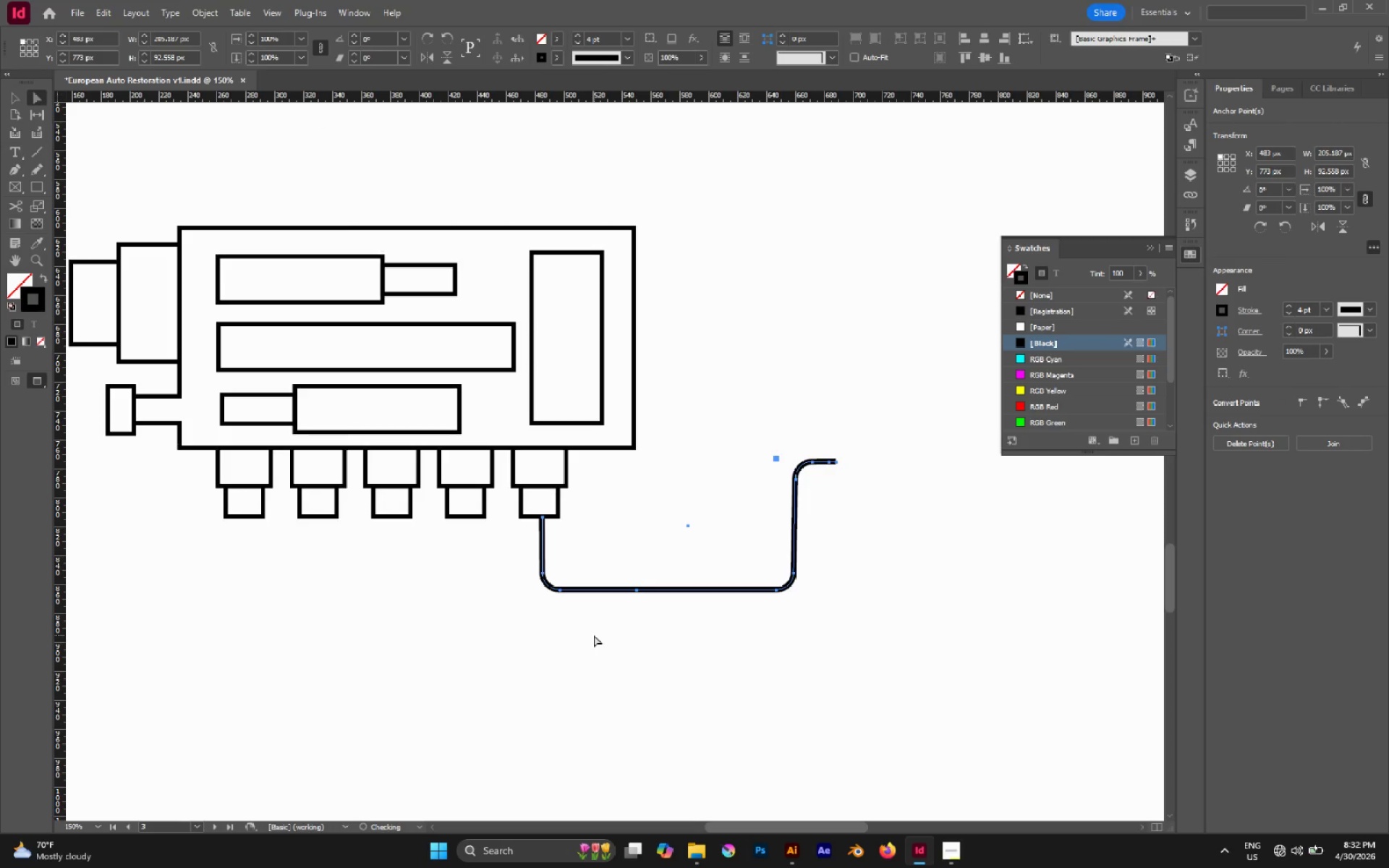 
key(Control+C)
 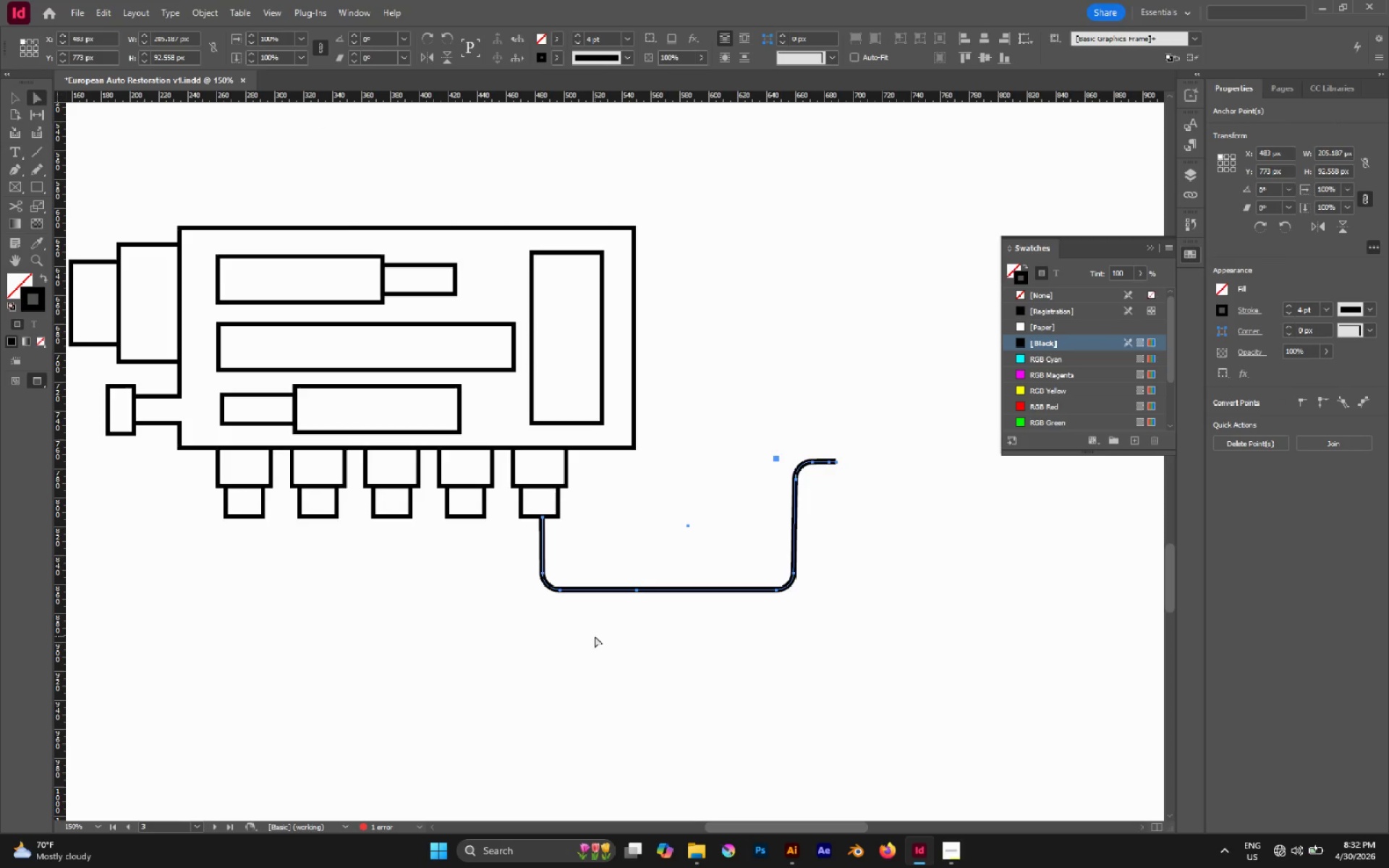 
hold_key(key=ControlLeft, duration=1.66)
 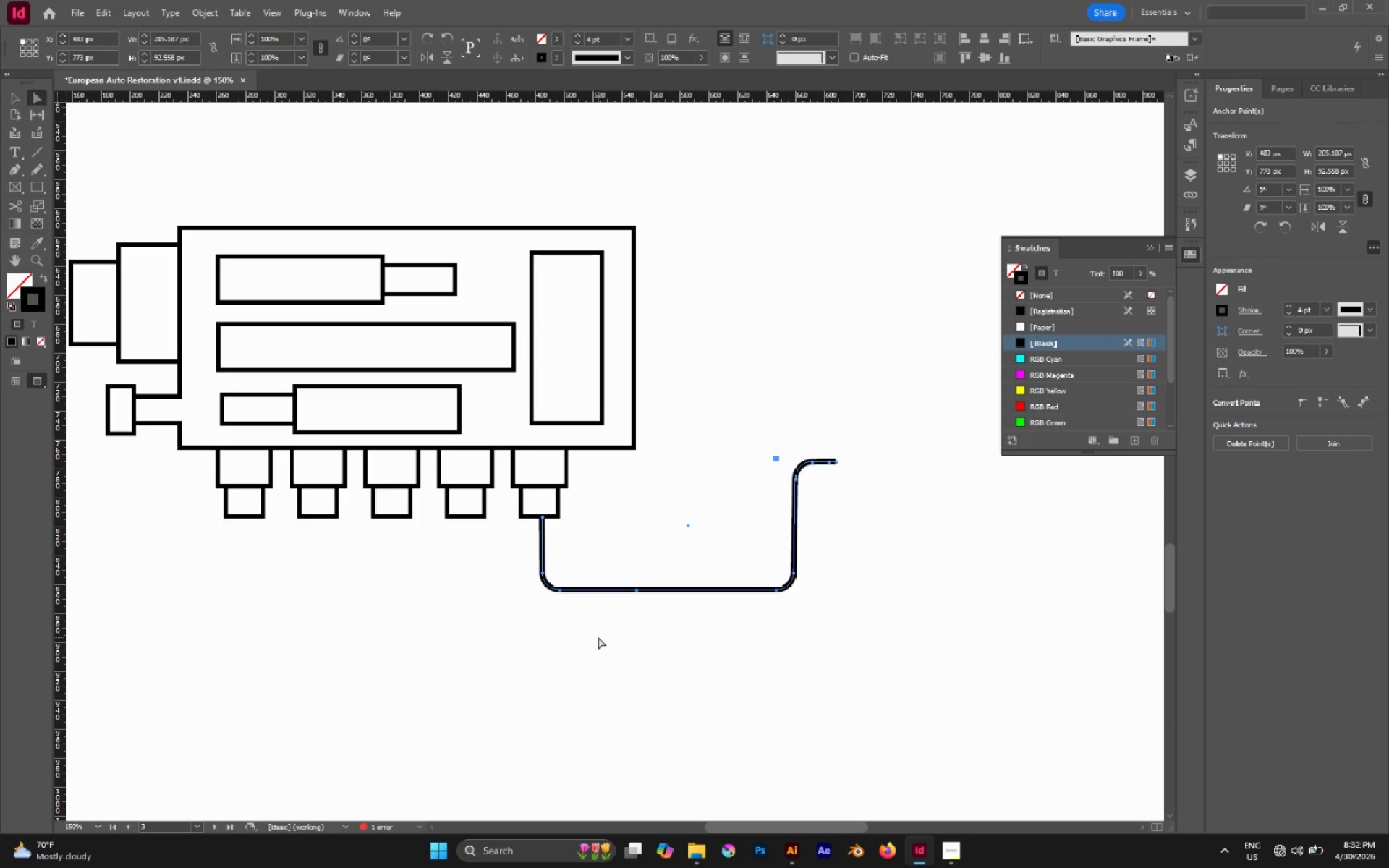 
hold_key(key=ShiftLeft, duration=1.25)
 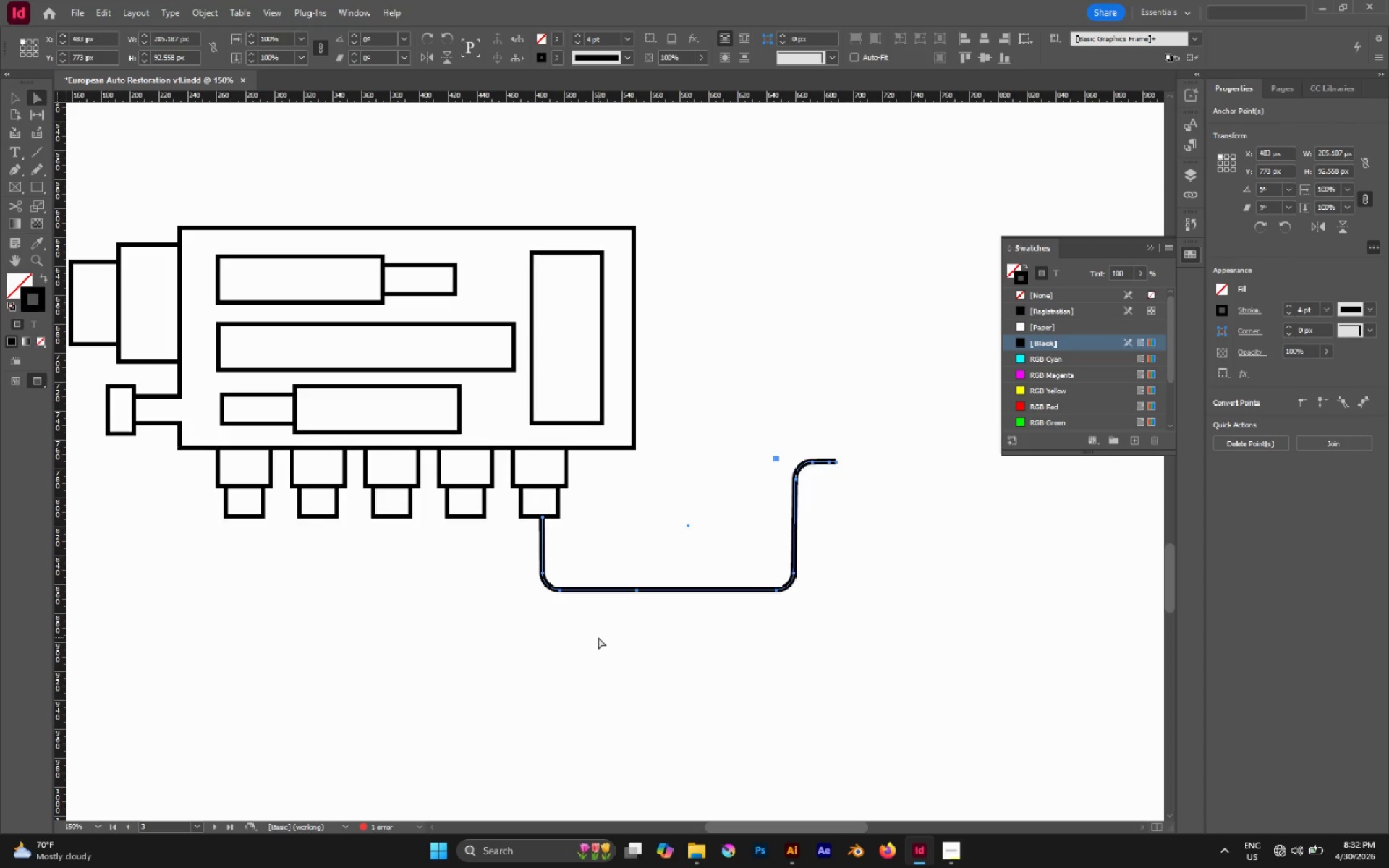 
hold_key(key=AltLeft, duration=0.81)
 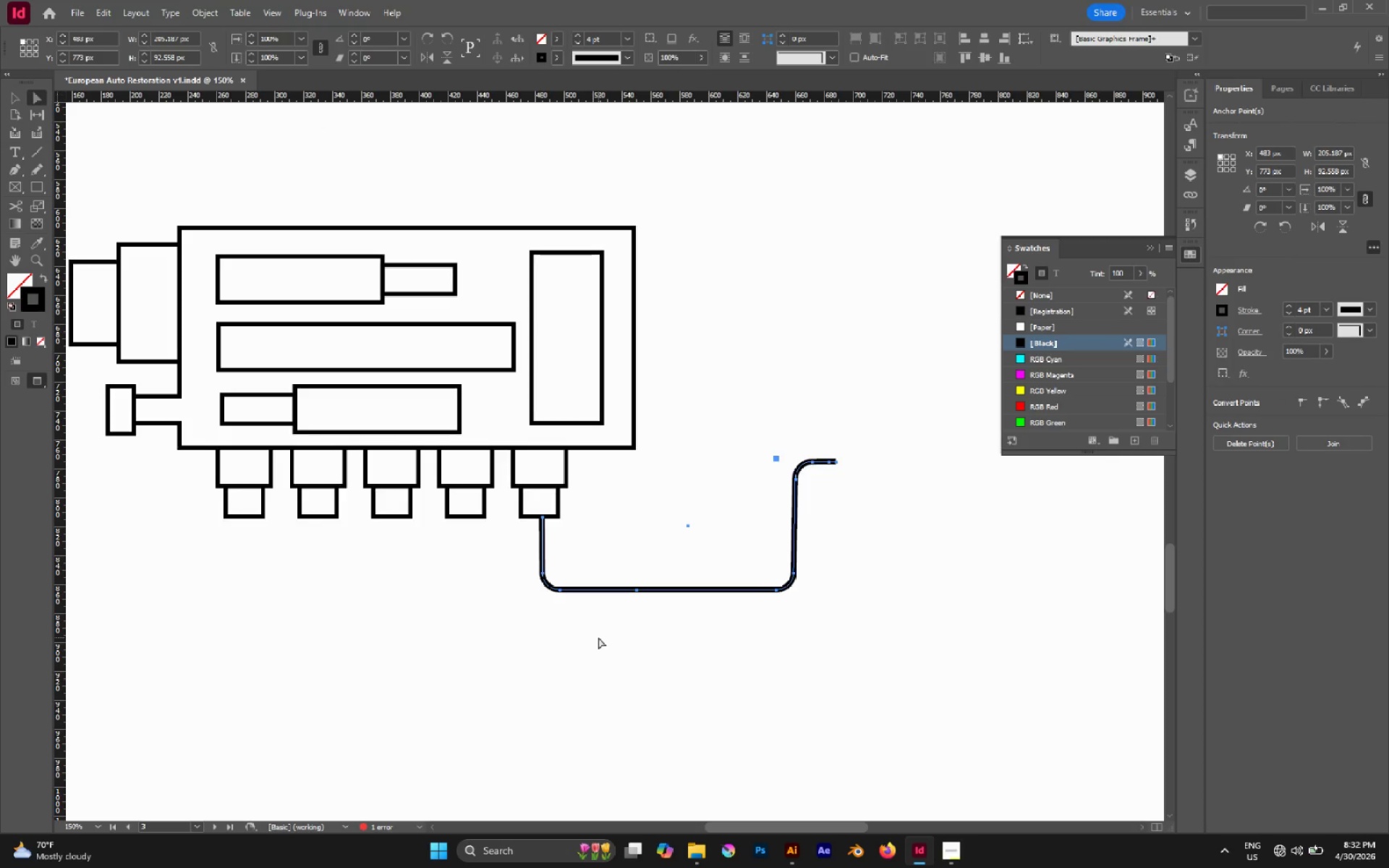 
key(ArrowDown)
 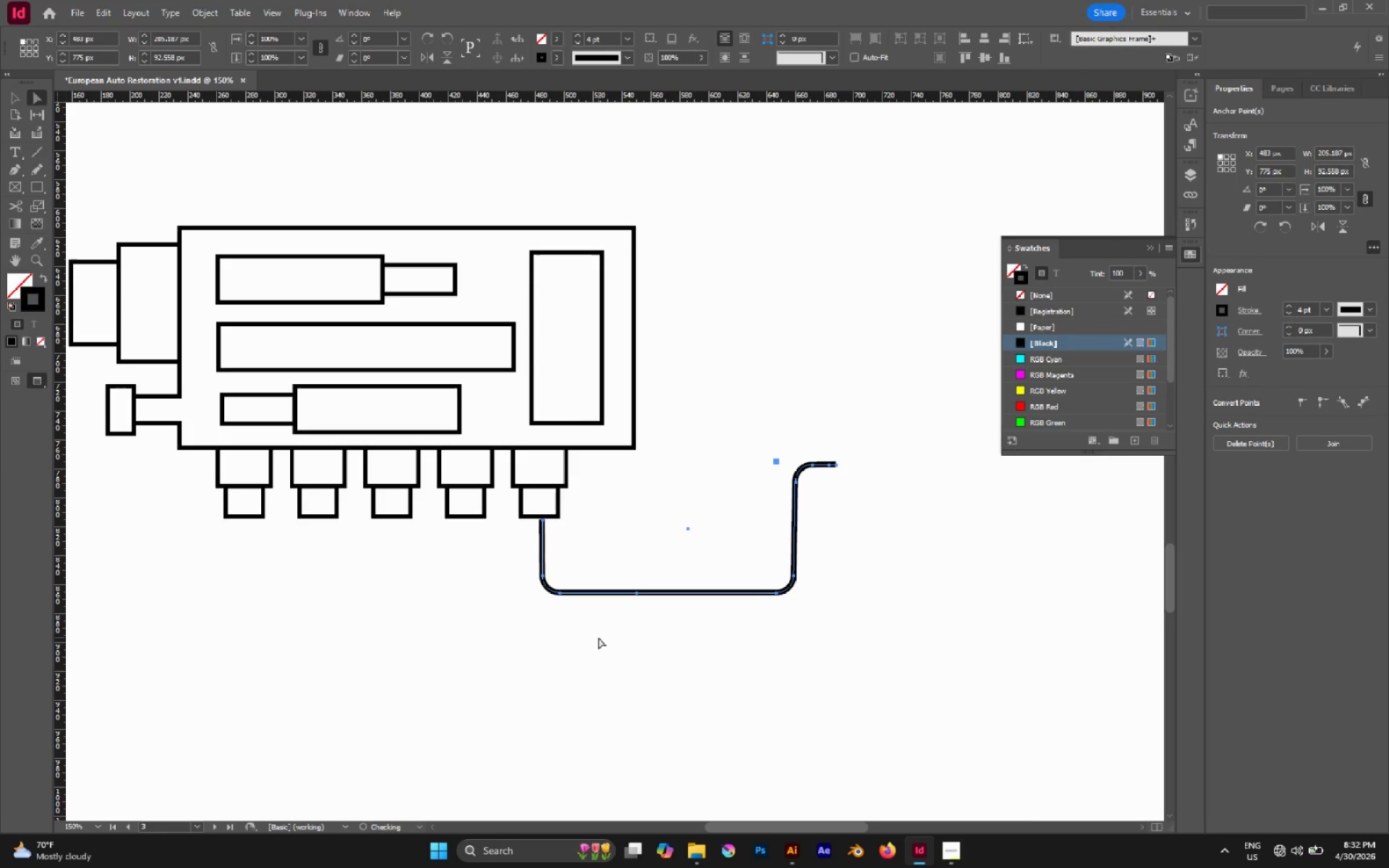 
key(ArrowDown)
 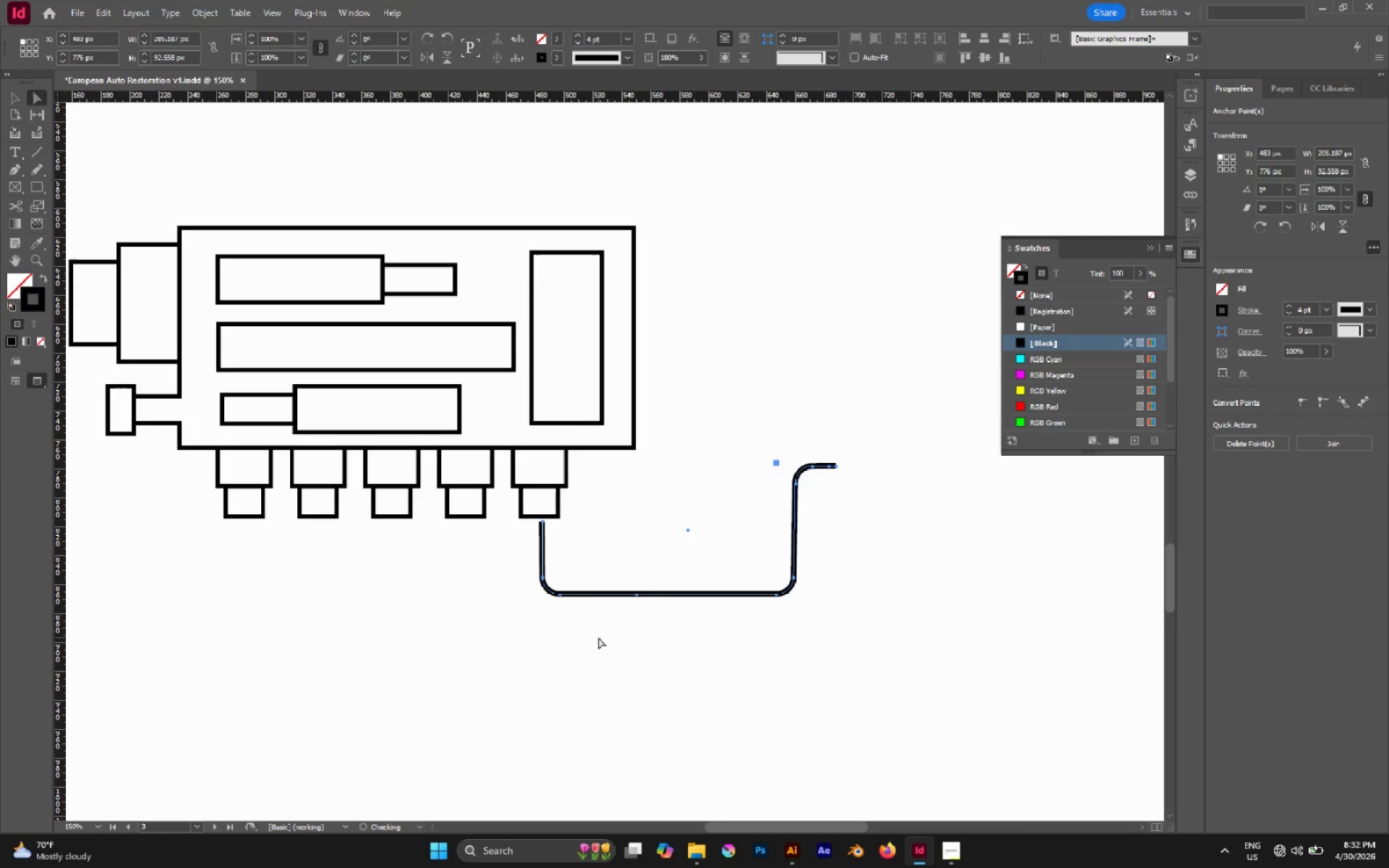 
hold_key(key=ArrowDown, duration=0.84)
 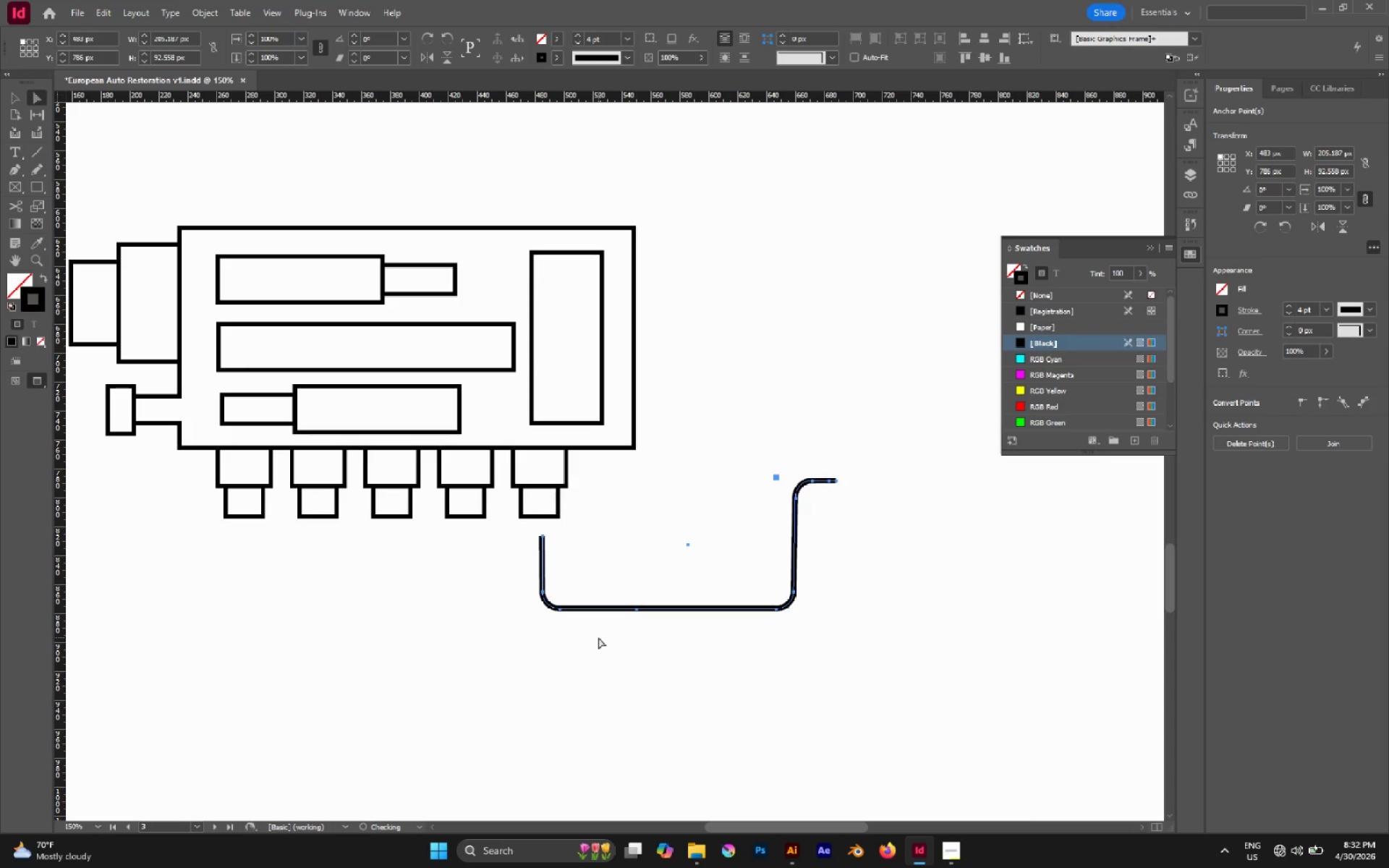 
key(Control+Z)
 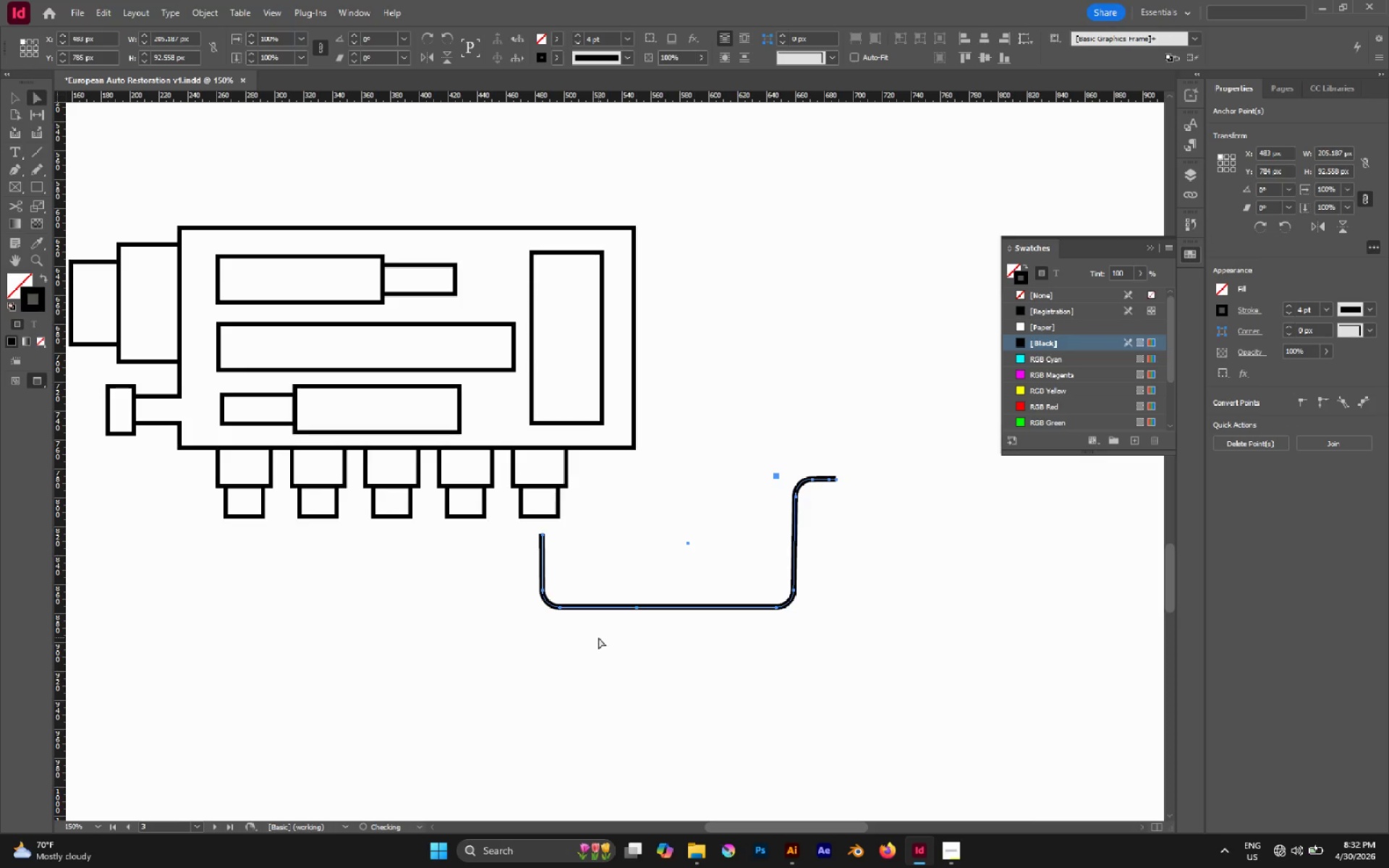 
key(Control+Z)
 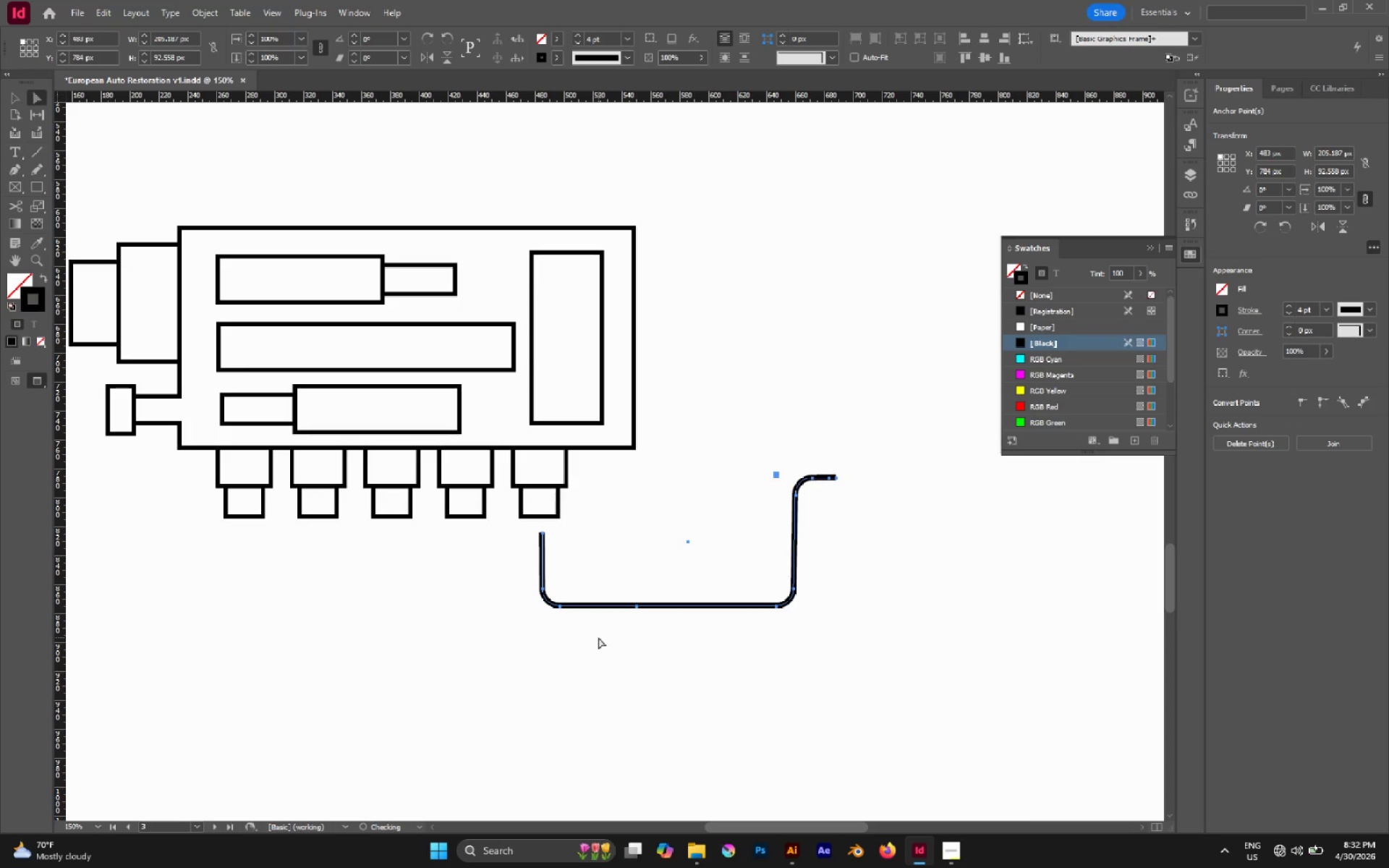 
key(Control+Z)
 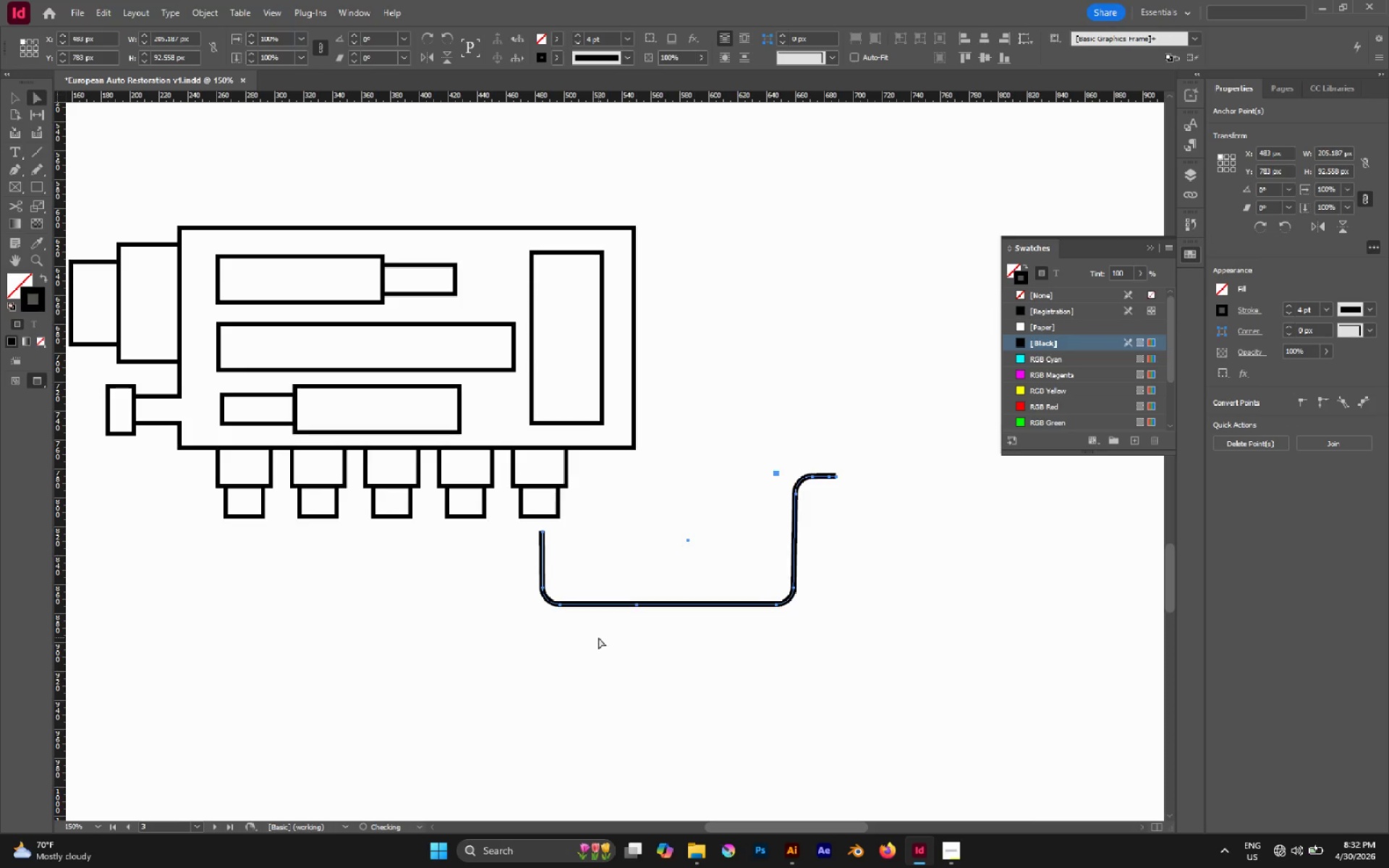 
key(Control+Z)
 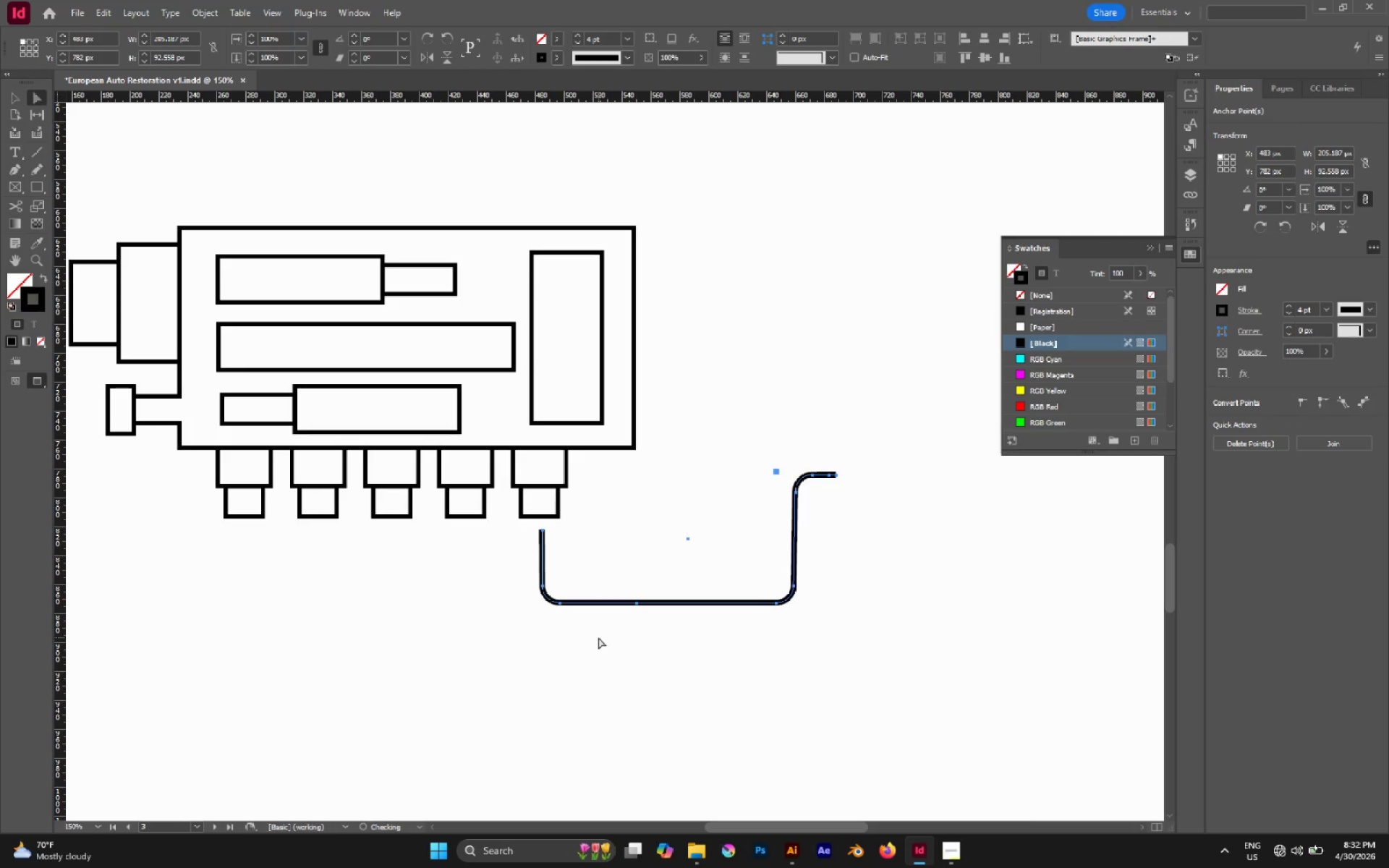 
key(Control+Z)
 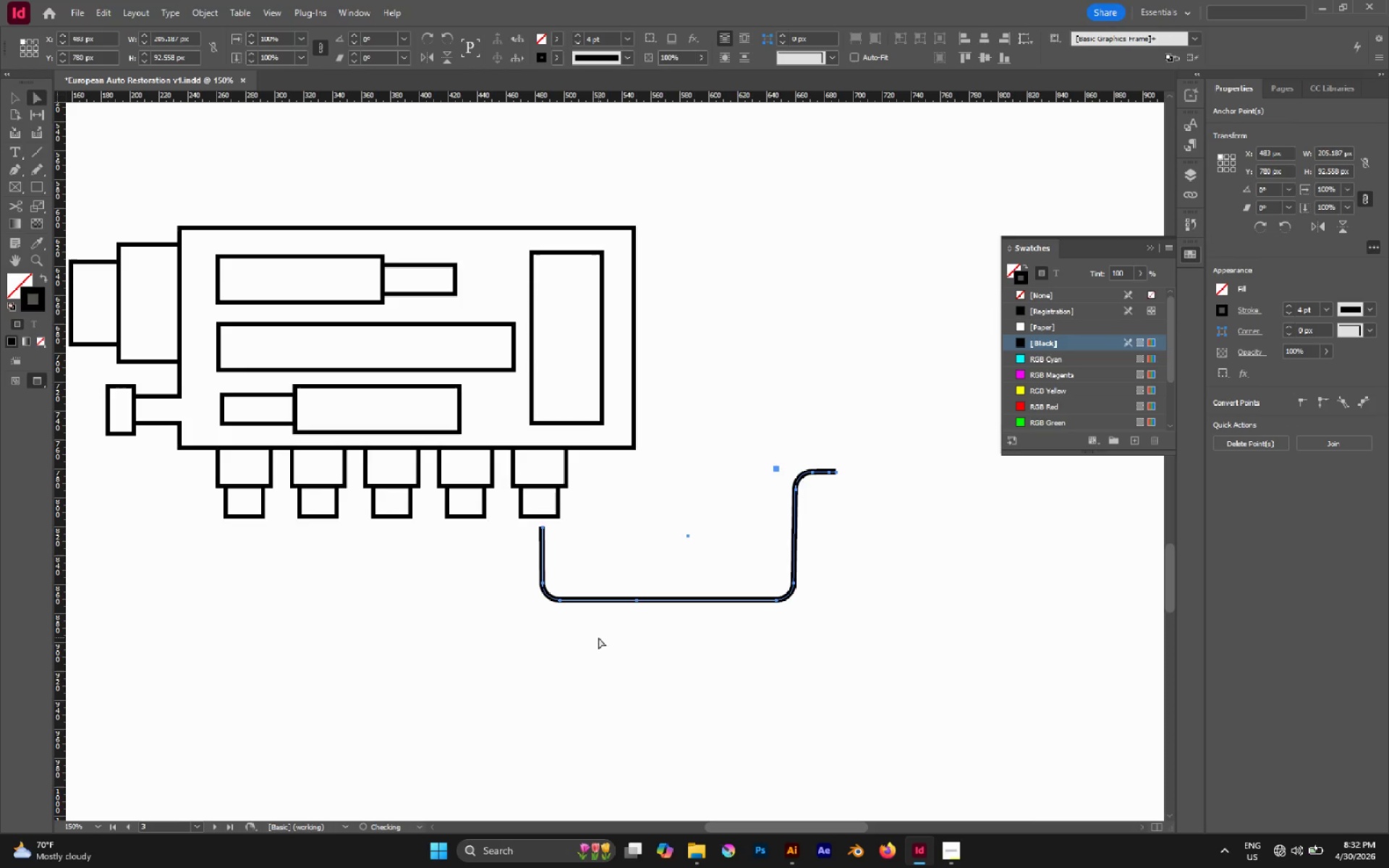 
key(Control+Z)
 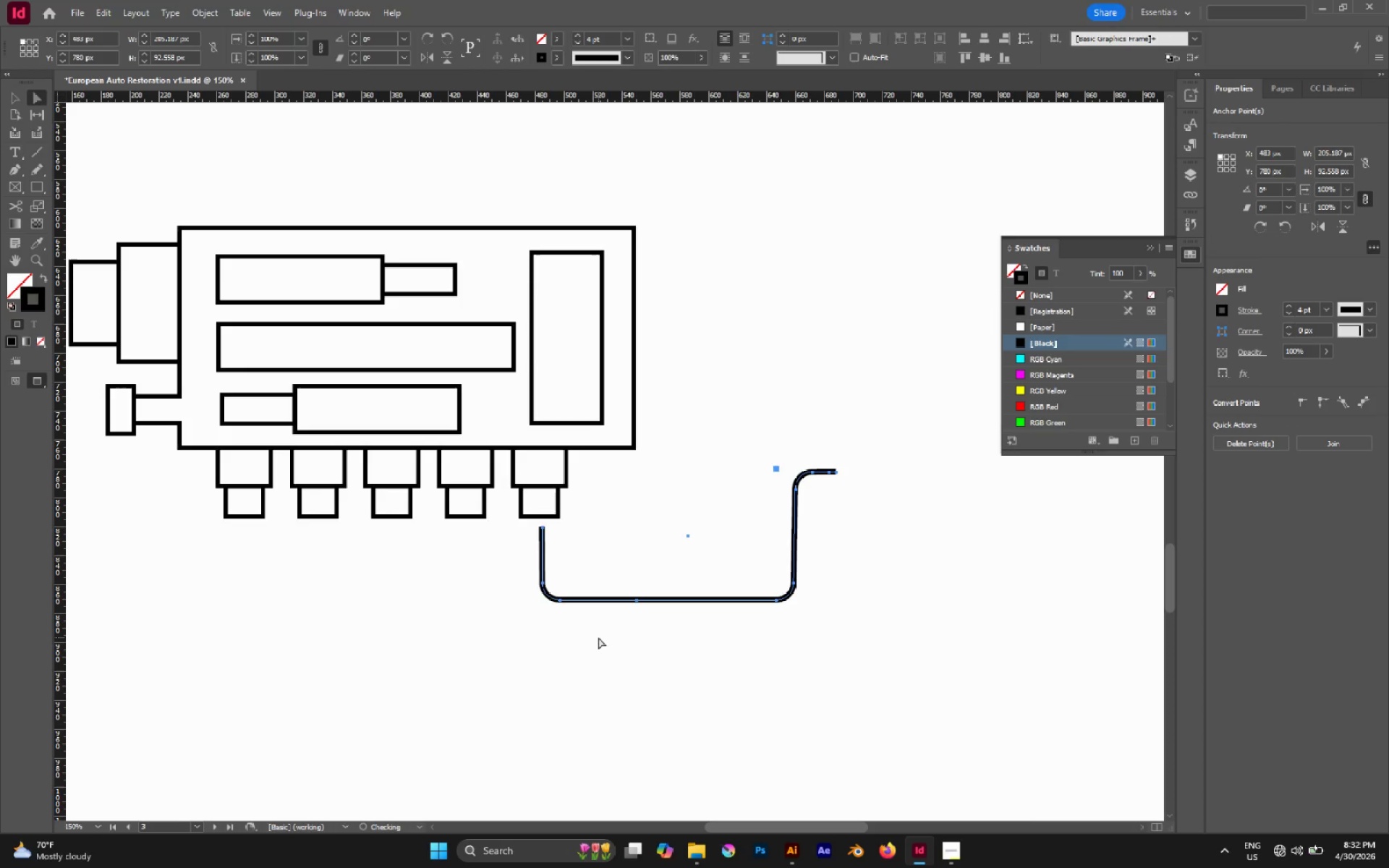 
key(Control+Z)
 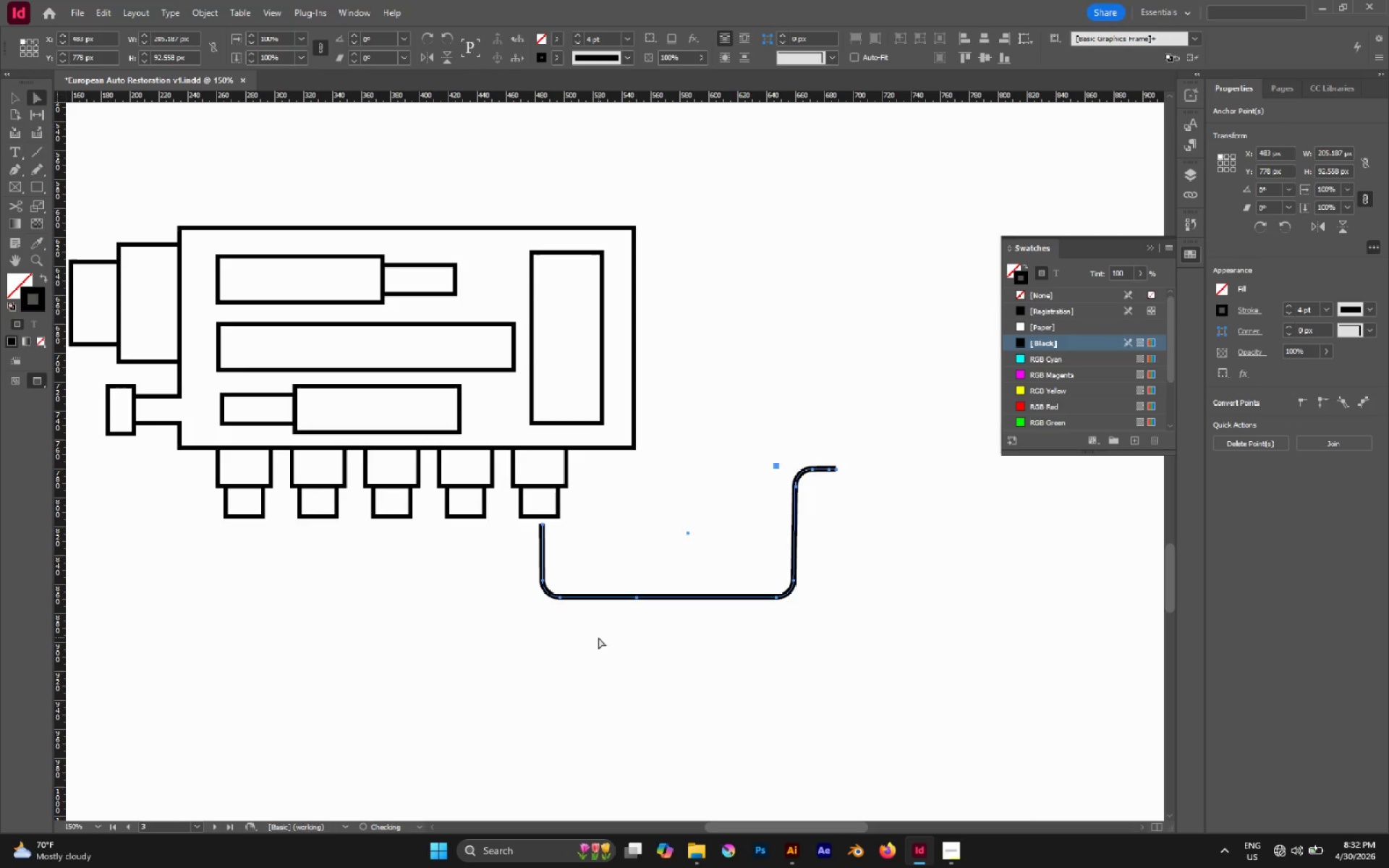 
key(Control+Z)
 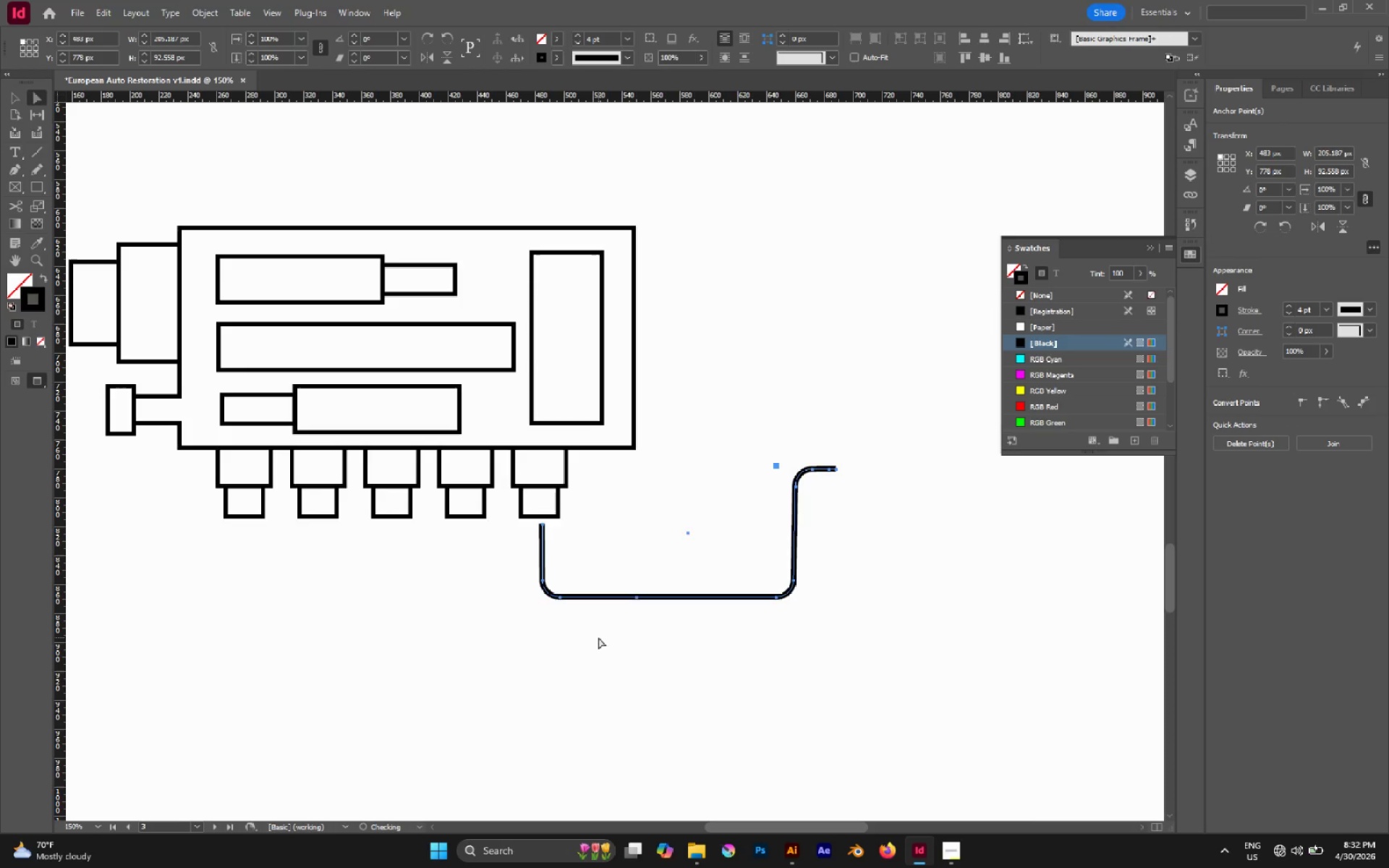 
key(Control+Z)
 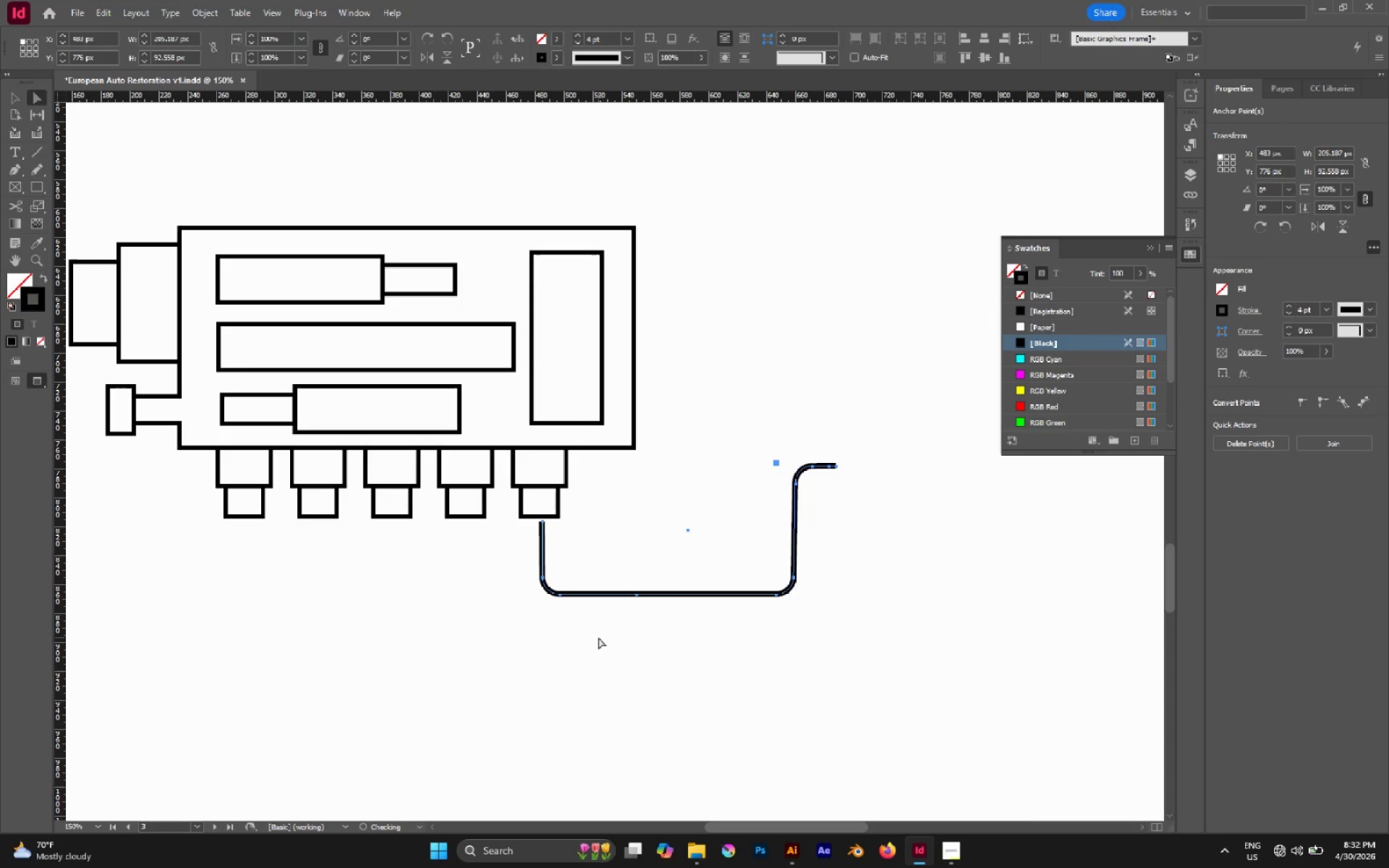 
key(Control+Z)
 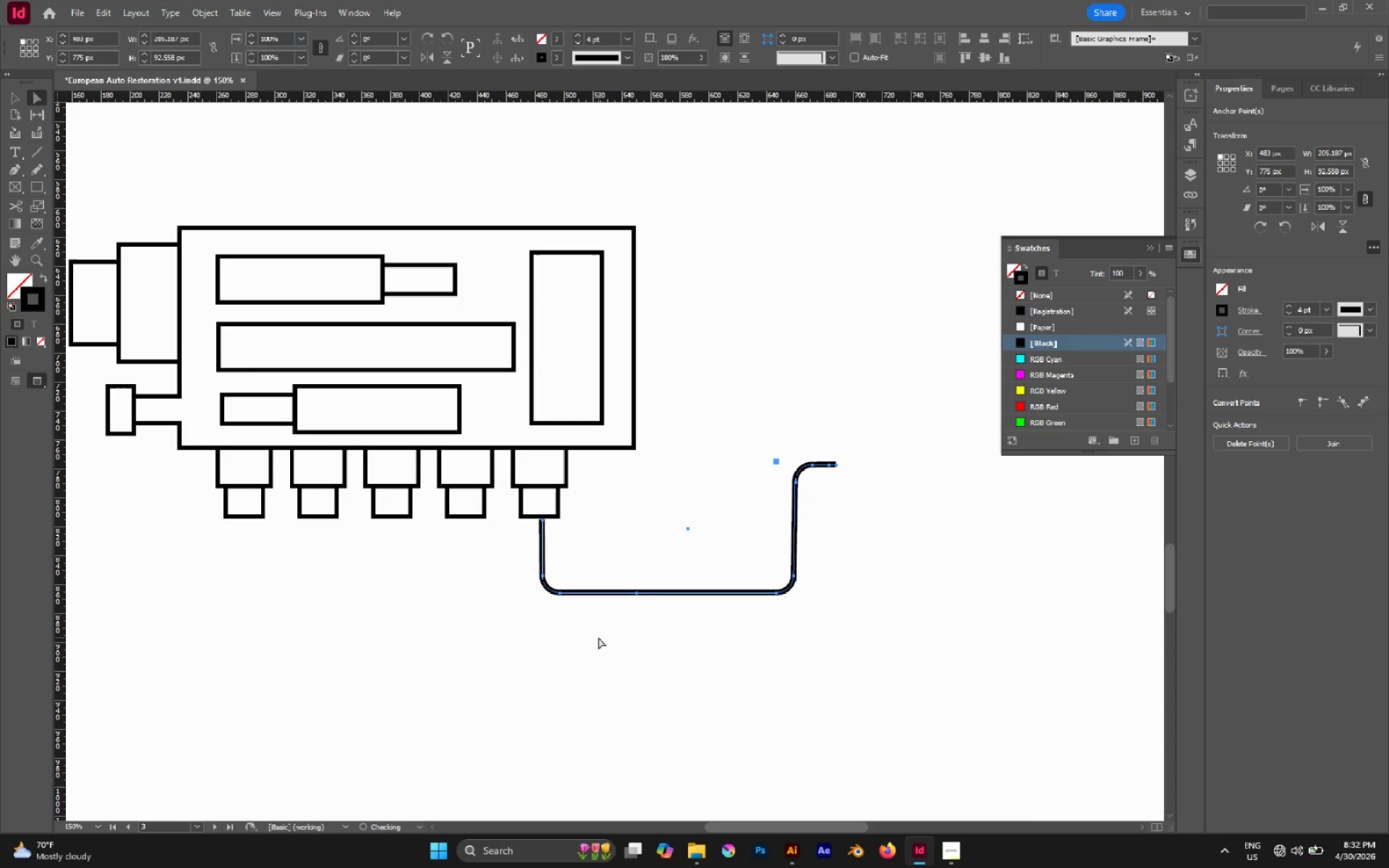 
key(Control+Z)
 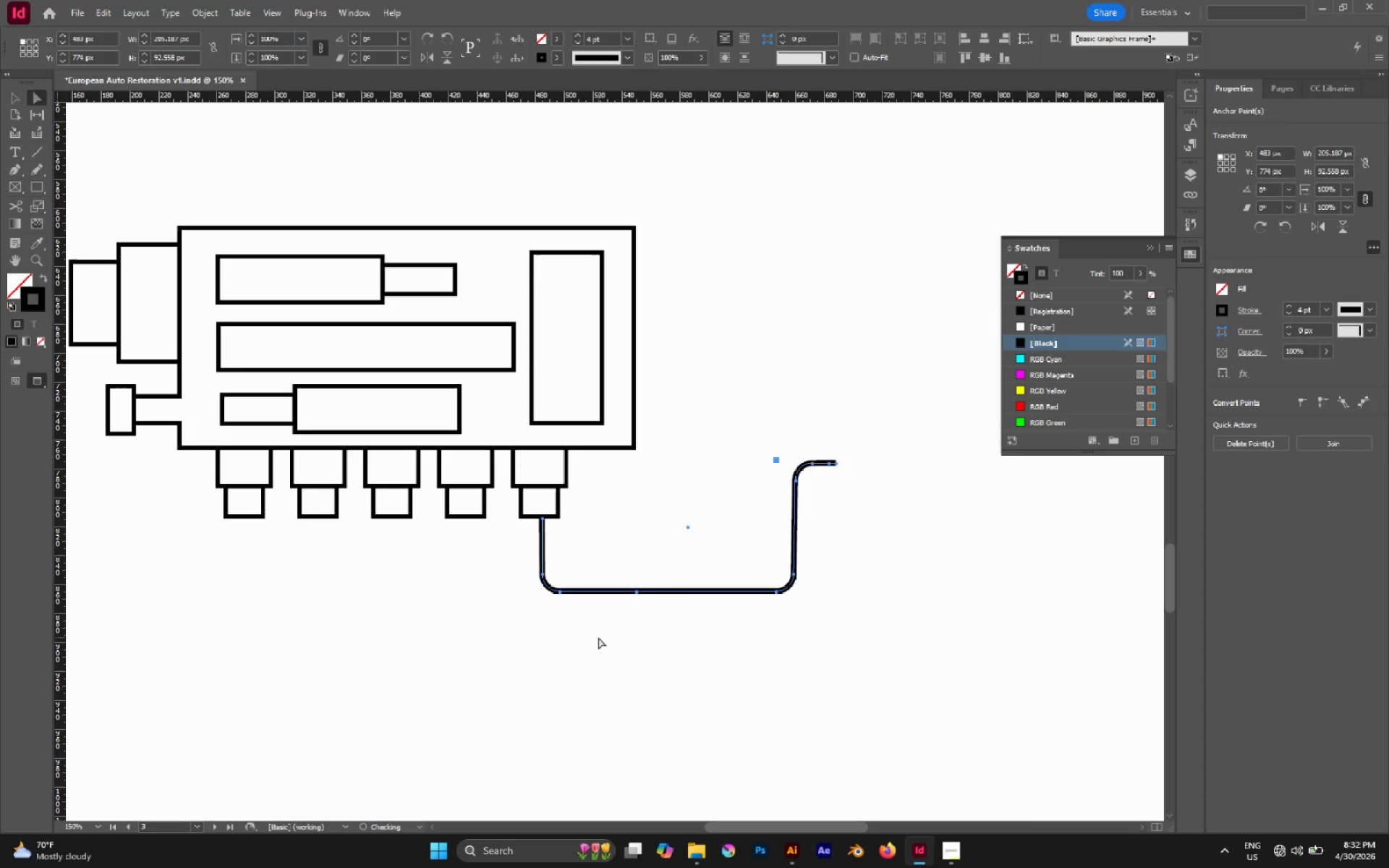 
key(Control+Z)
 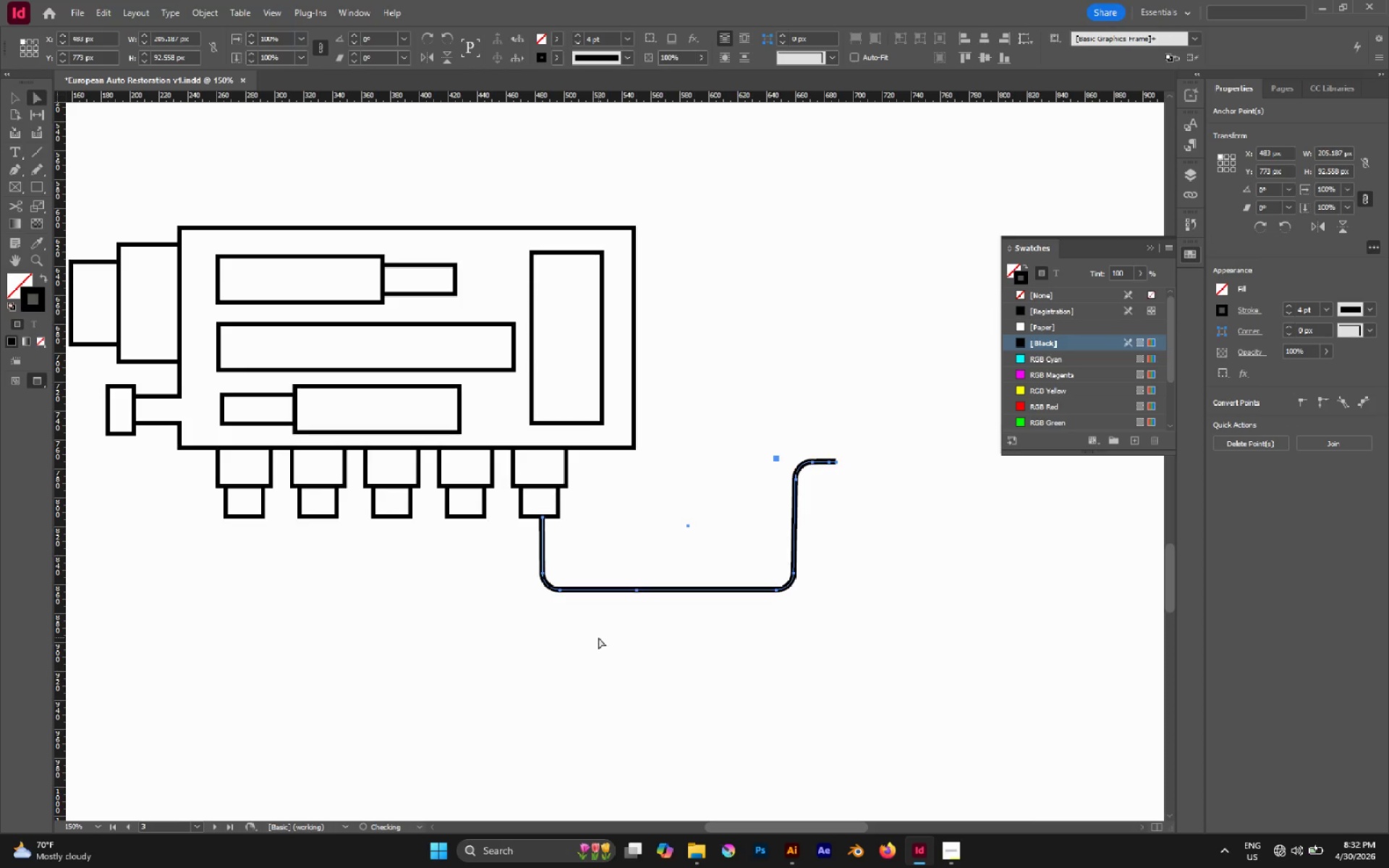 
key(Control+Z)
 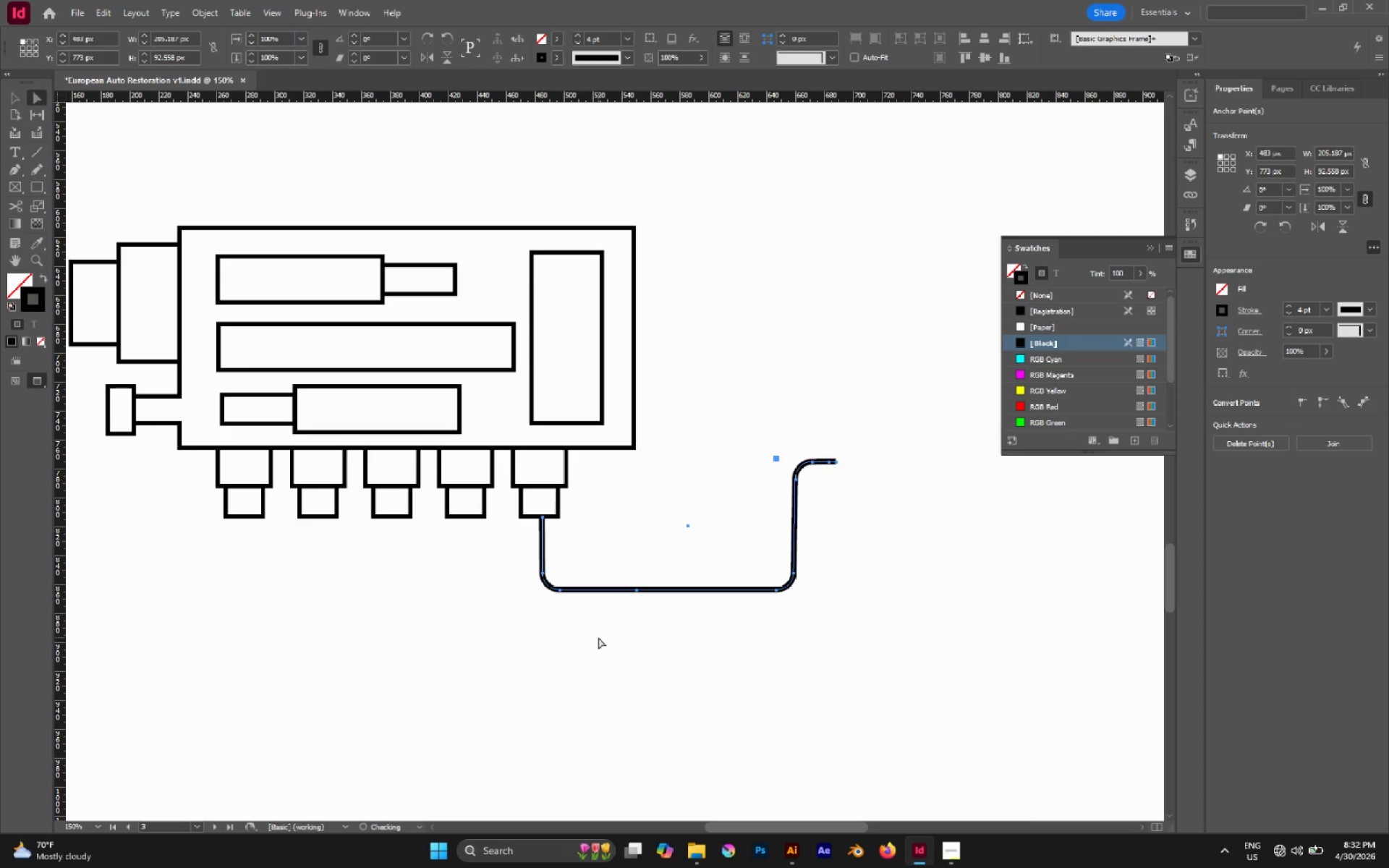 
key(Control+C)
 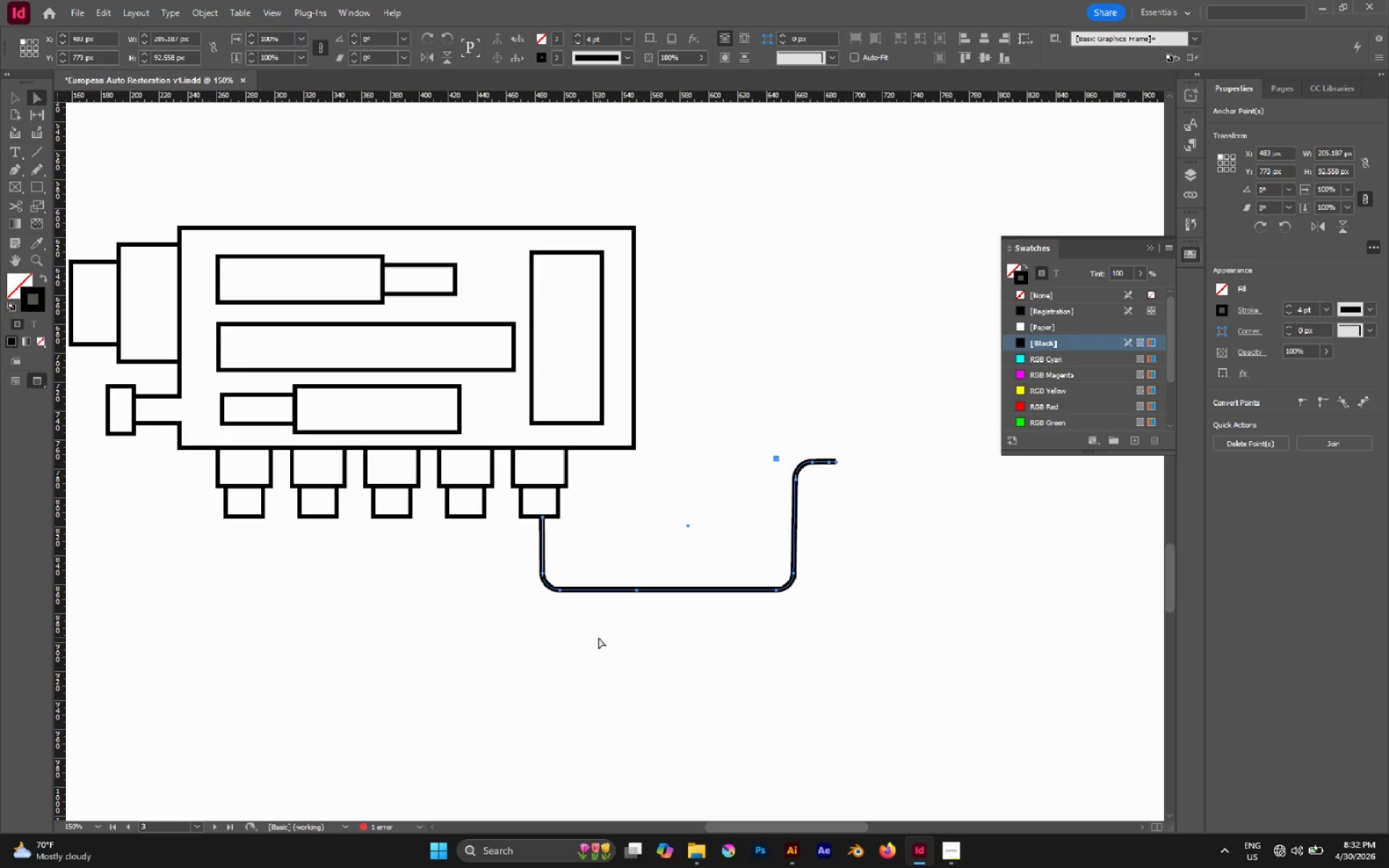 
key(Control+C)
 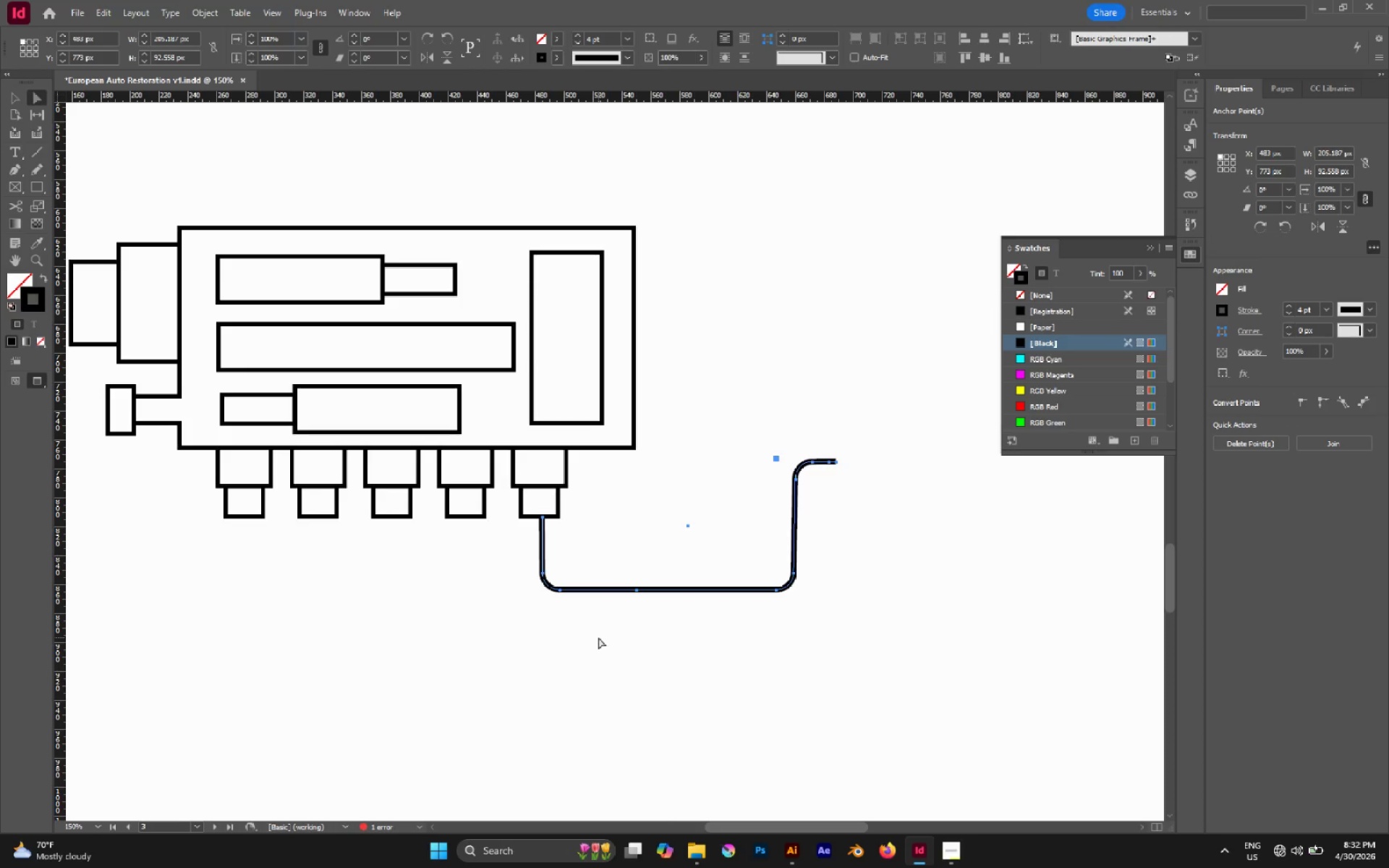 
key(Control+C)
 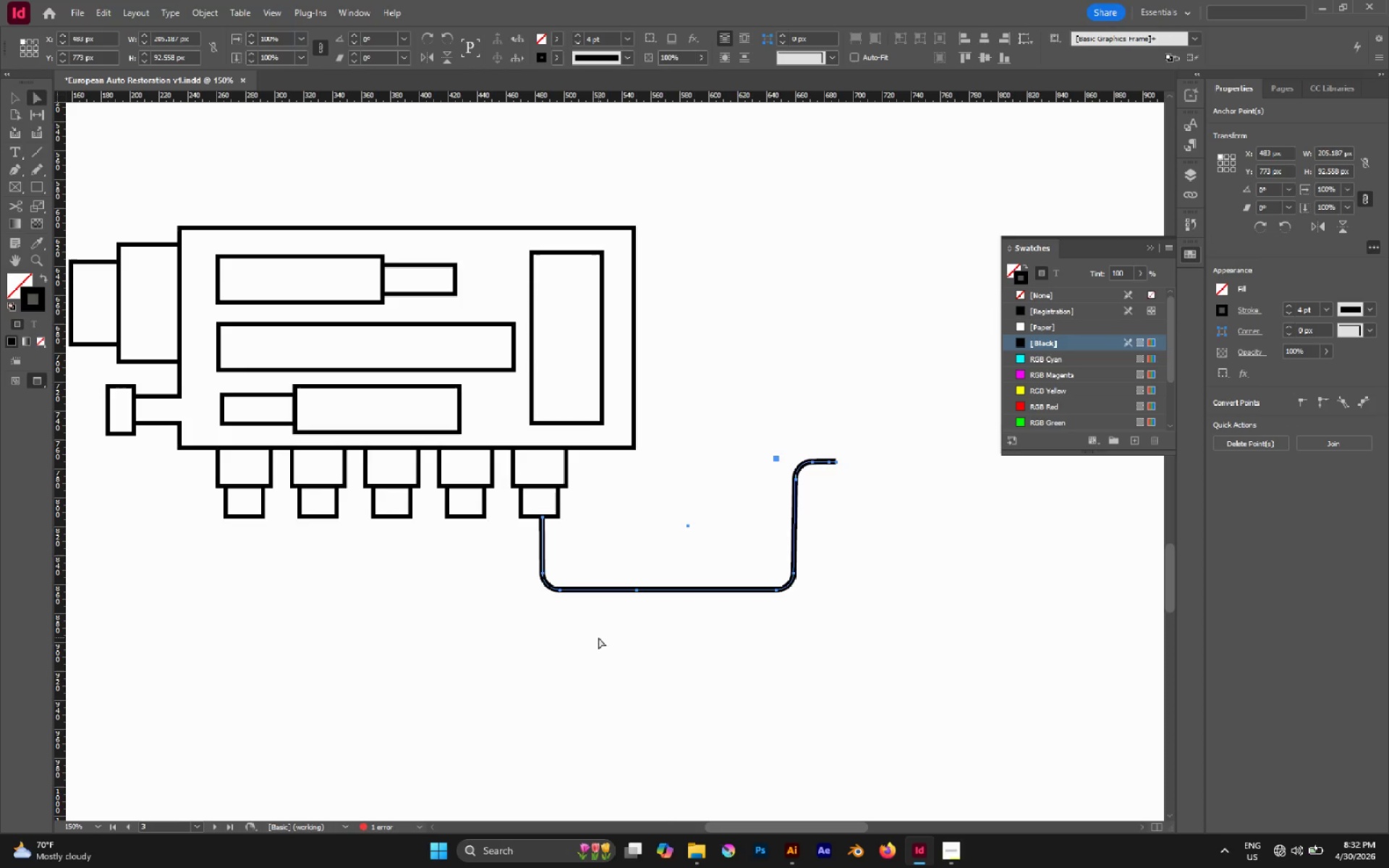 
key(Control+C)
 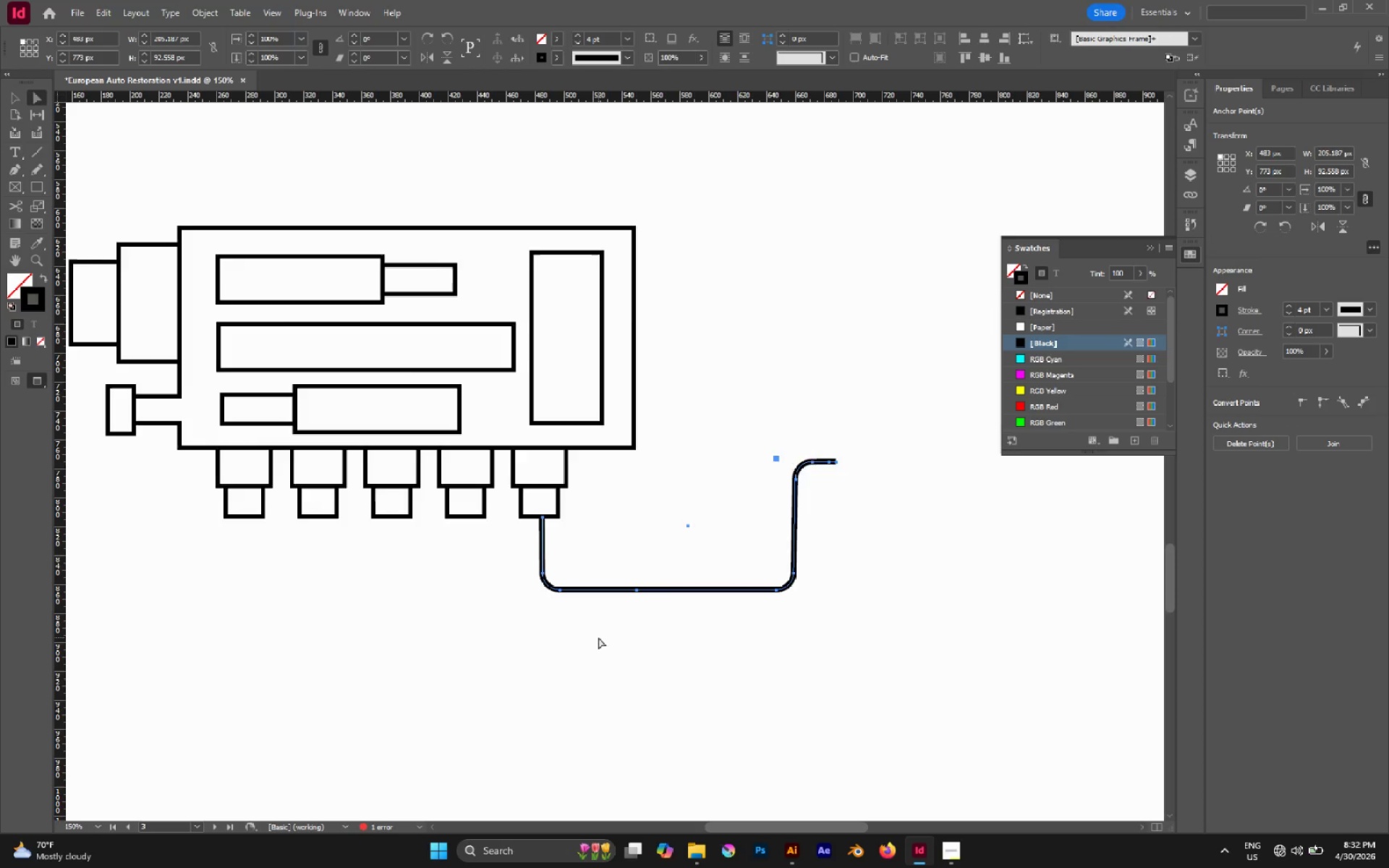 
scroll: coordinate [609, 628], scroll_direction: none, amount: 0.0
 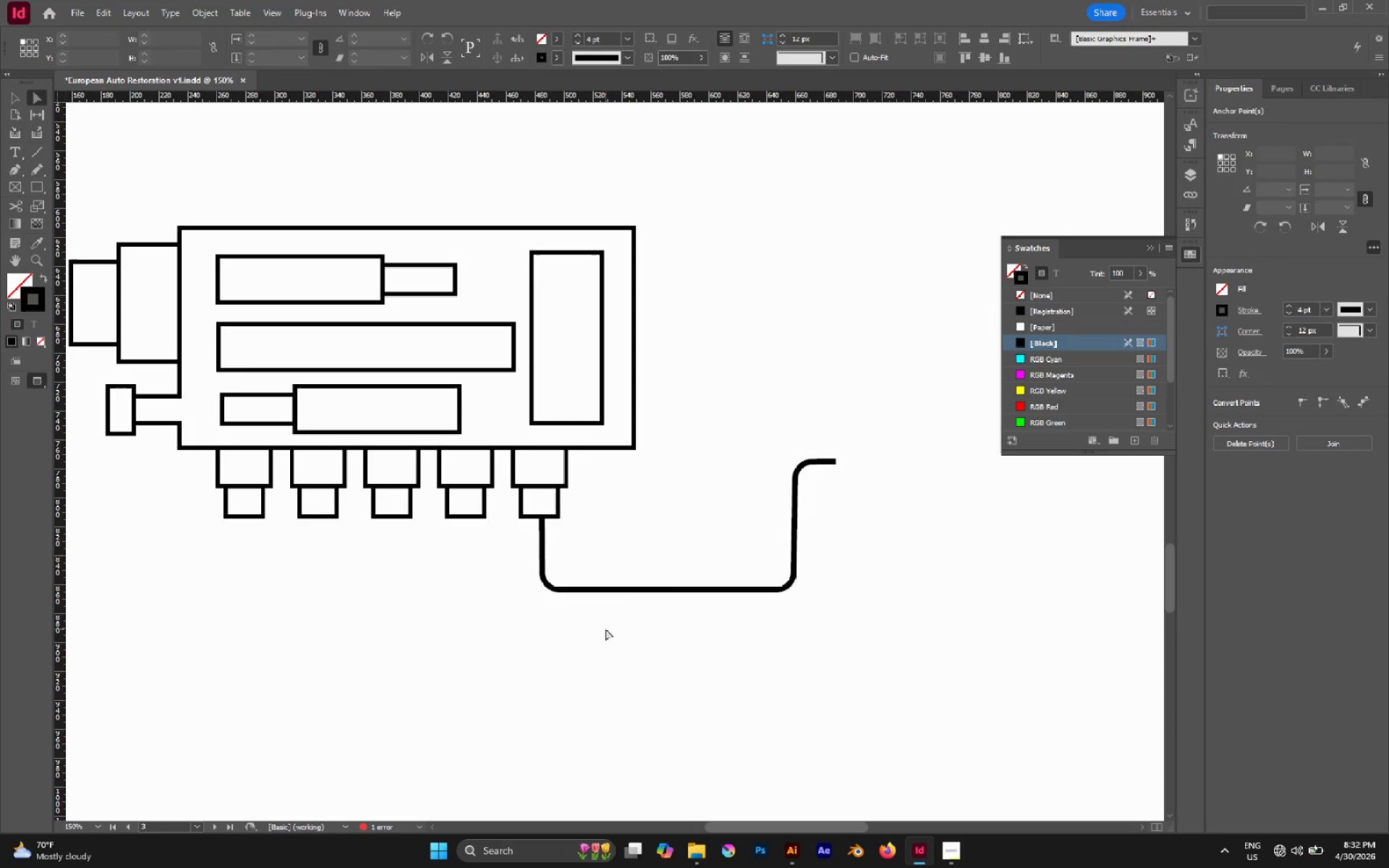 
key(V)
 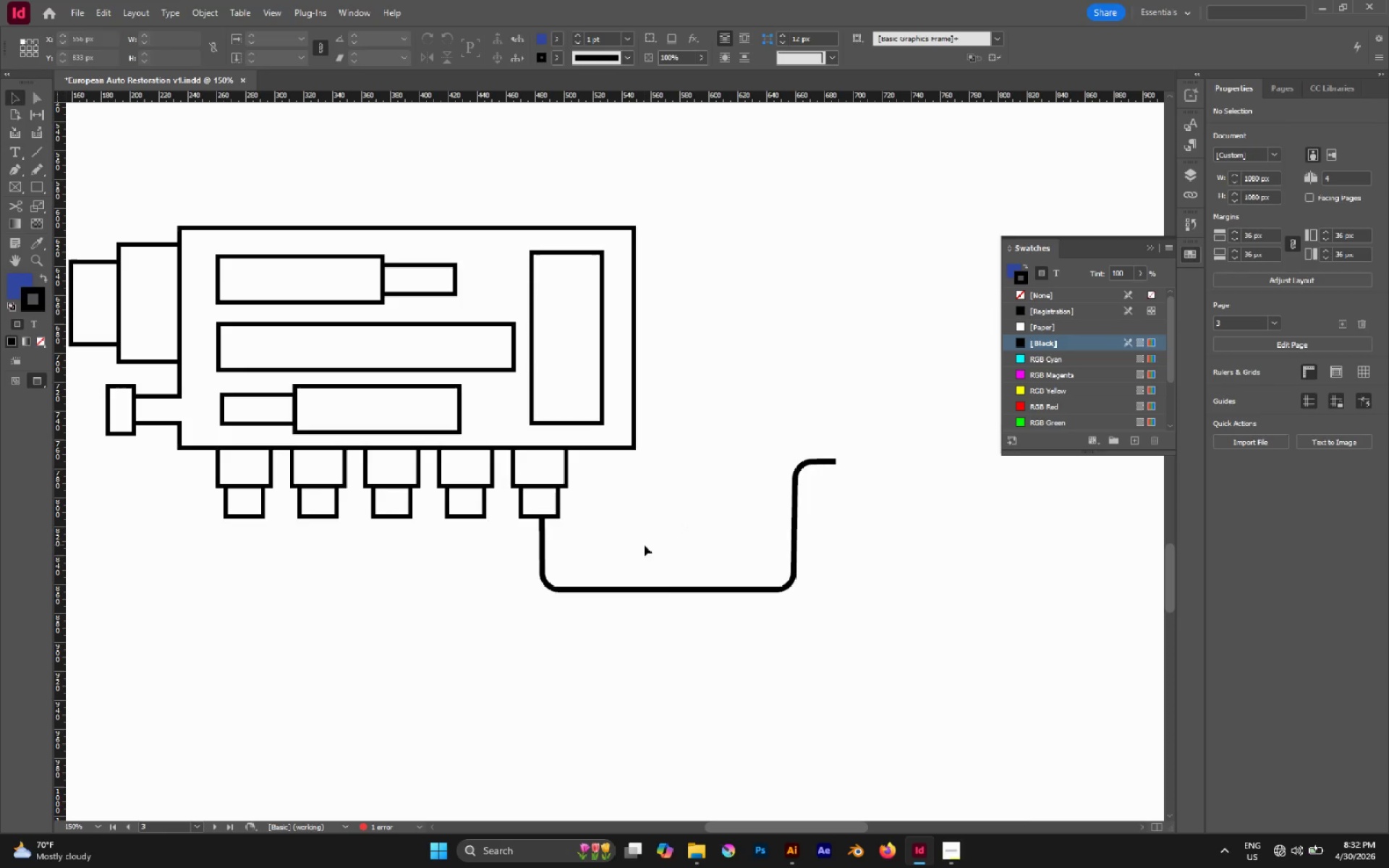 
left_click_drag(start_coordinate=[644, 545], to_coordinate=[696, 657])
 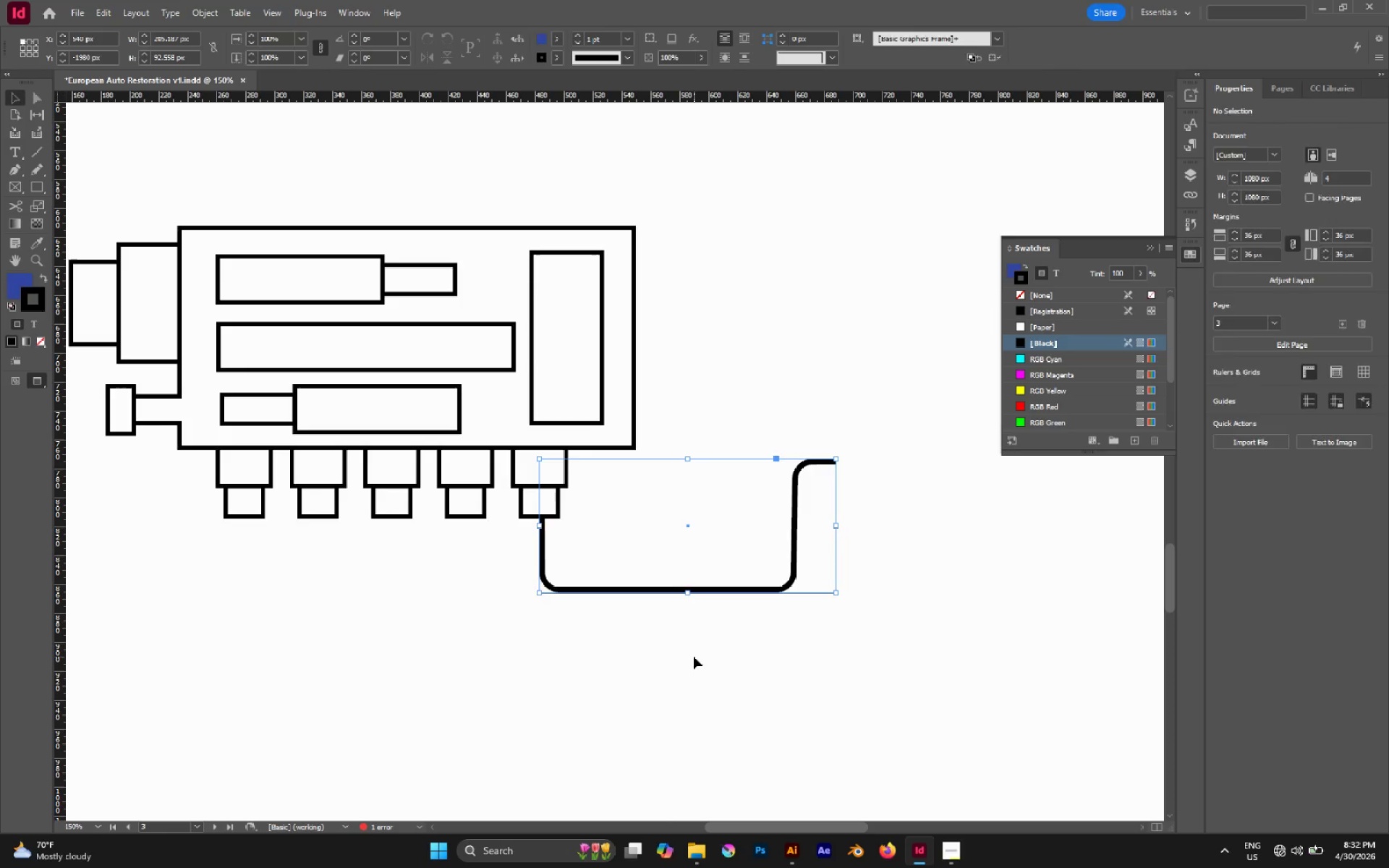 
key(Control+C)
 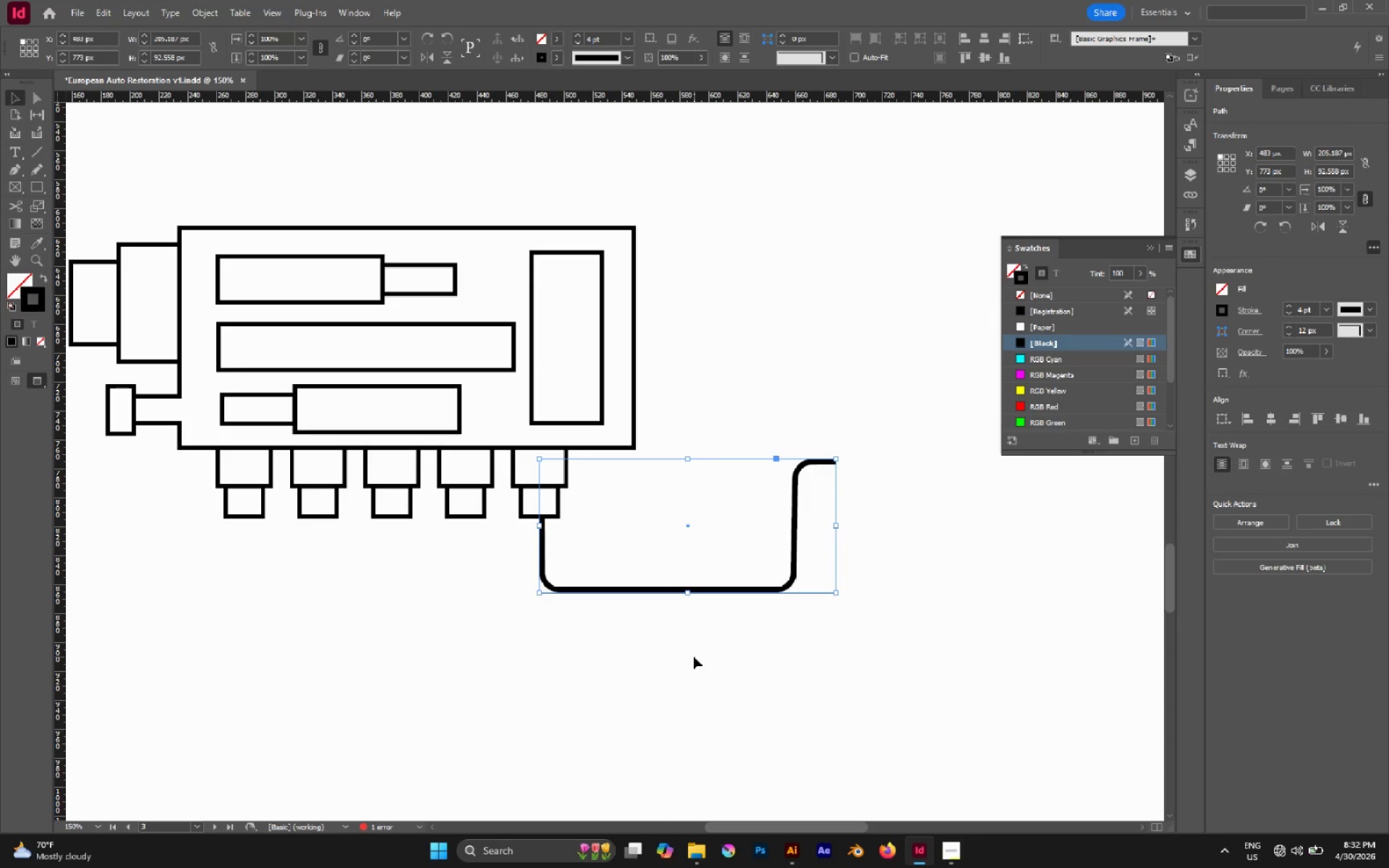 
key(Control+C)
 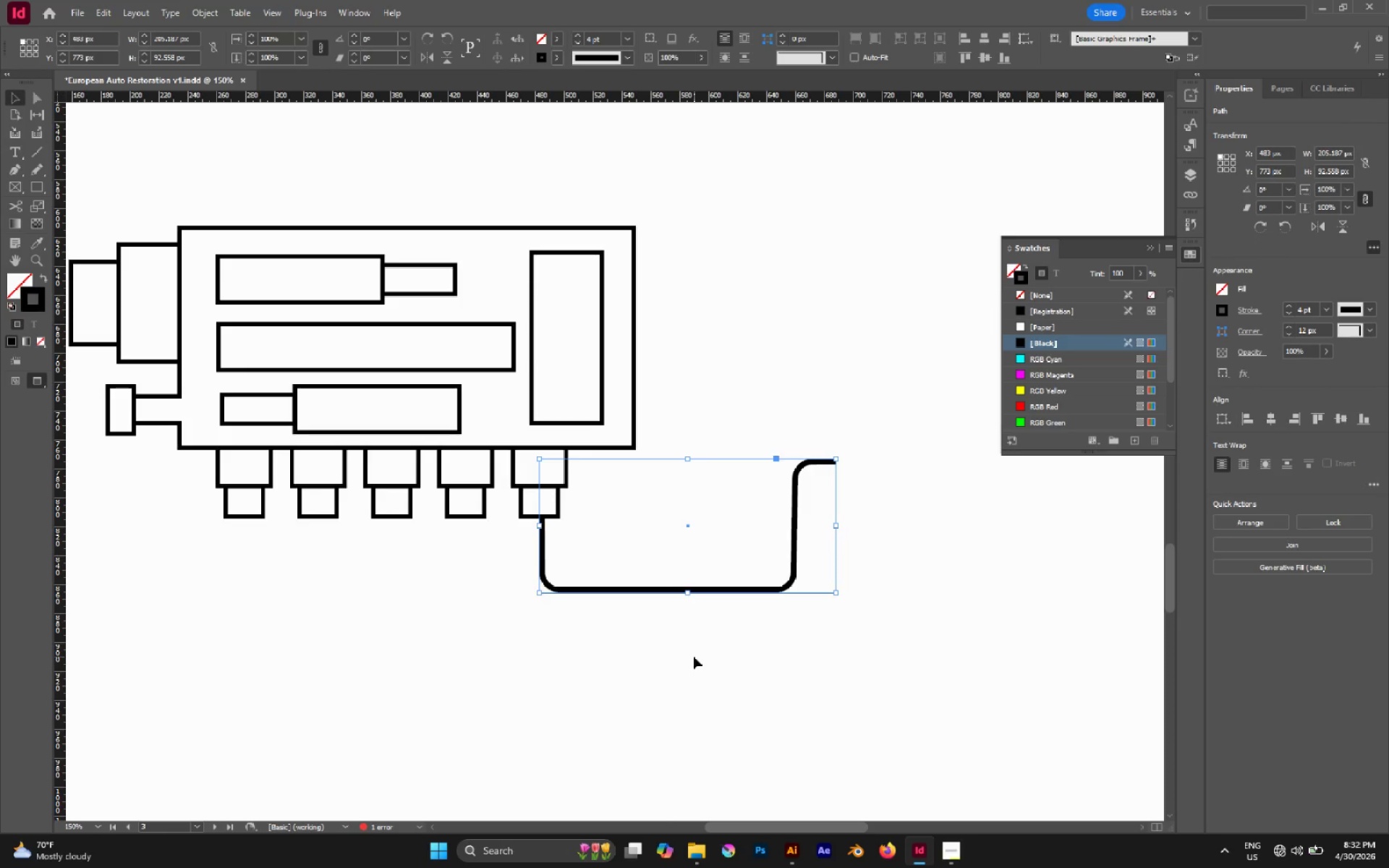 
key(Alt+Control+Shift+V)
 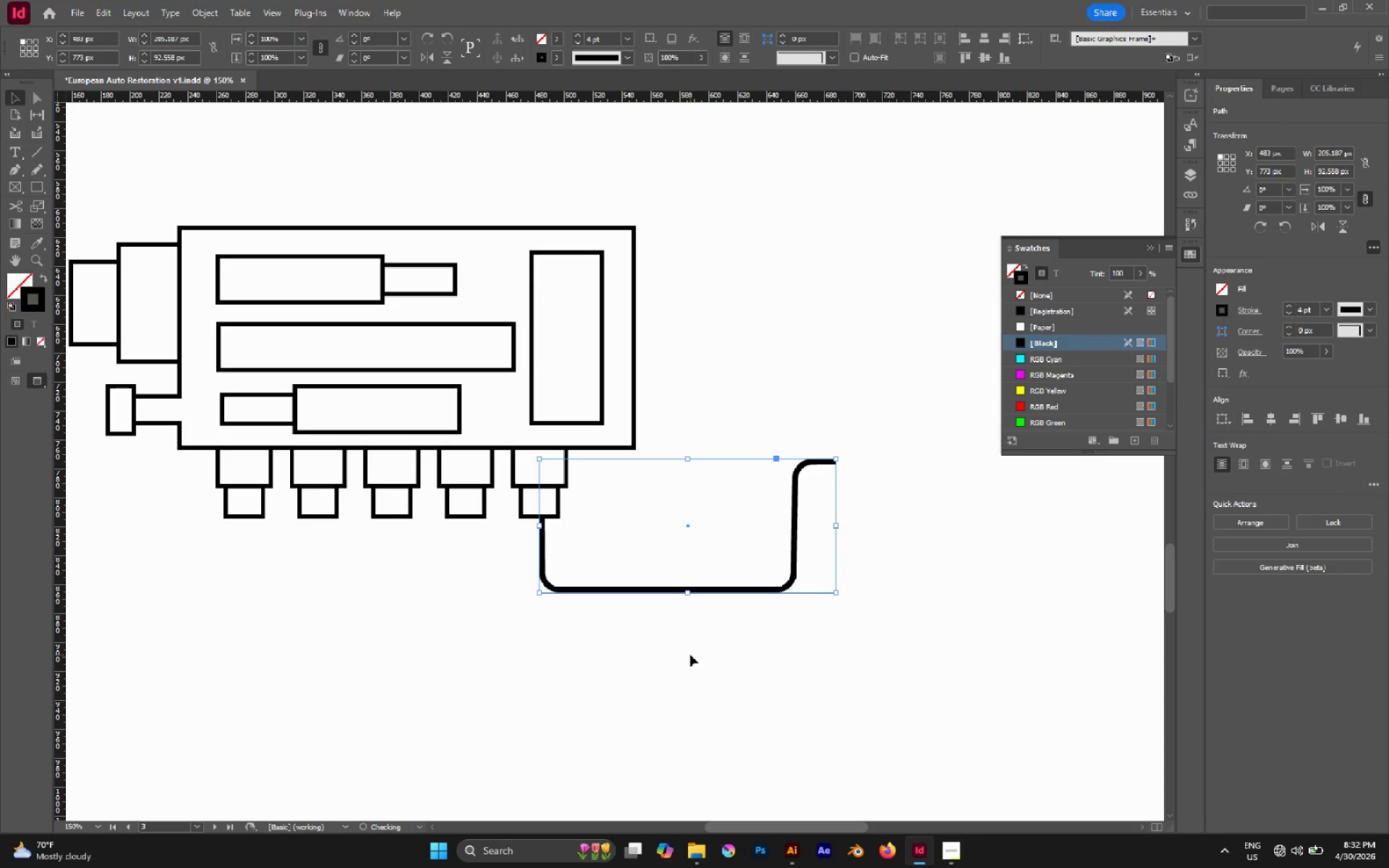 
key(Shift+ArrowDown)
 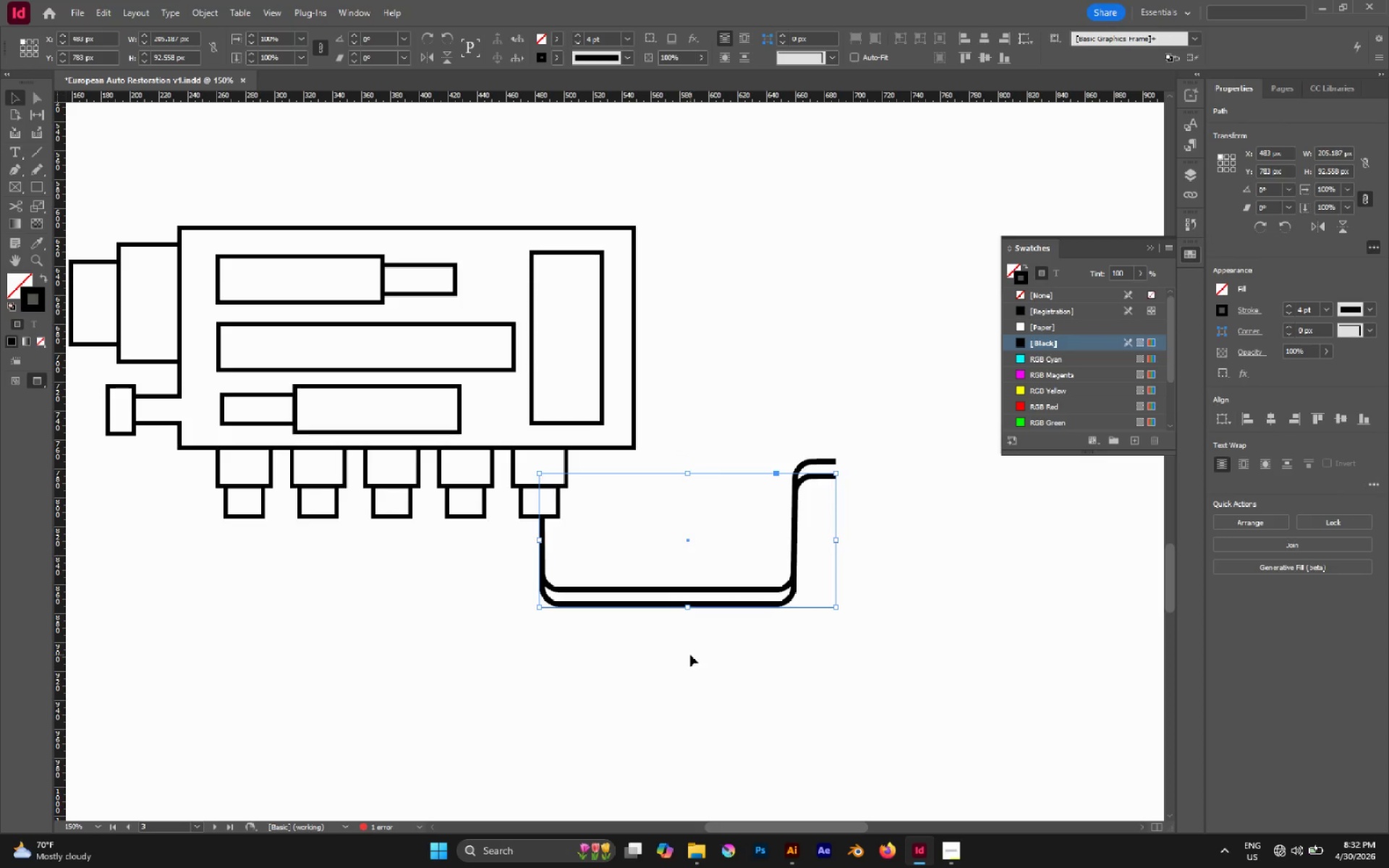 
key(Shift+ArrowDown)
 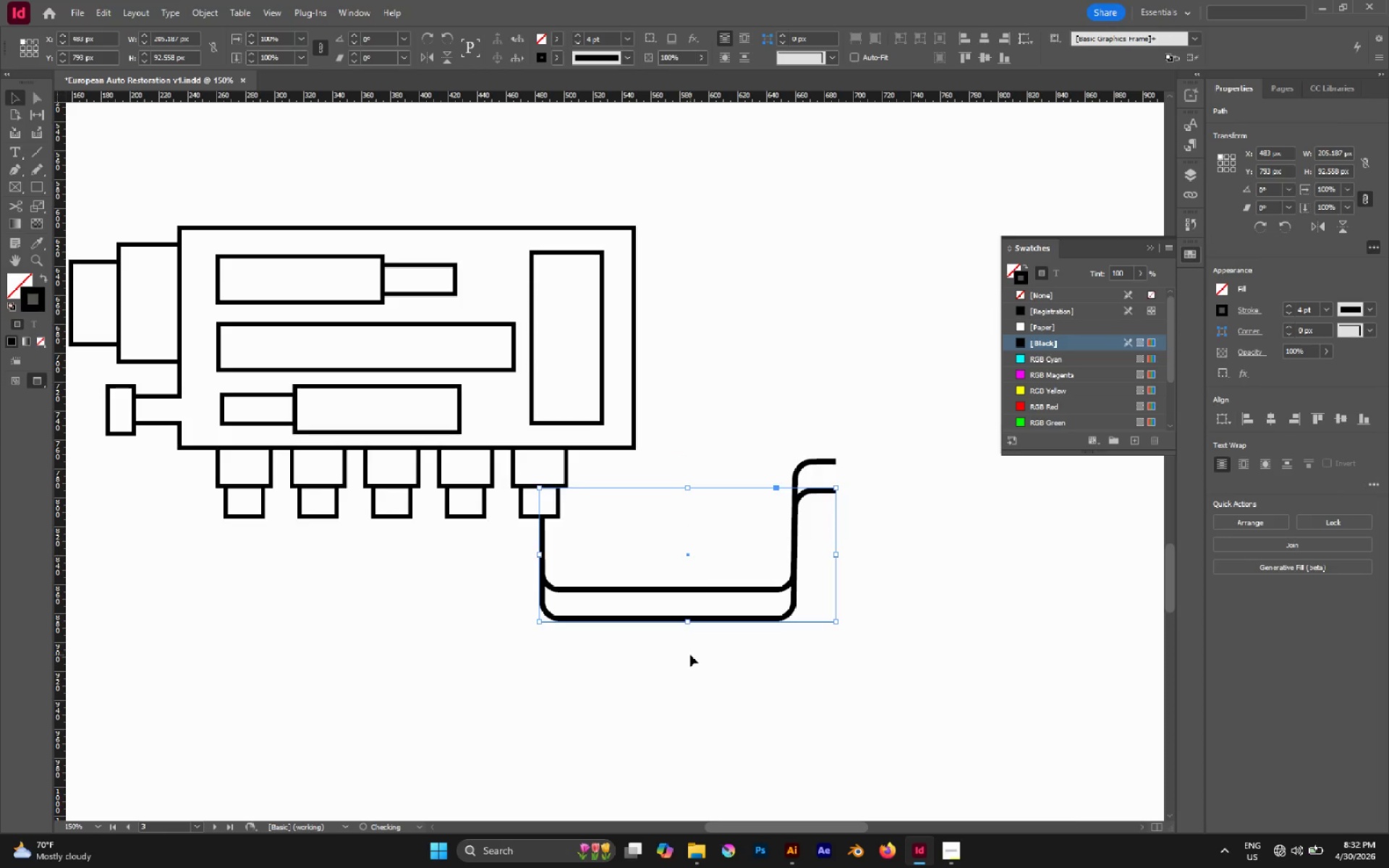 
key(Shift+ArrowDown)
 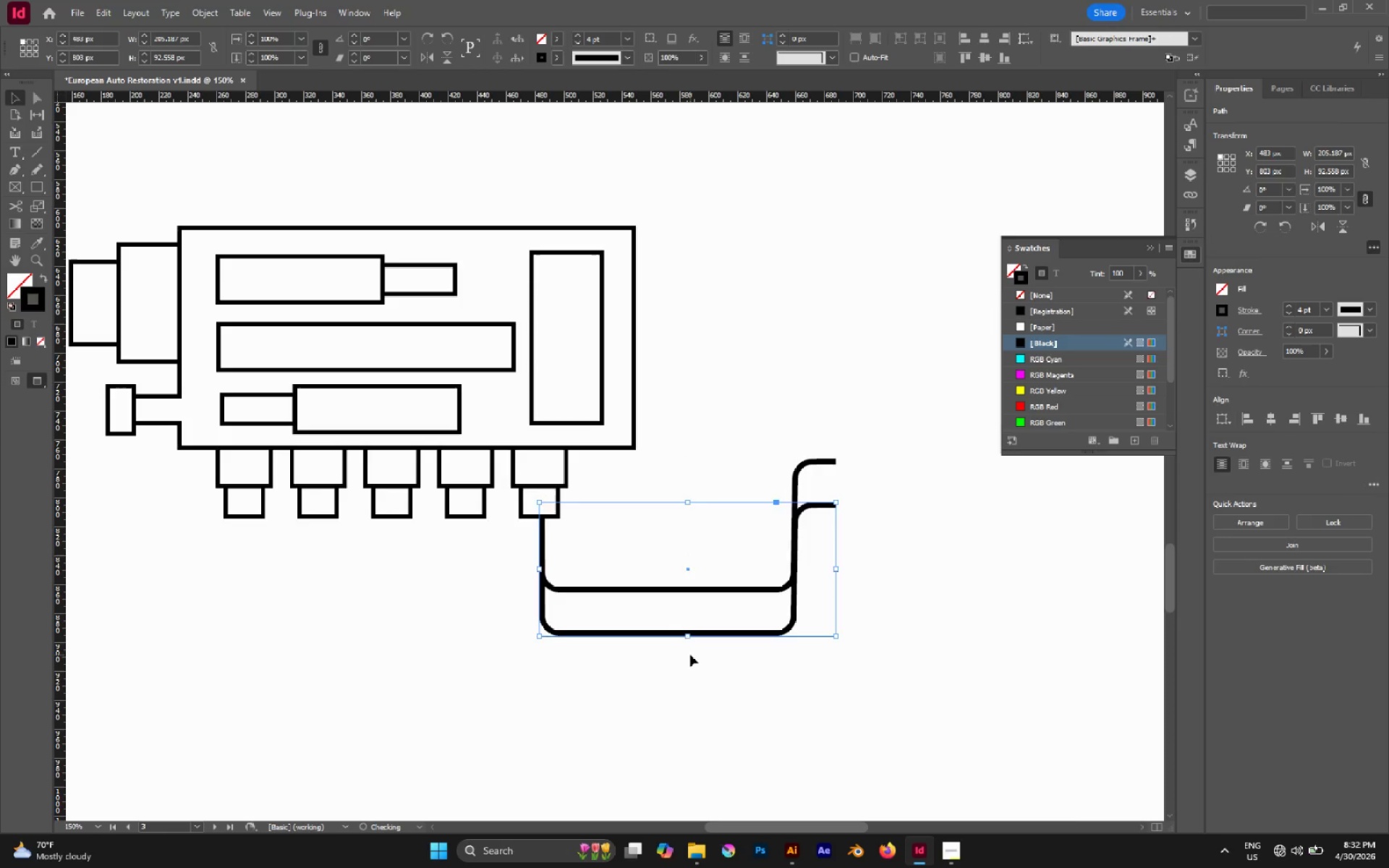 
key(Shift+ArrowLeft)
 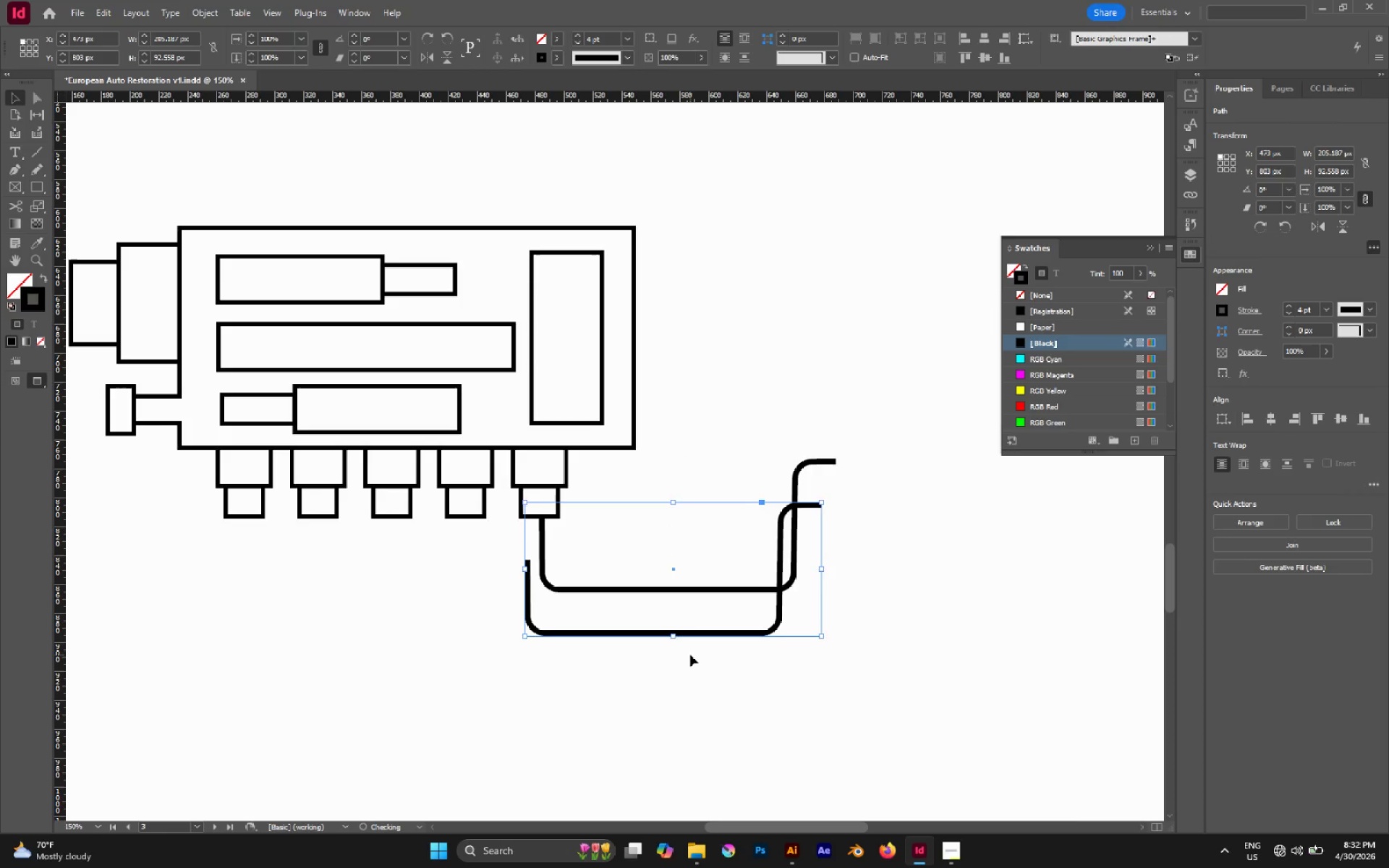 
key(Shift+ArrowLeft)
 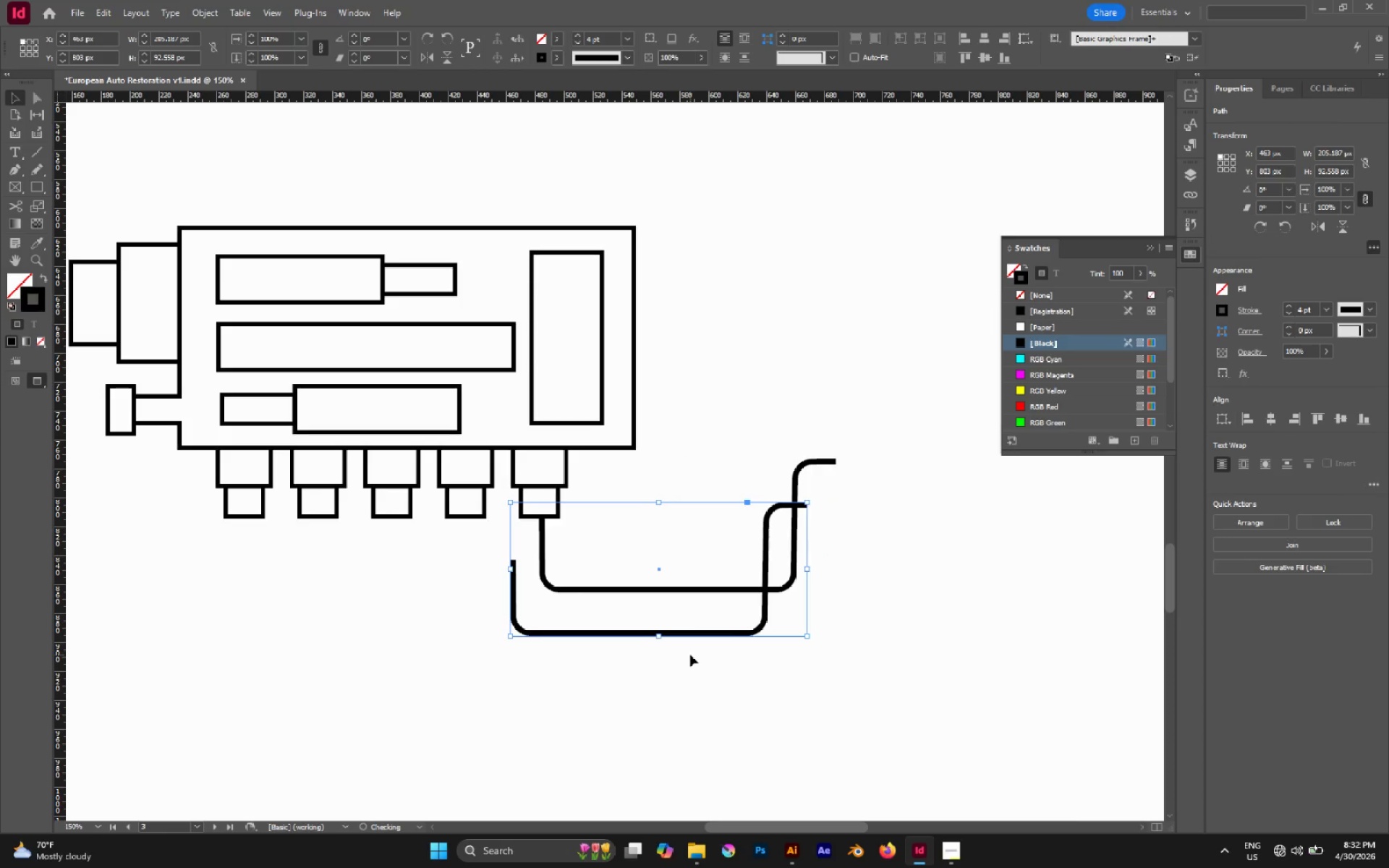 
key(Shift+ArrowLeft)
 